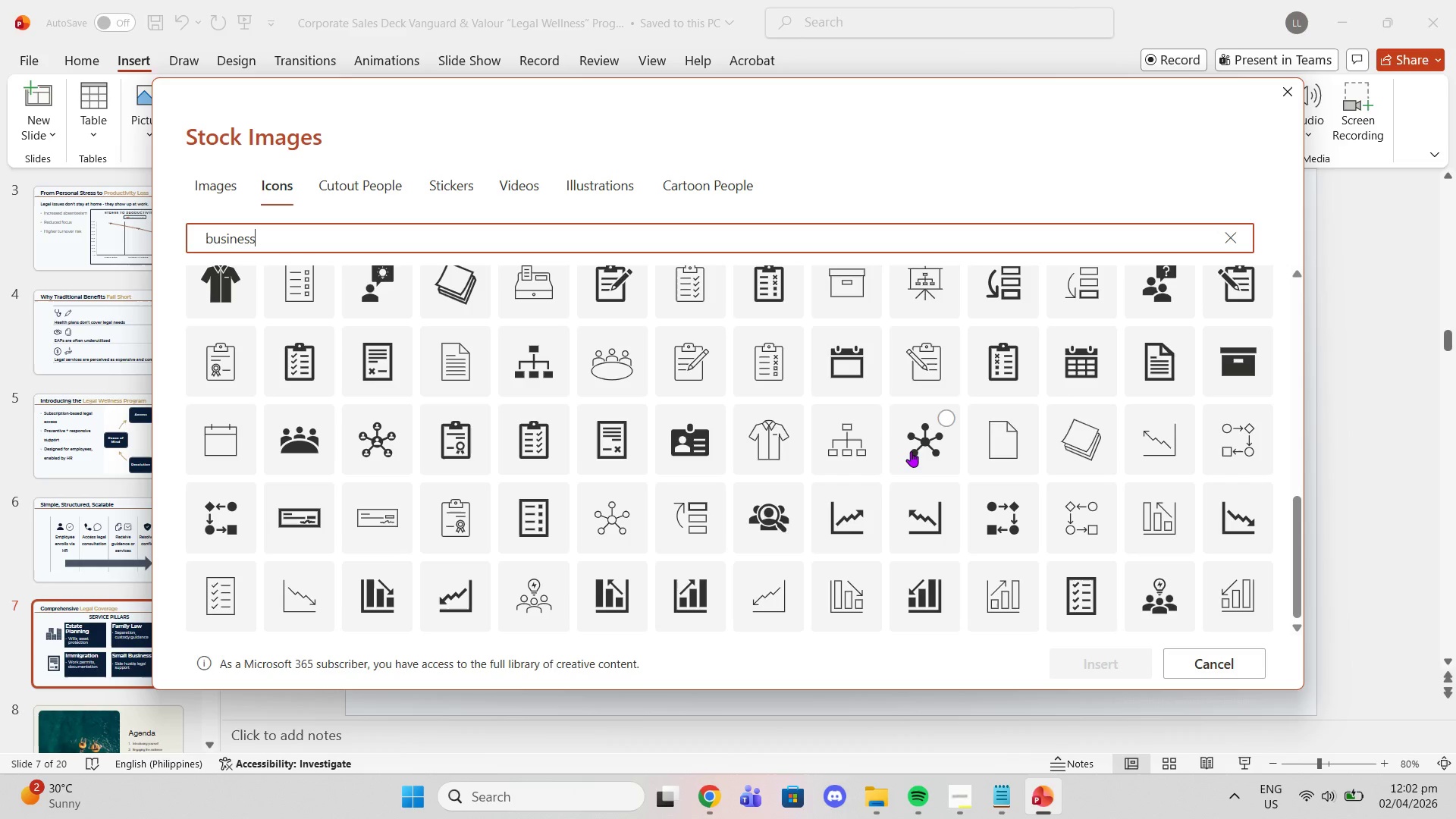 
scroll: coordinate [904, 456], scroll_direction: down, amount: 2.0
 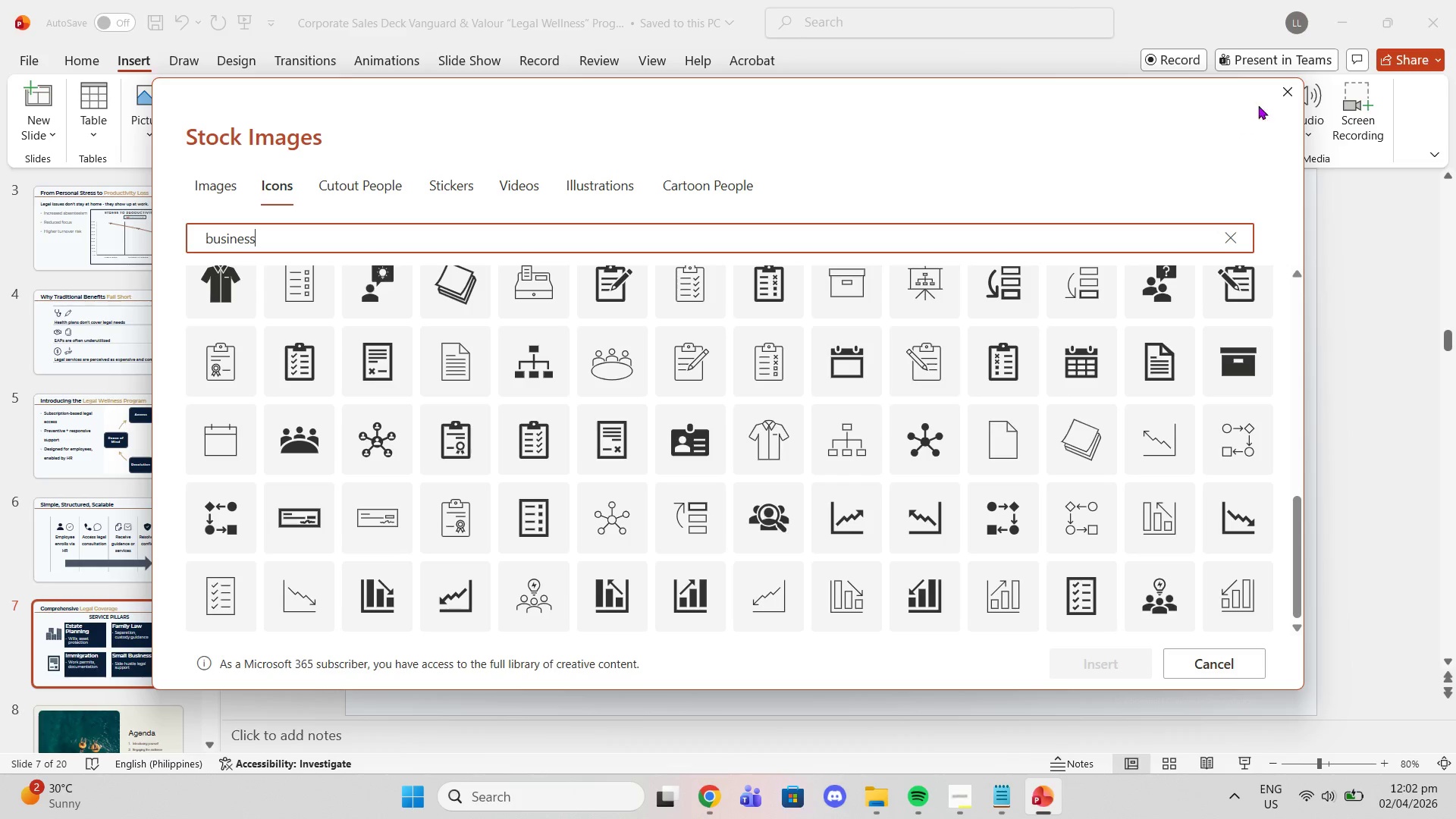 
left_click([1285, 80])
 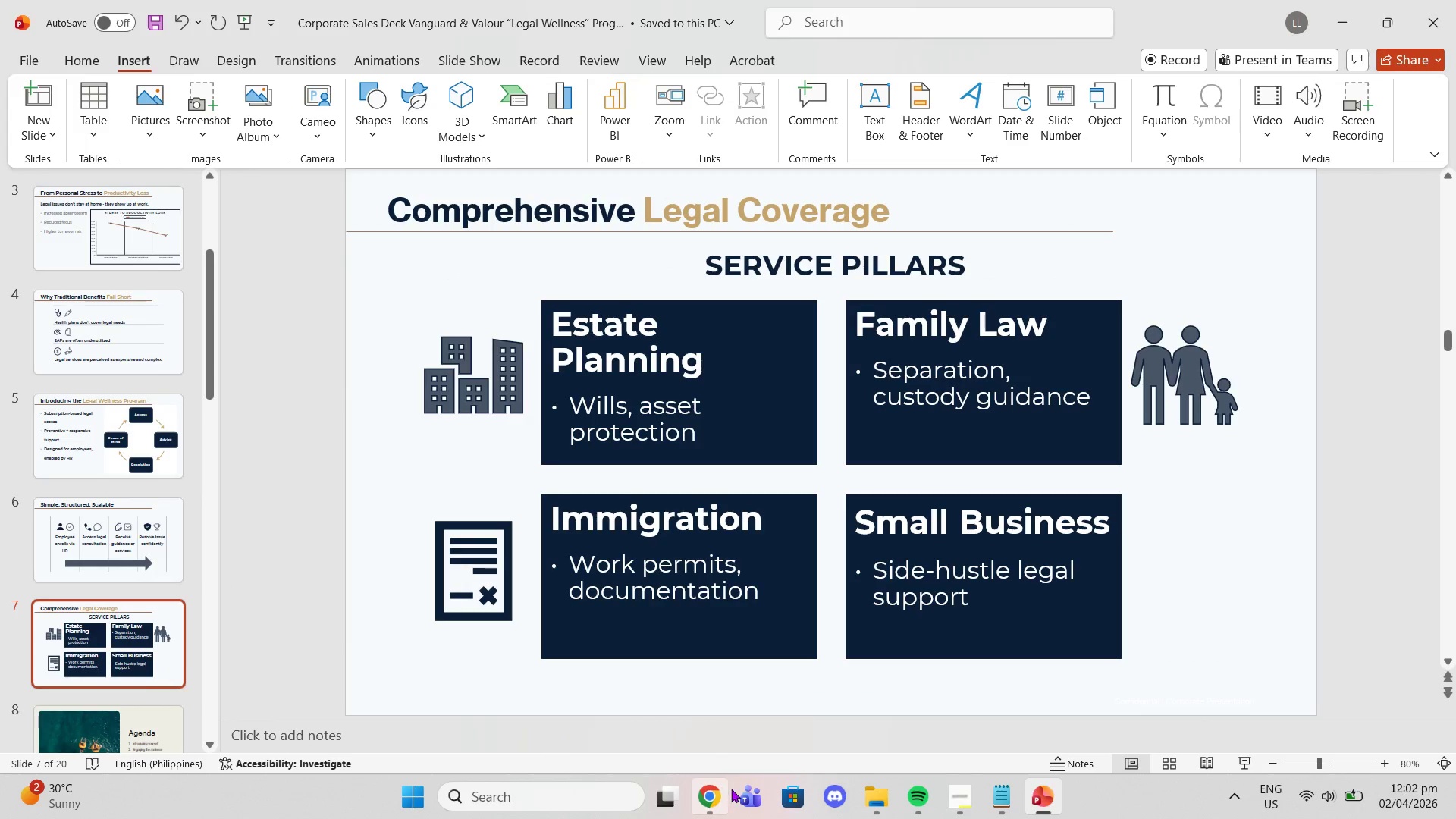 
left_click([722, 796])
 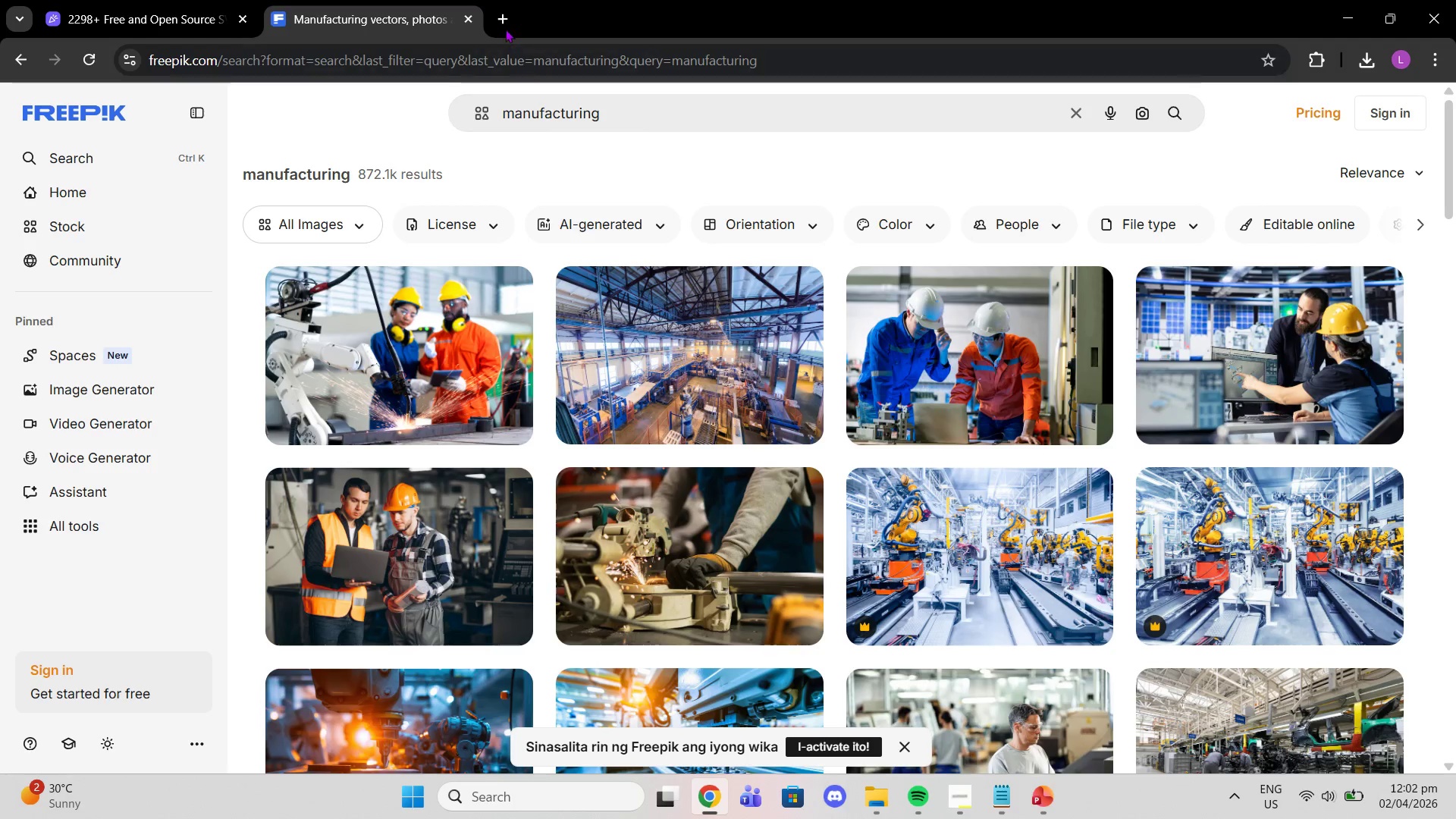 
left_click([500, 15])
 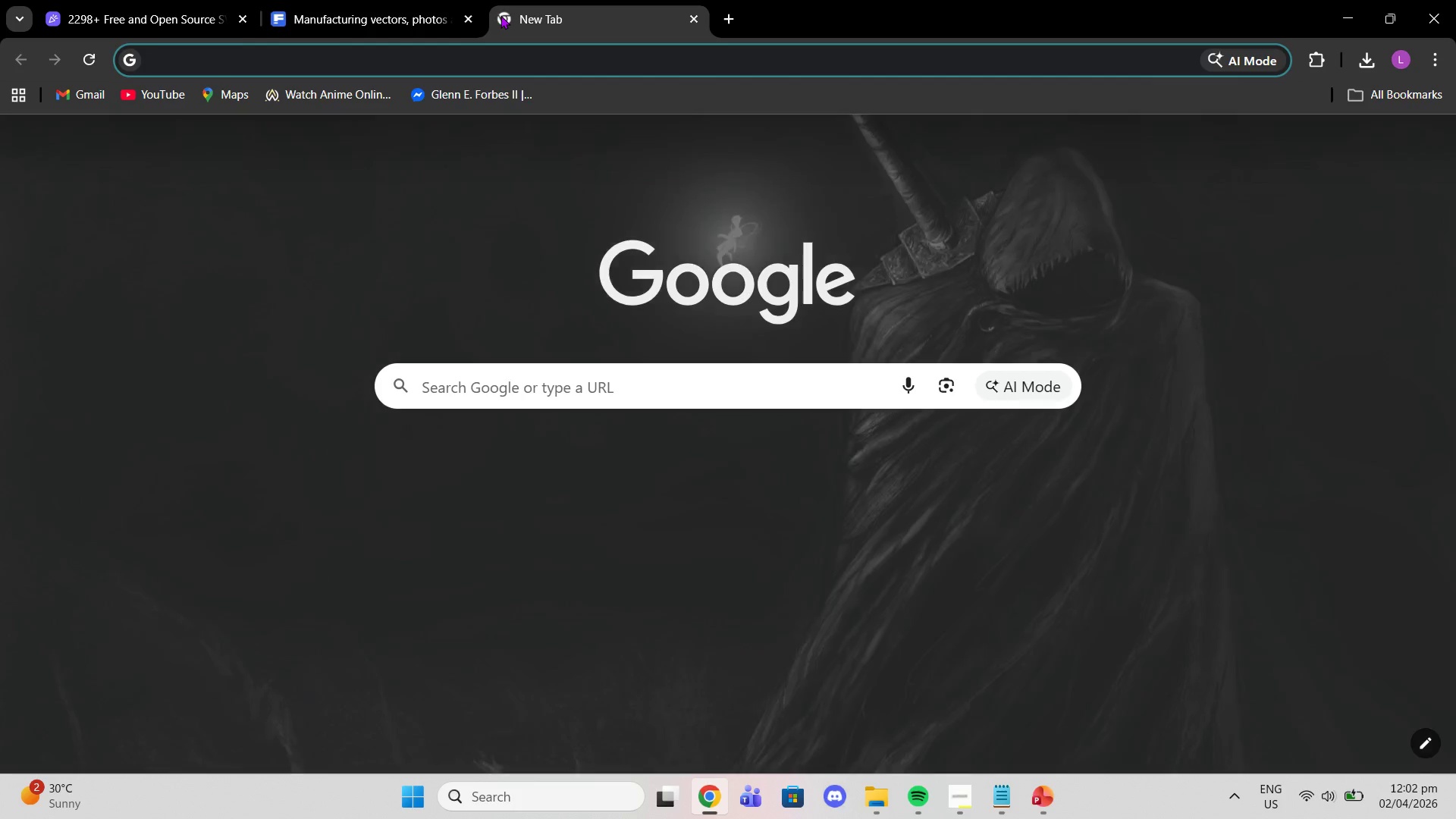 
type(small business icon)
 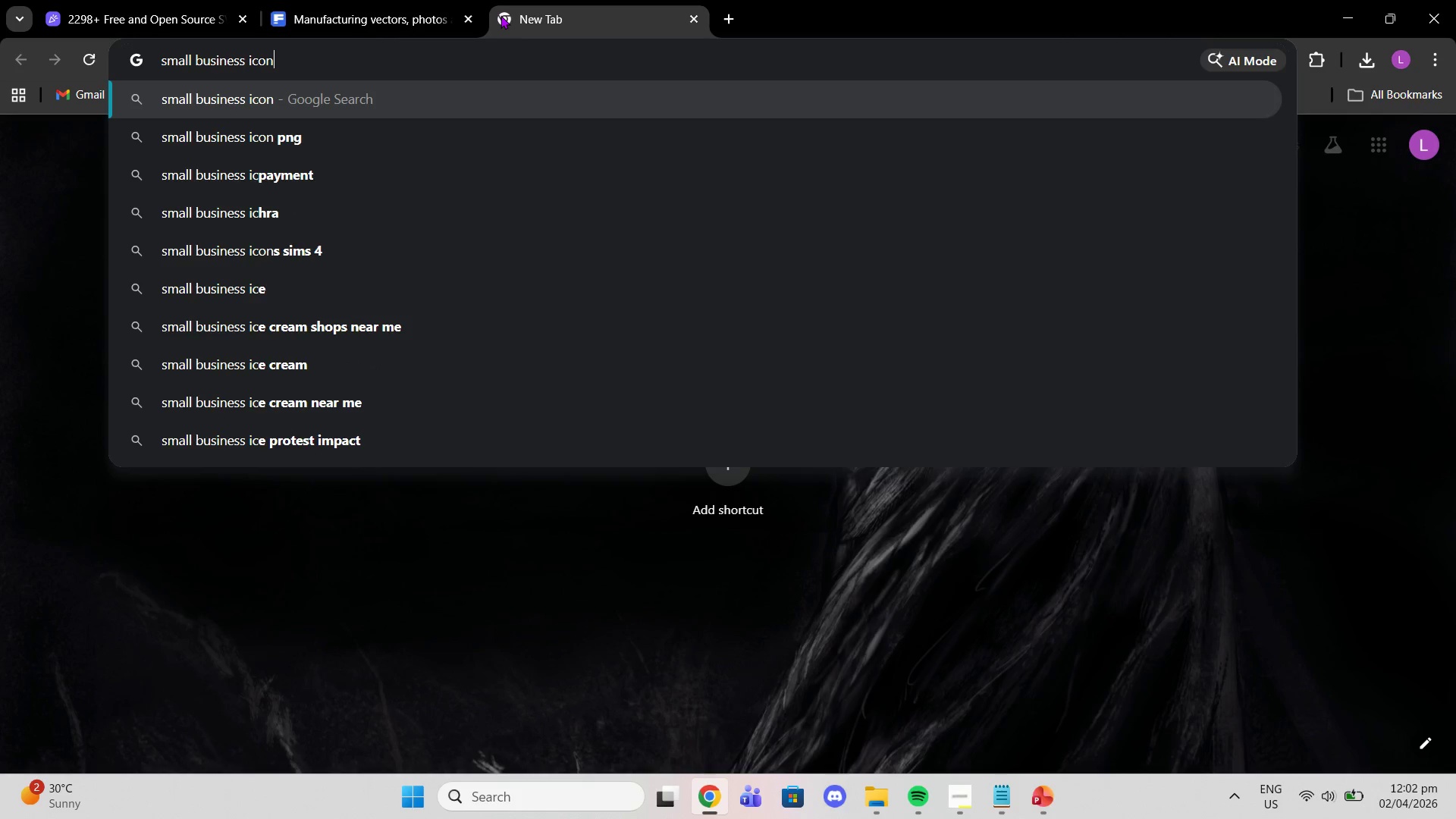 
key(Enter)
 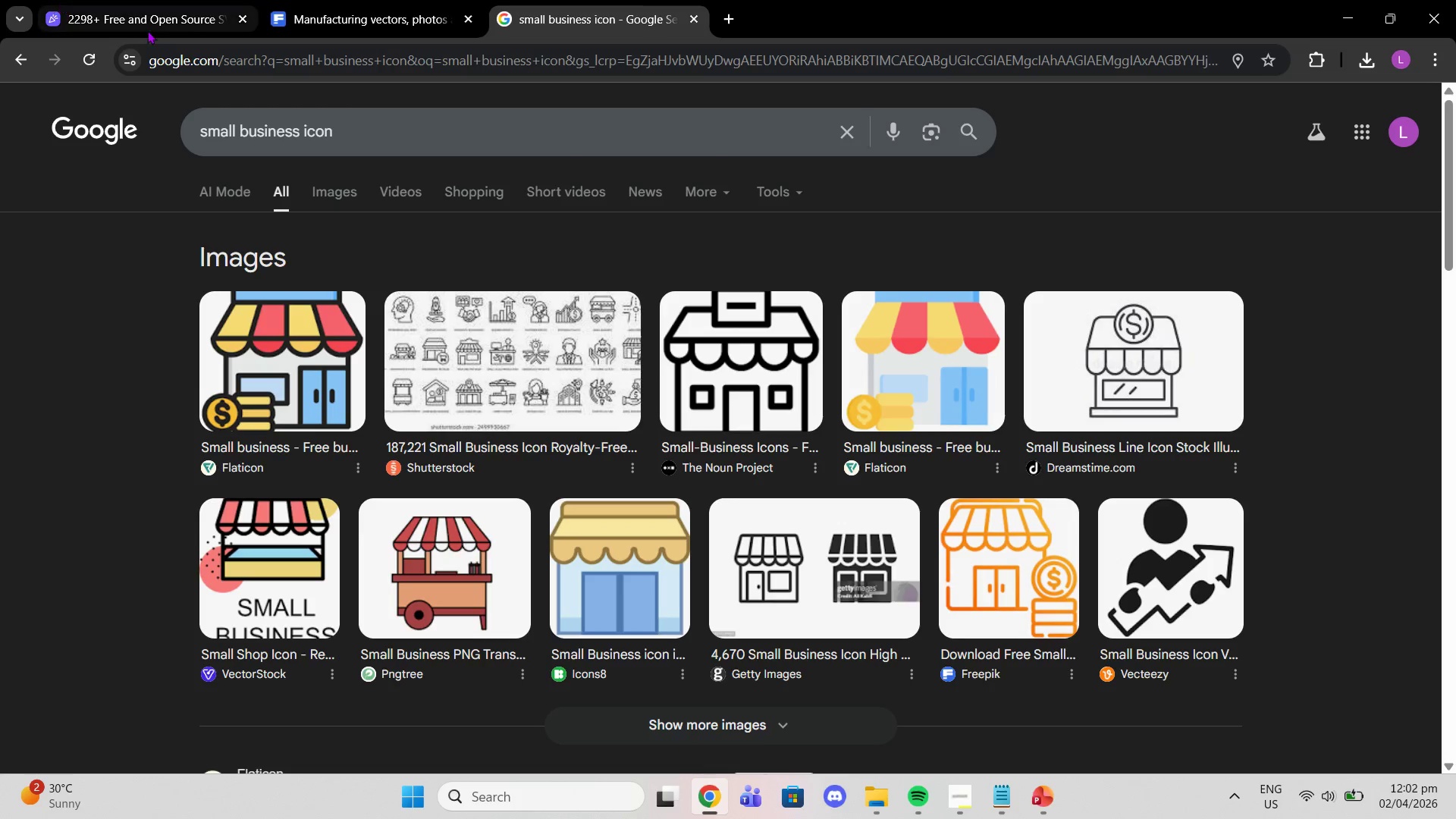 
double_click([111, 31])
 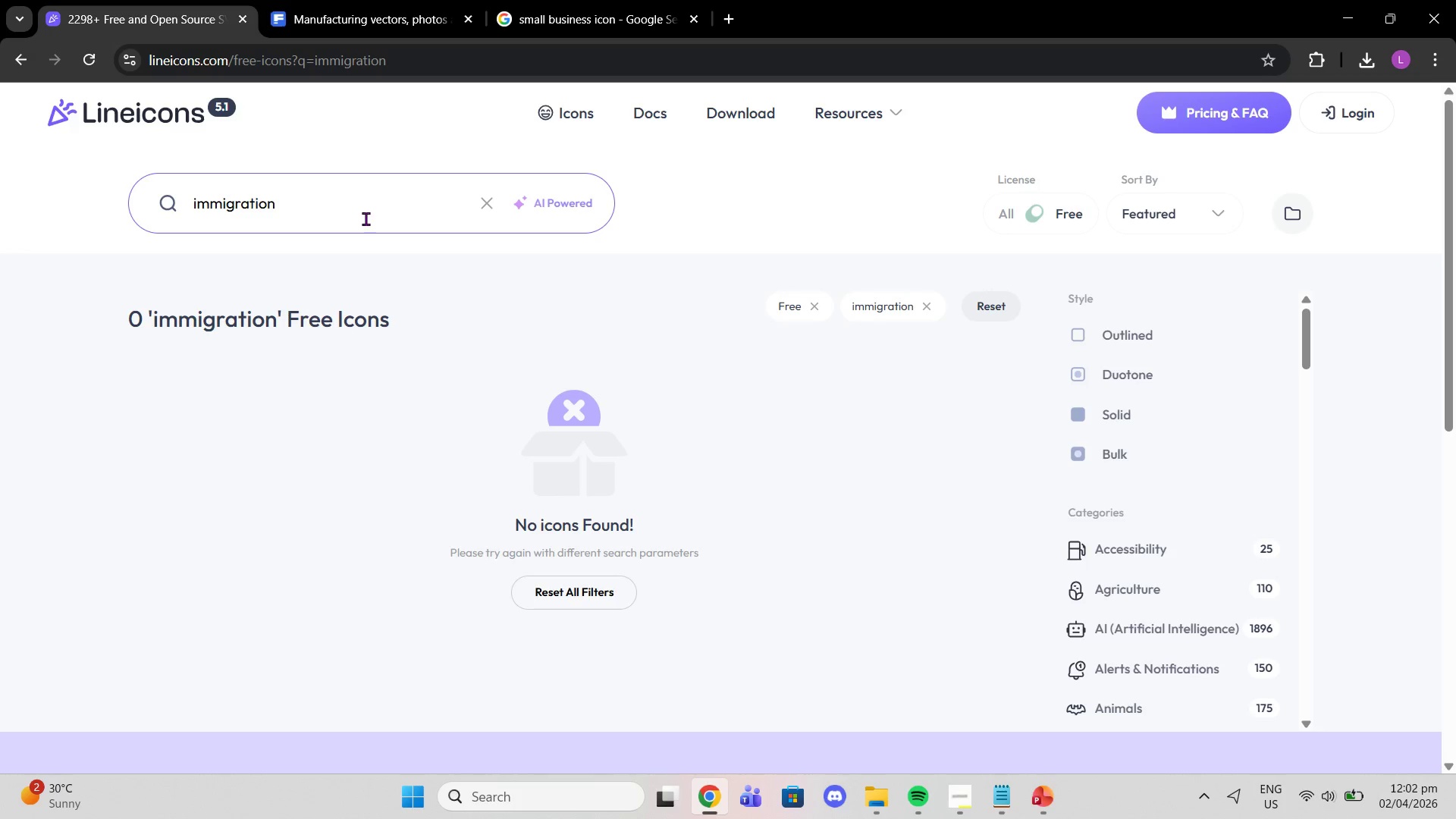 
left_click_drag(start_coordinate=[351, 215], to_coordinate=[114, 208])
 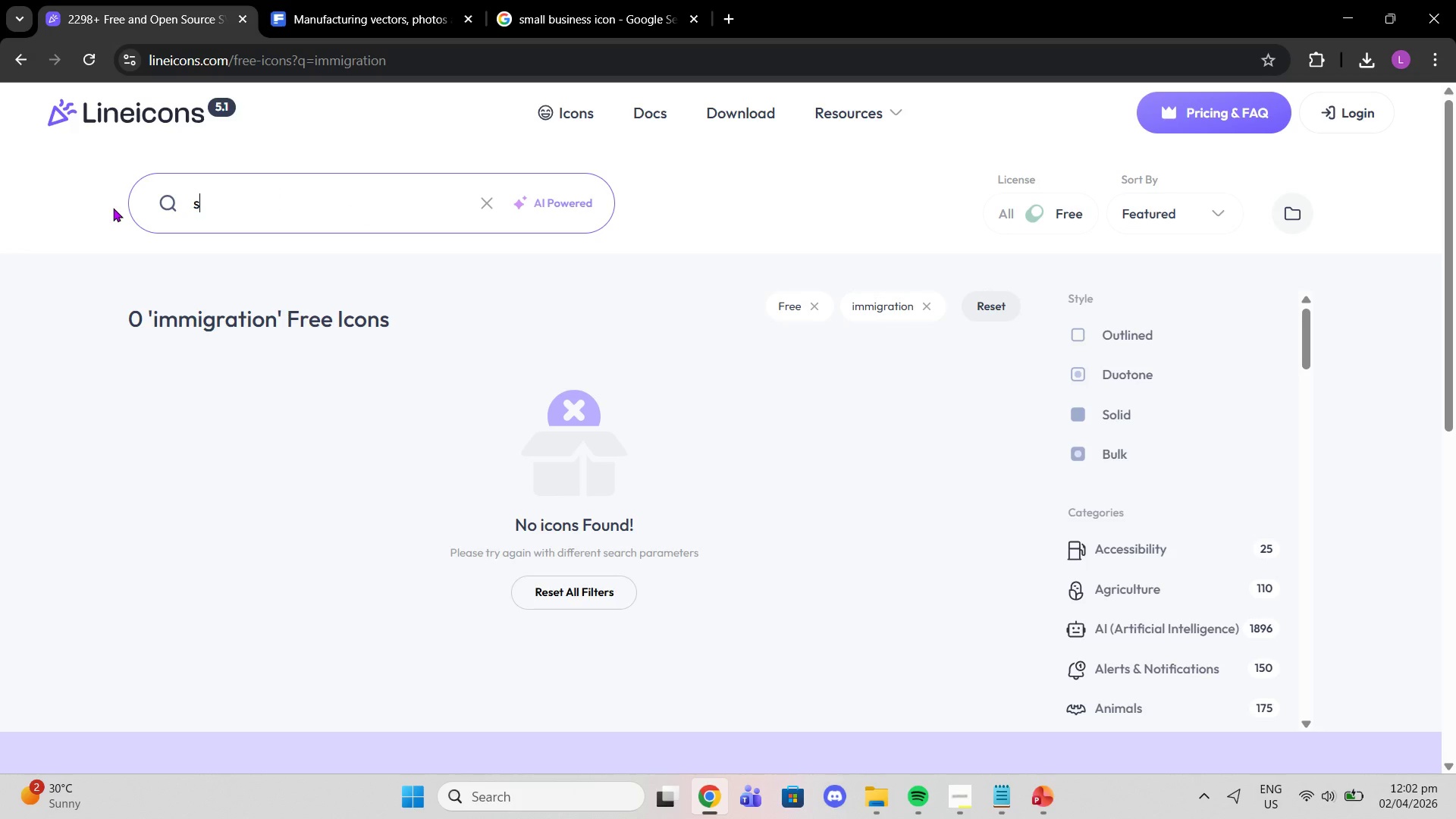 
type(small business)
 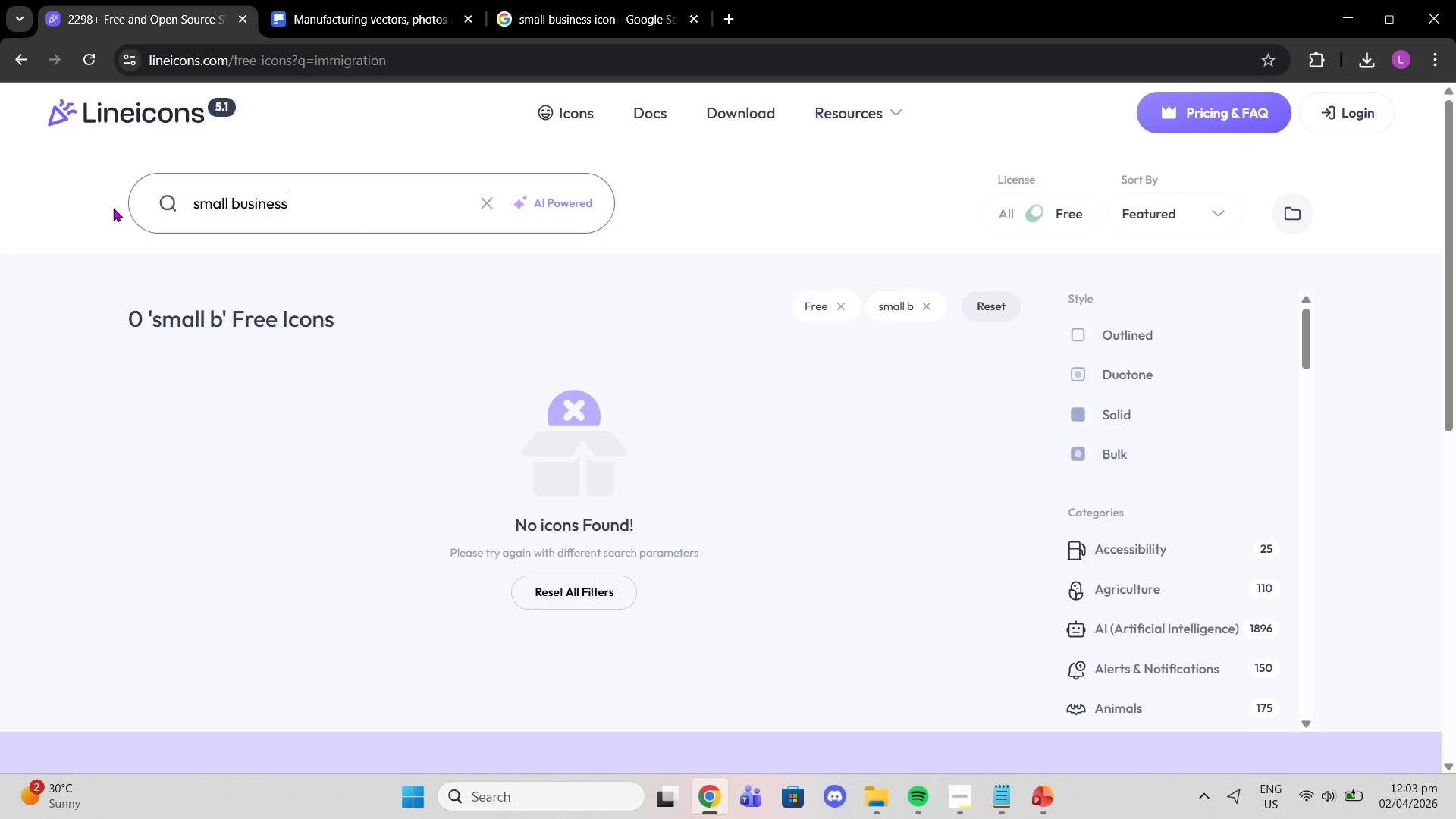 
key(Enter)
 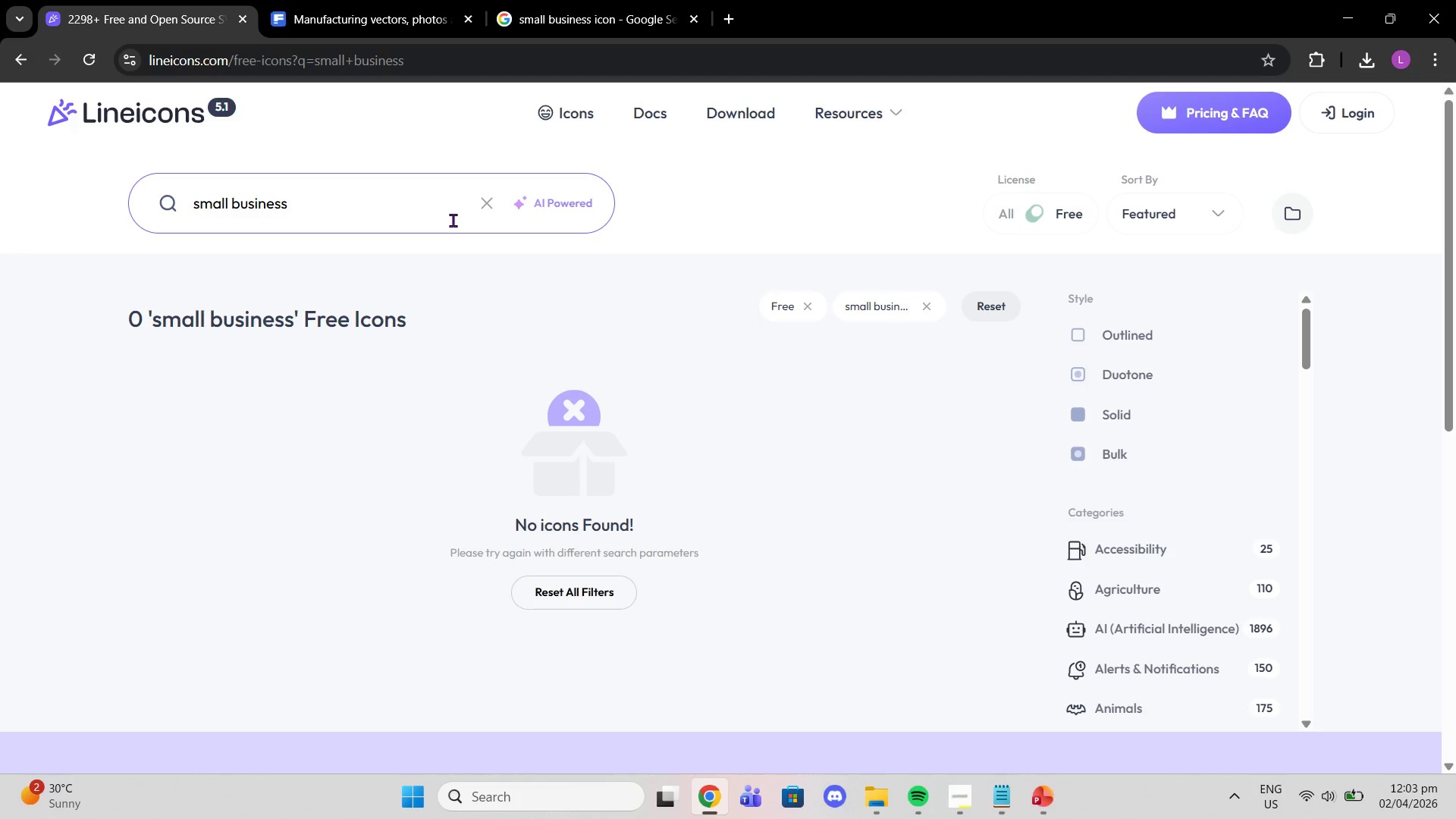 
left_click([484, 208])
 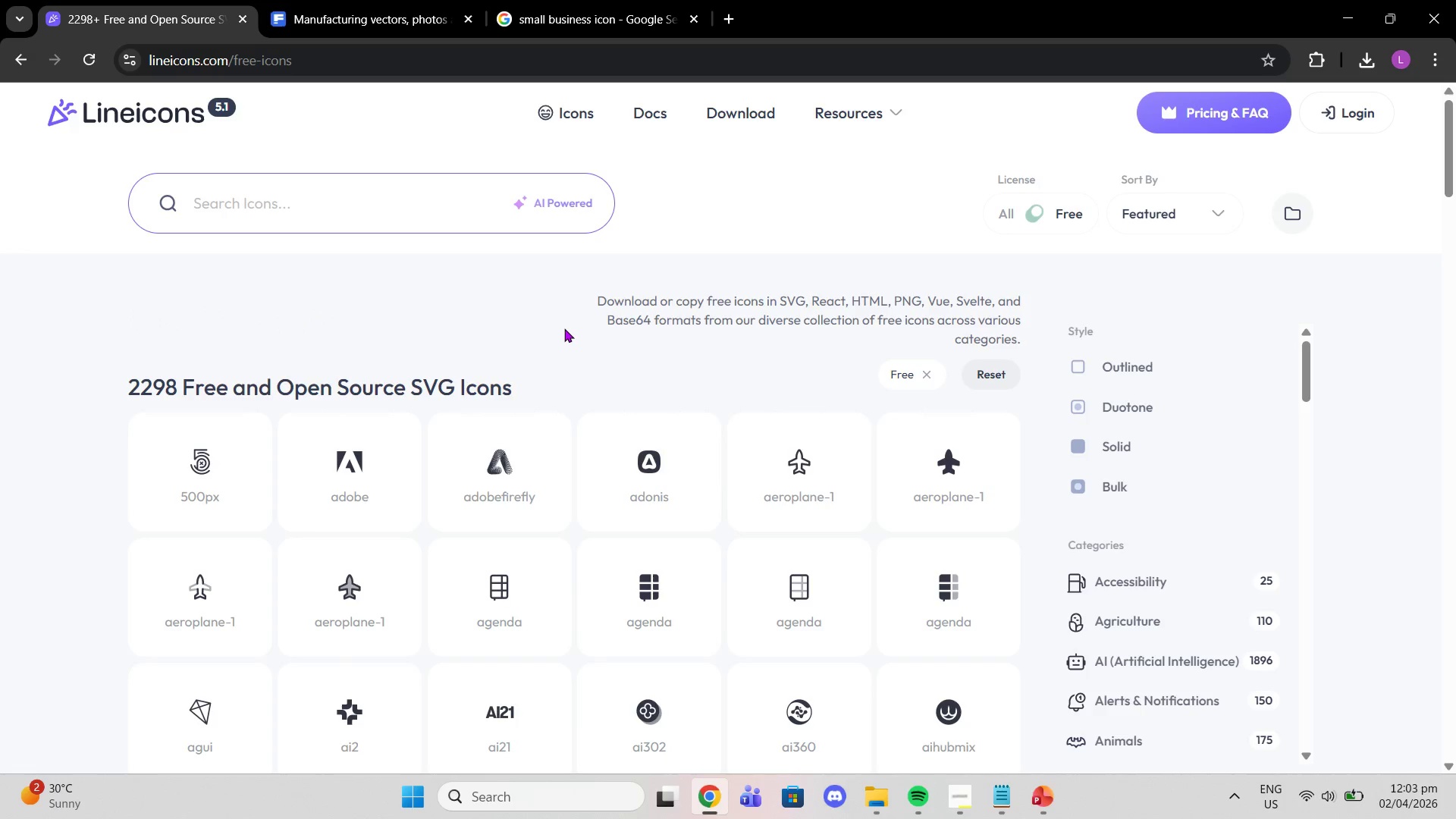 
left_click([297, 205])
 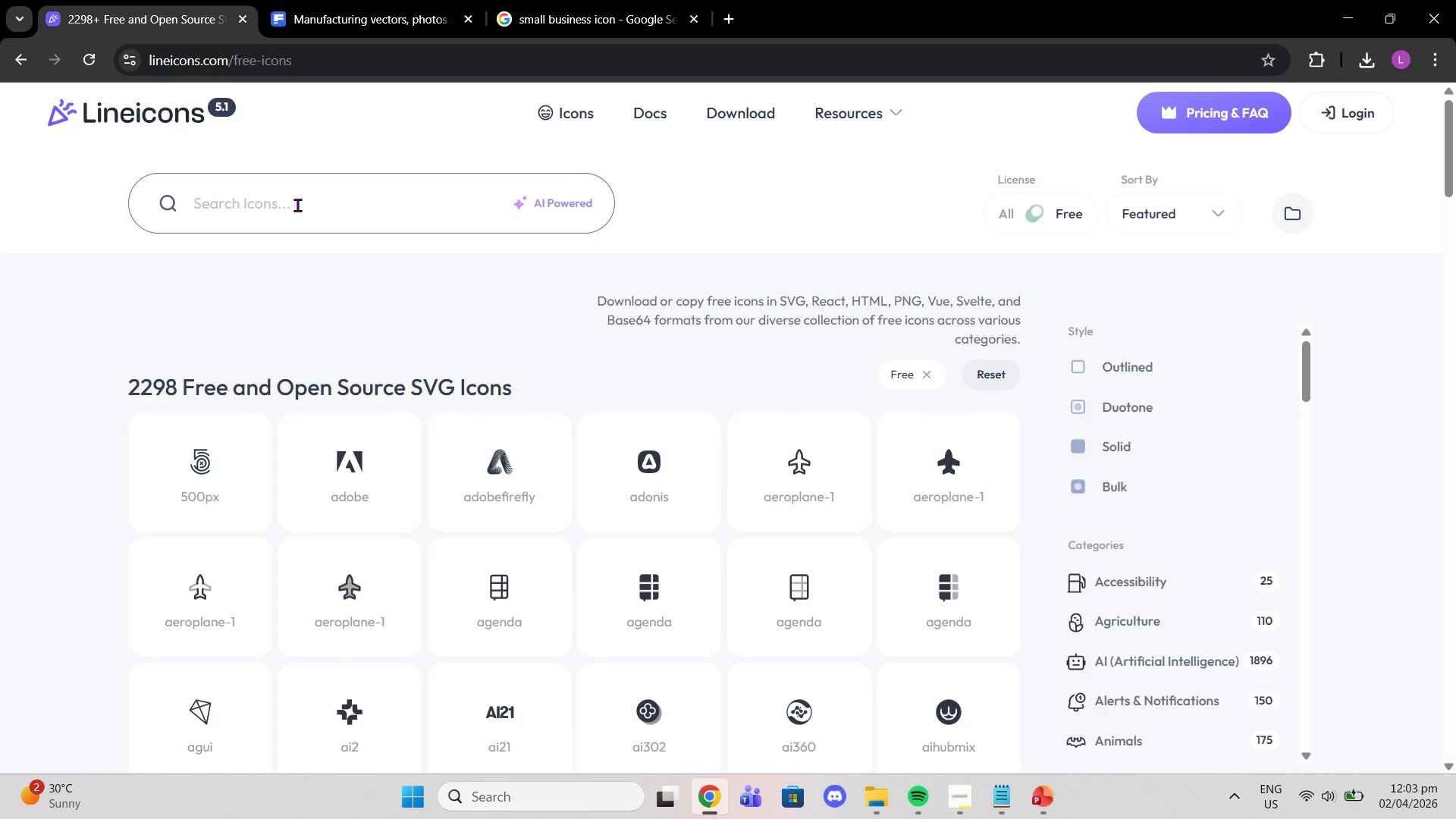 
type(store)
 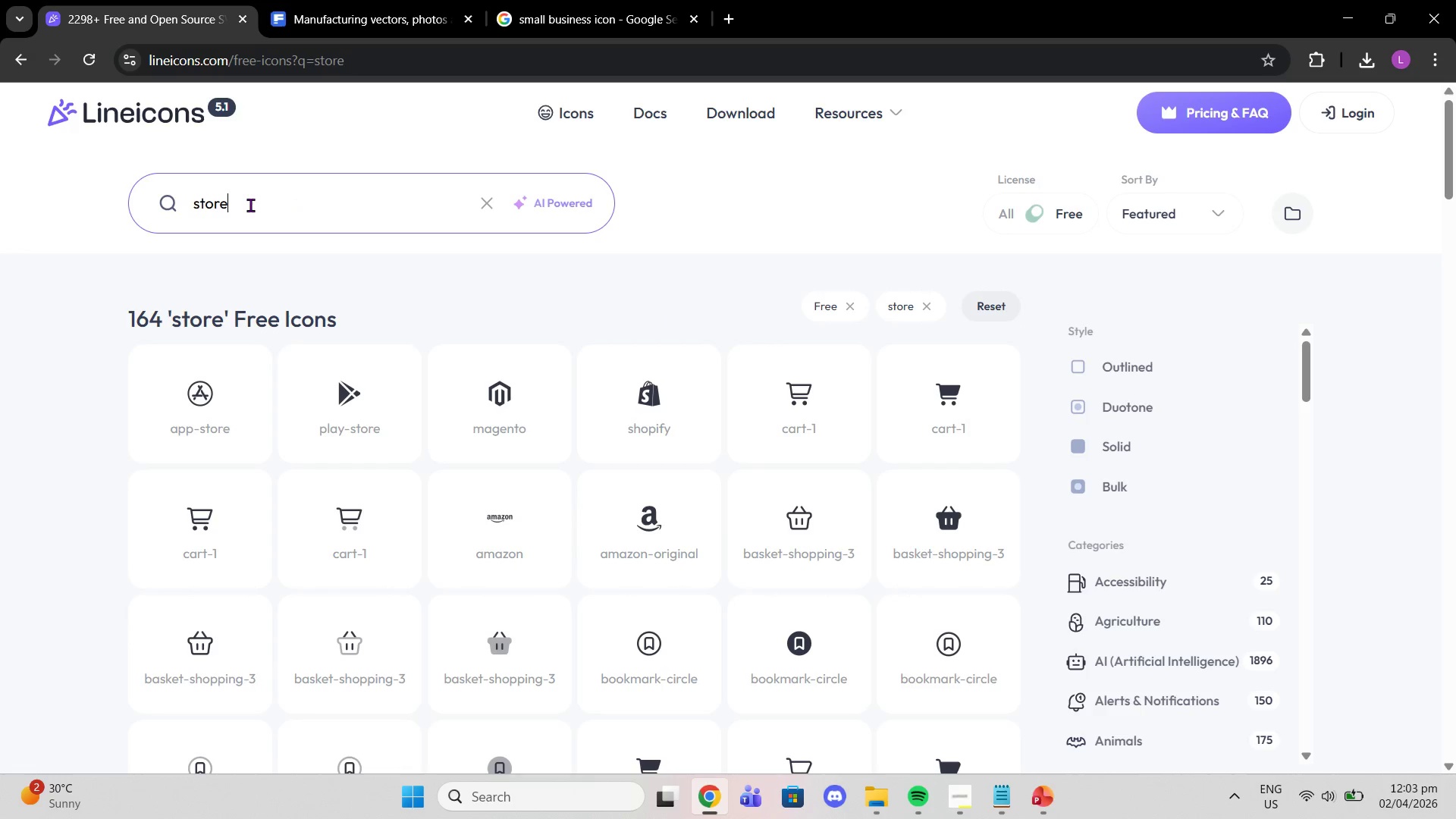 
scroll: coordinate [731, 472], scroll_direction: down, amount: 19.0
 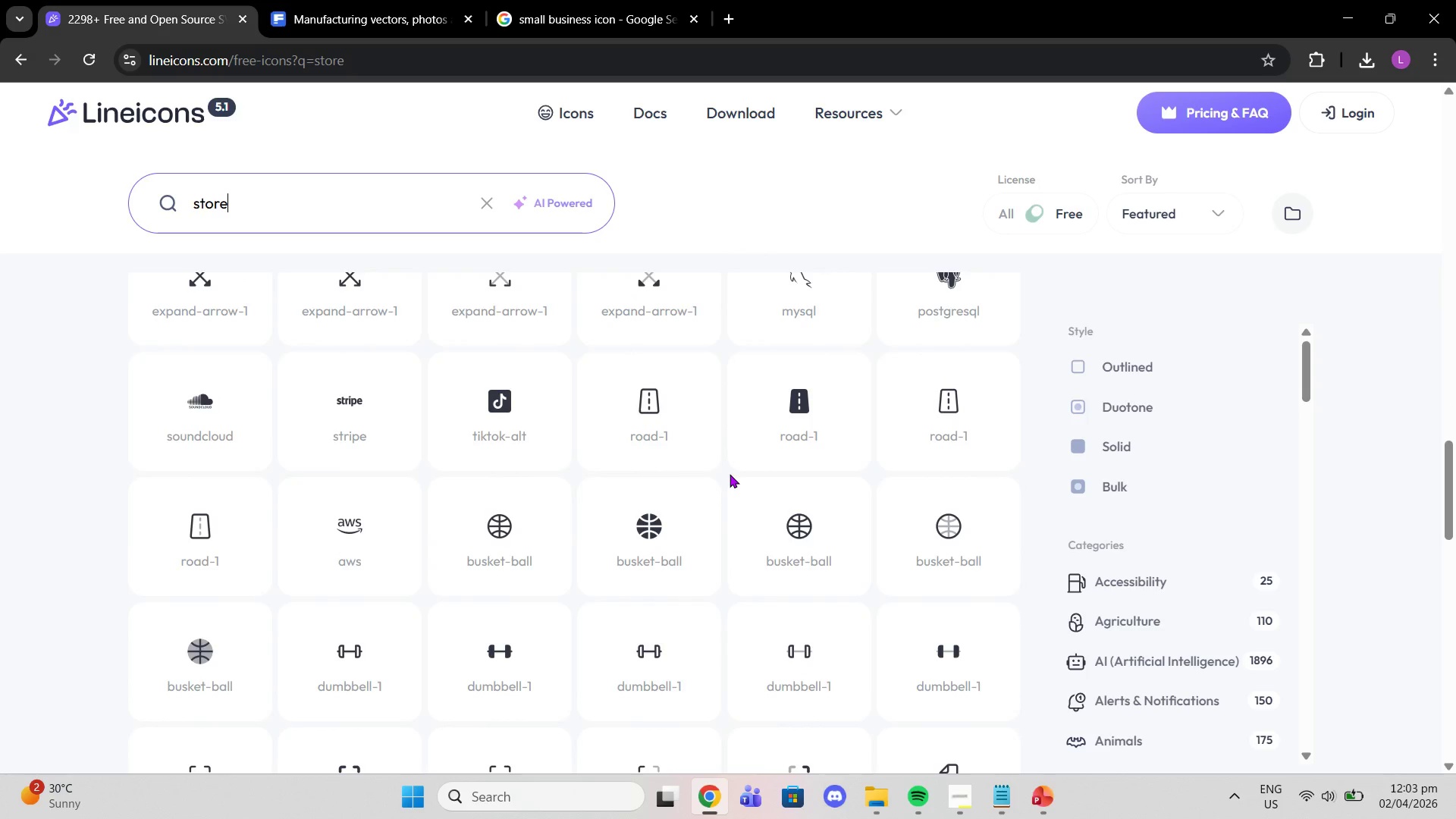 
scroll: coordinate [737, 474], scroll_direction: down, amount: 10.0
 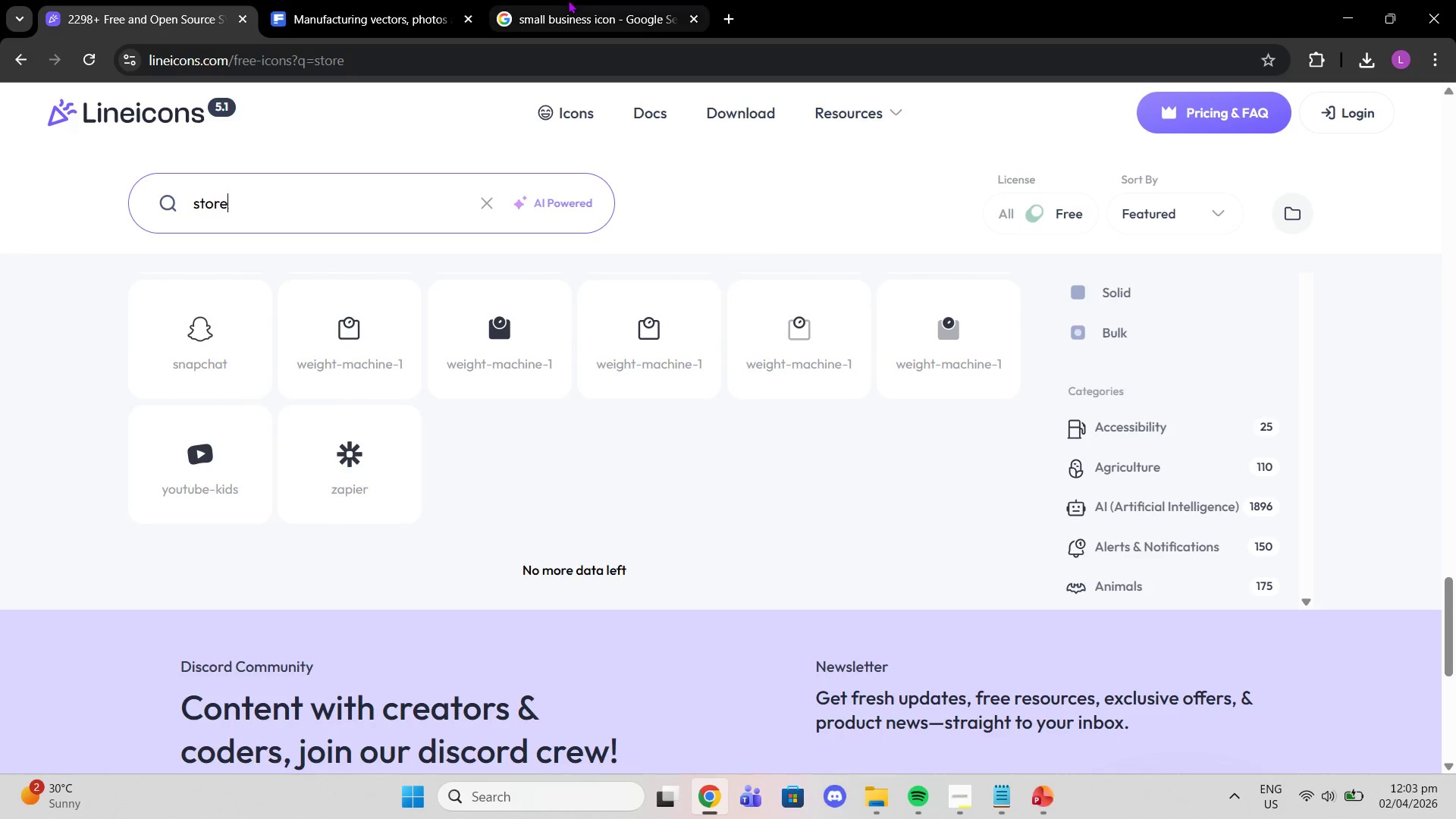 
left_click([568, 13])
 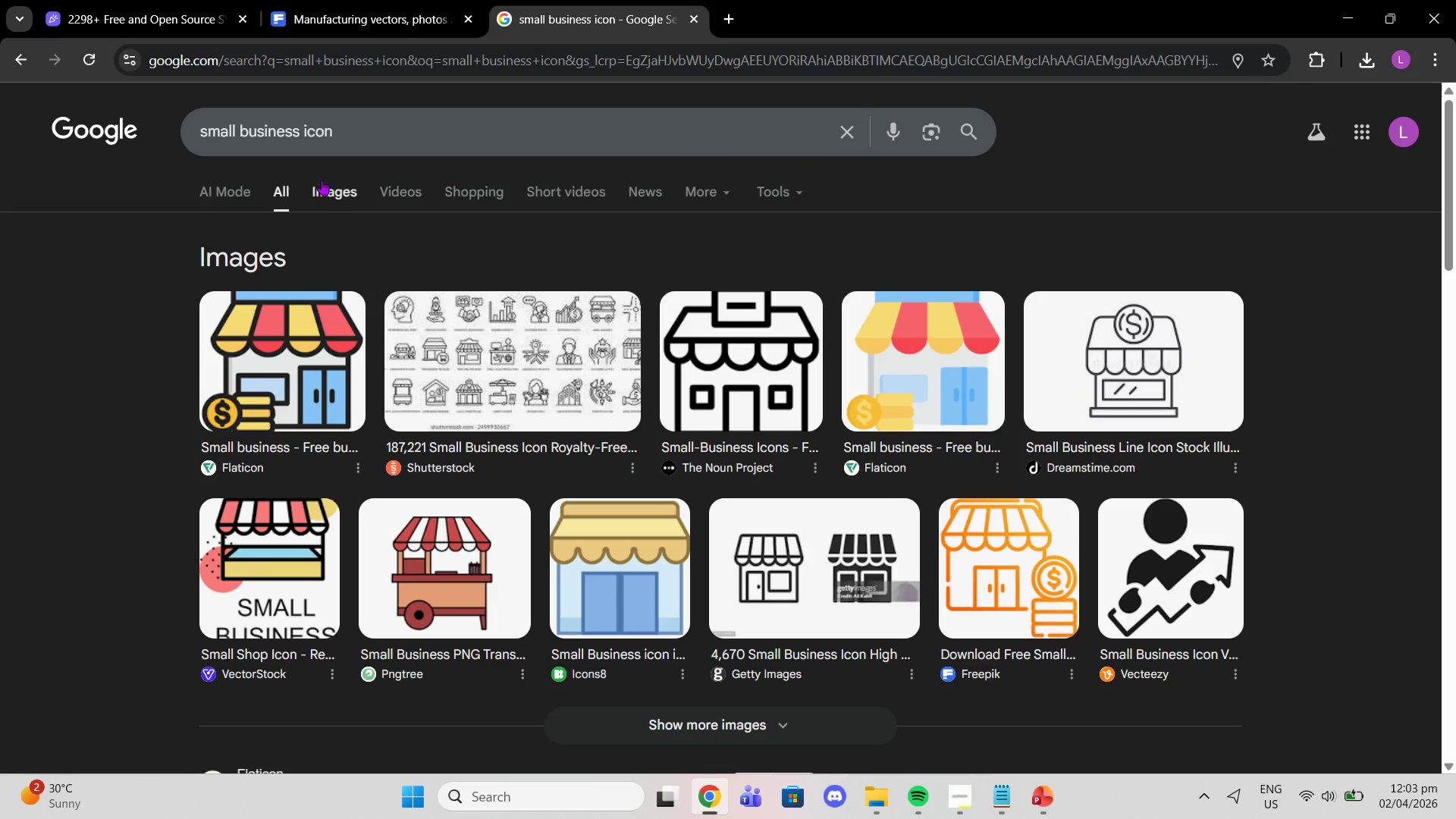 
left_click([351, 119])
 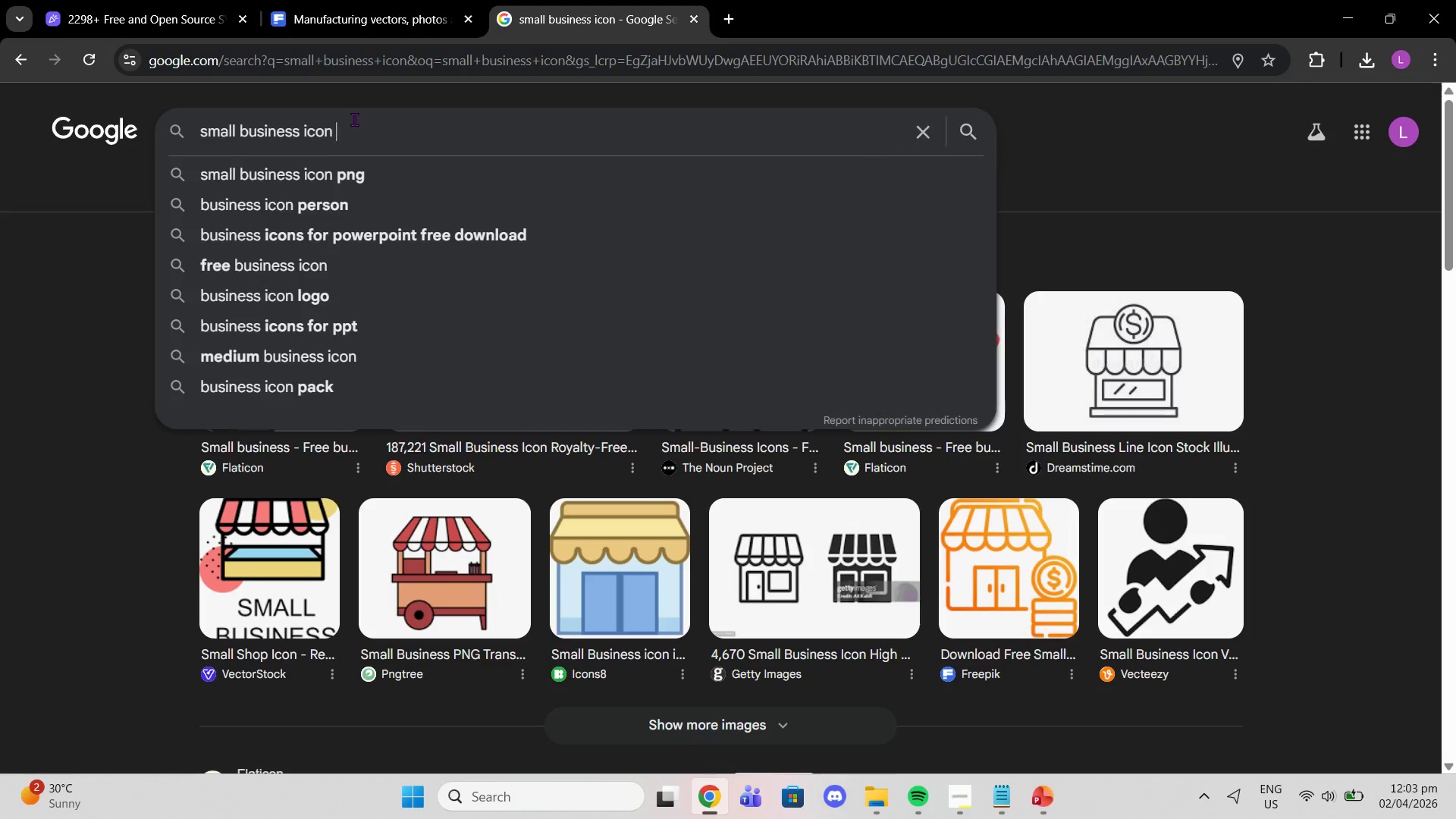 
type( free svg)
 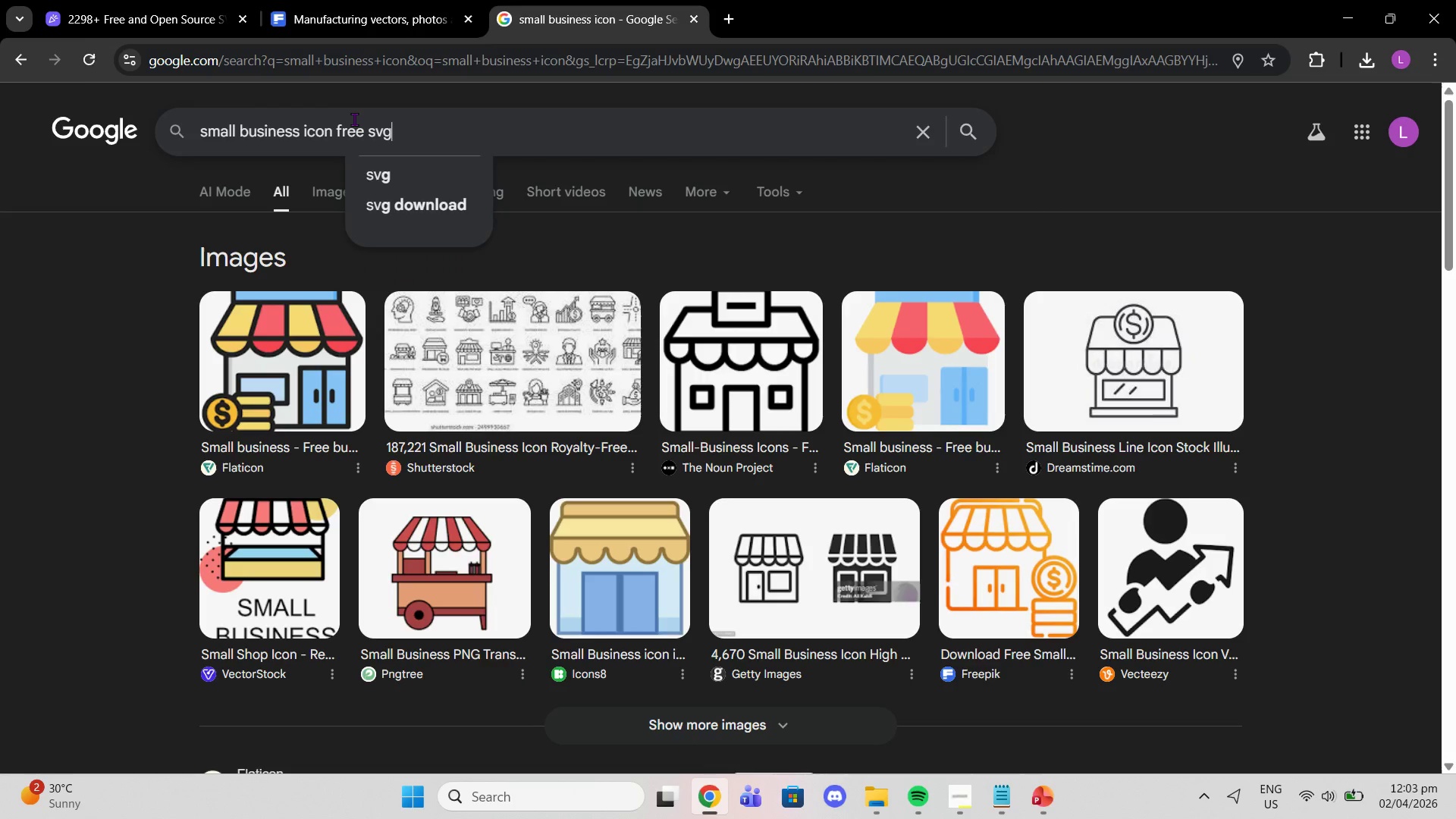 
key(Enter)
 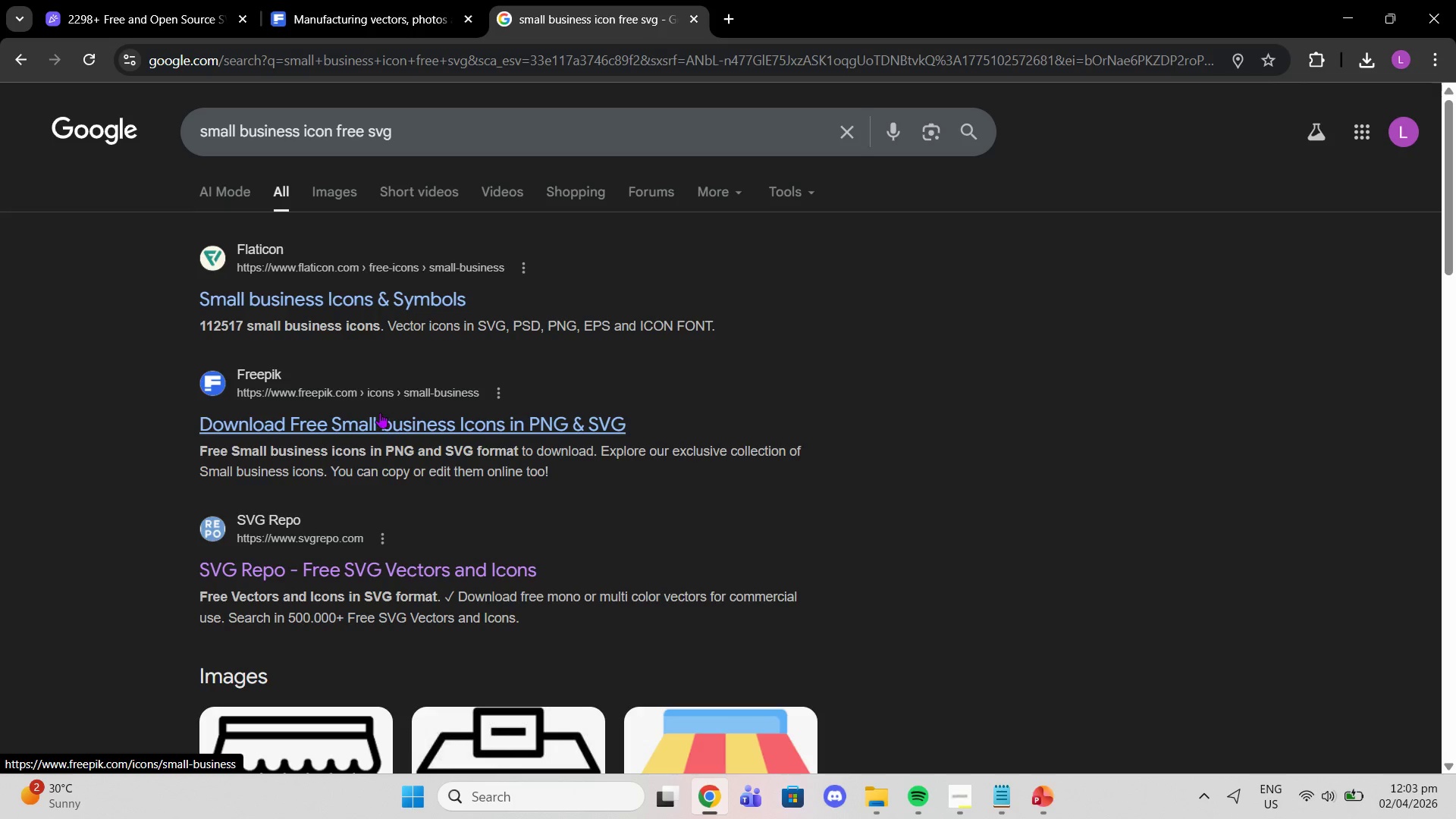 
wait(7.24)
 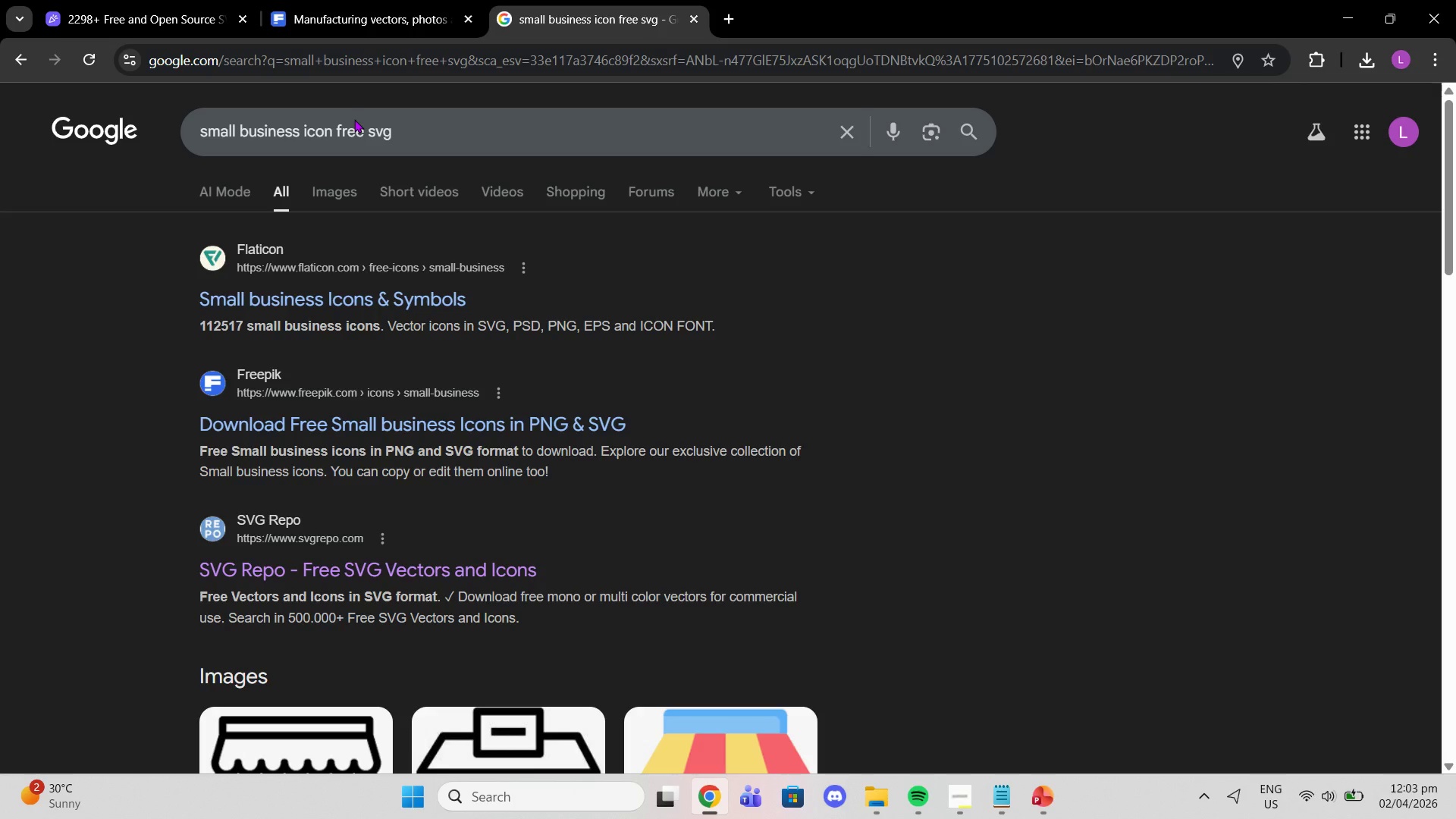 
left_click([324, 400])
 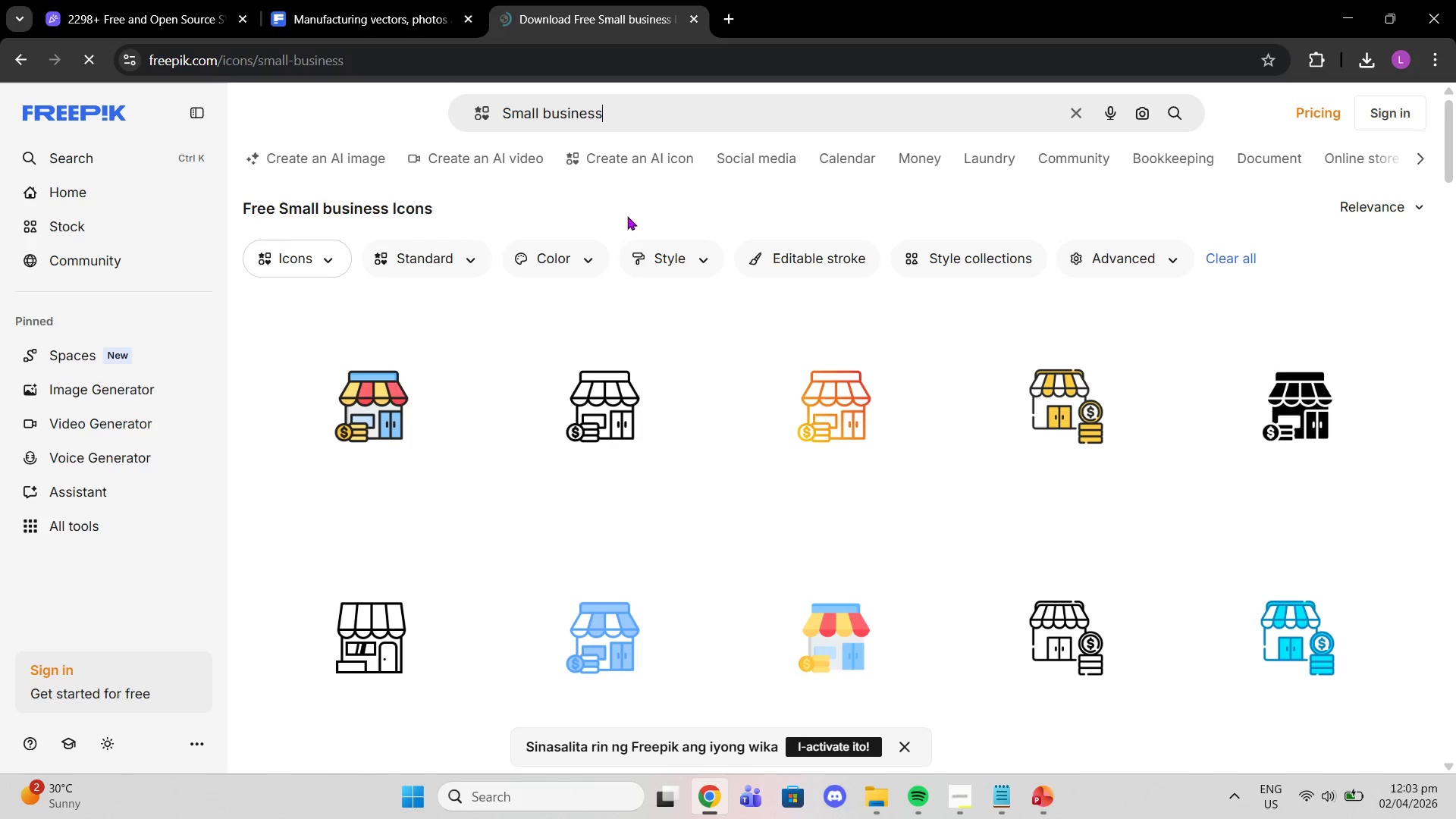 
left_click_drag(start_coordinate=[1319, 419], to_coordinate=[1301, 411])
 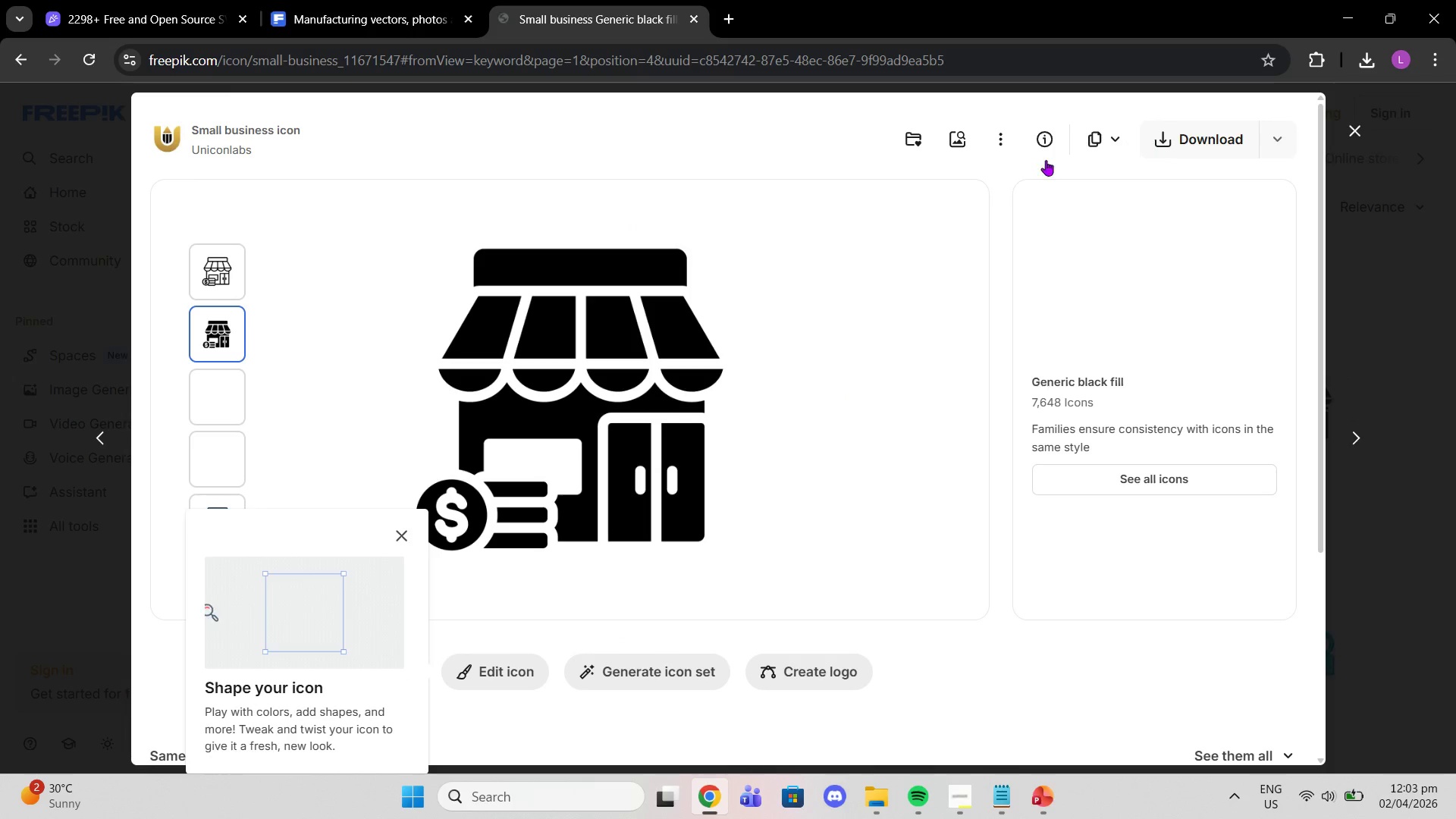 
left_click([1121, 130])
 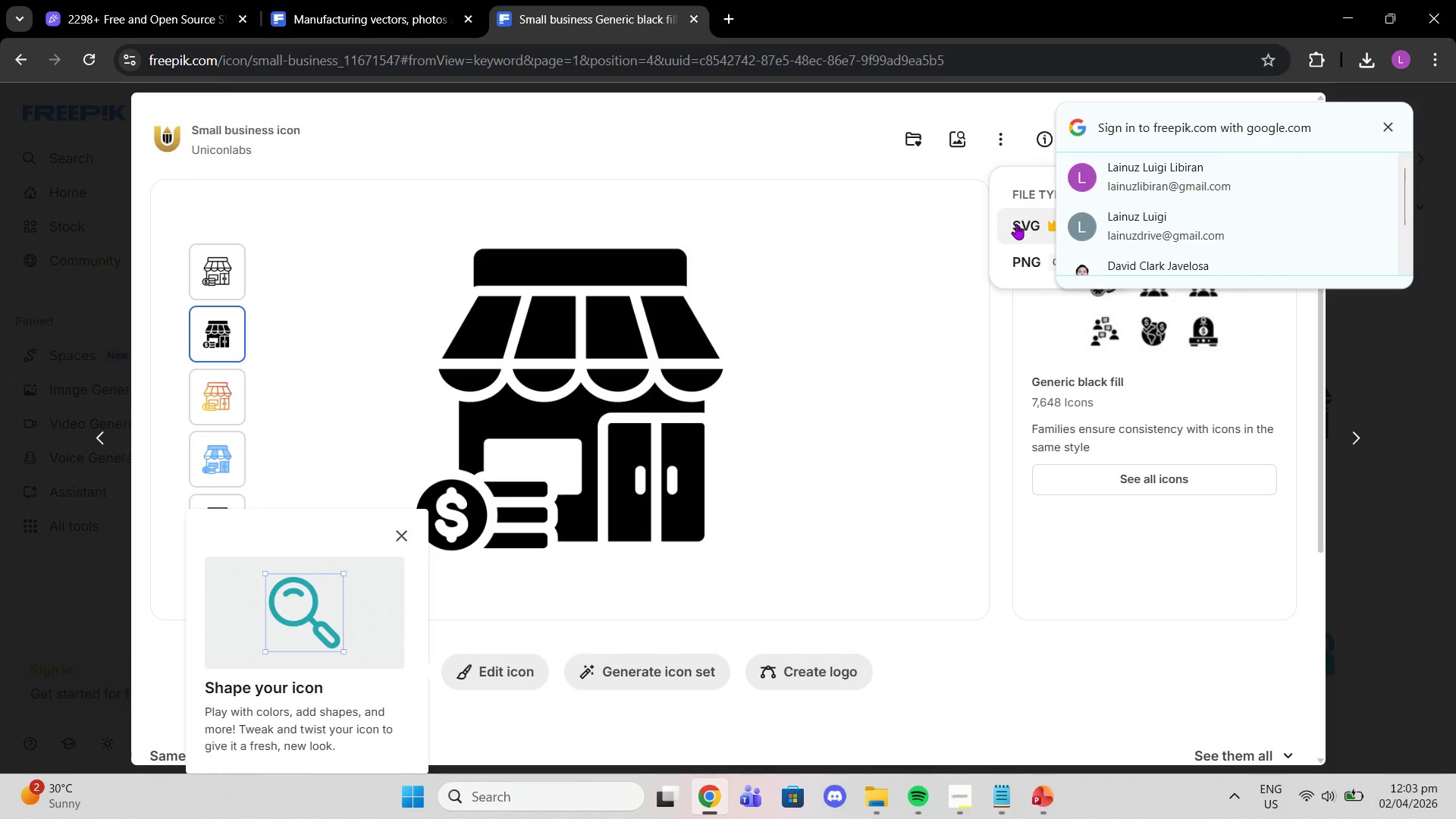 
left_click([965, 171])
 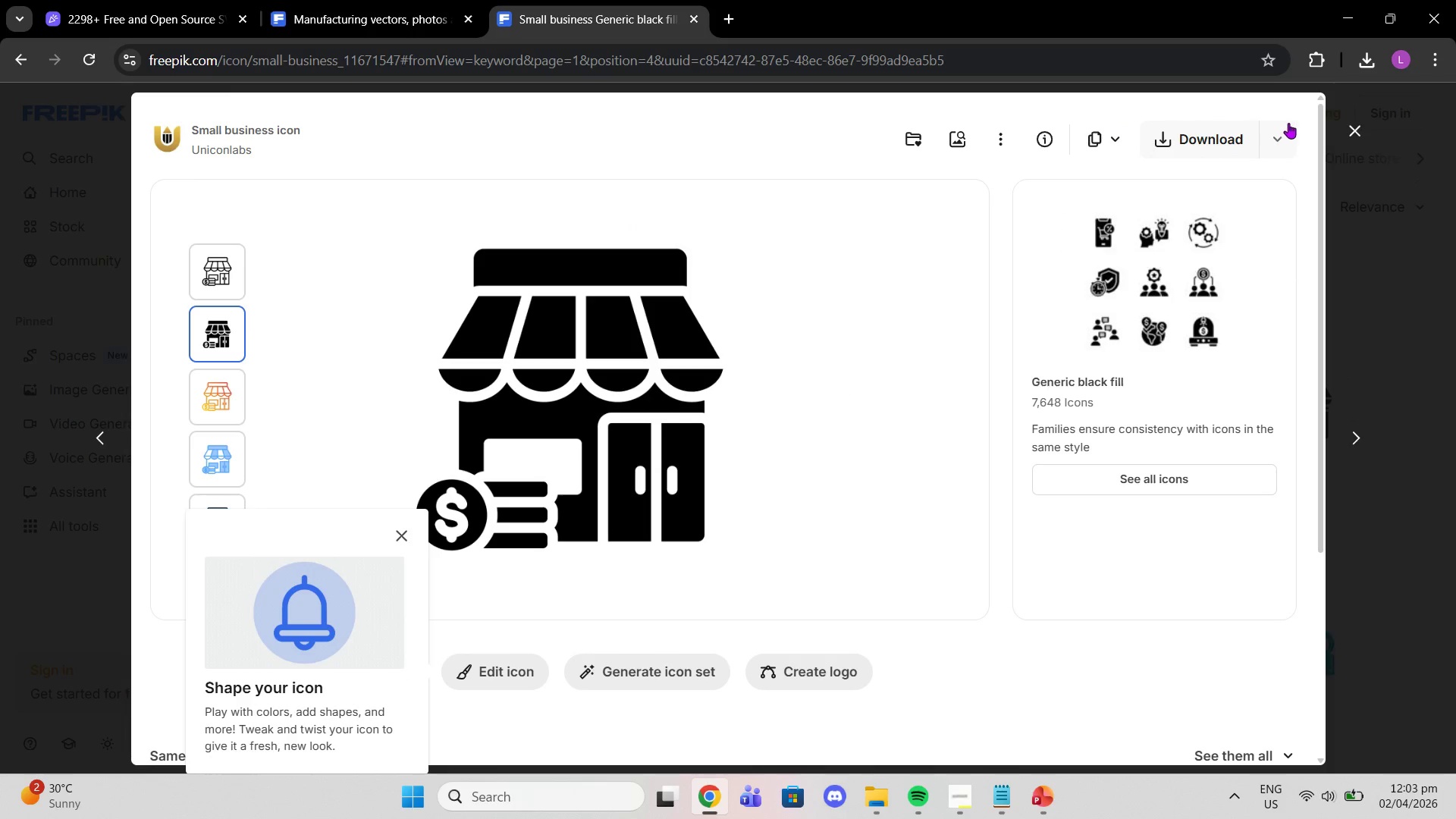 
left_click([1350, 130])
 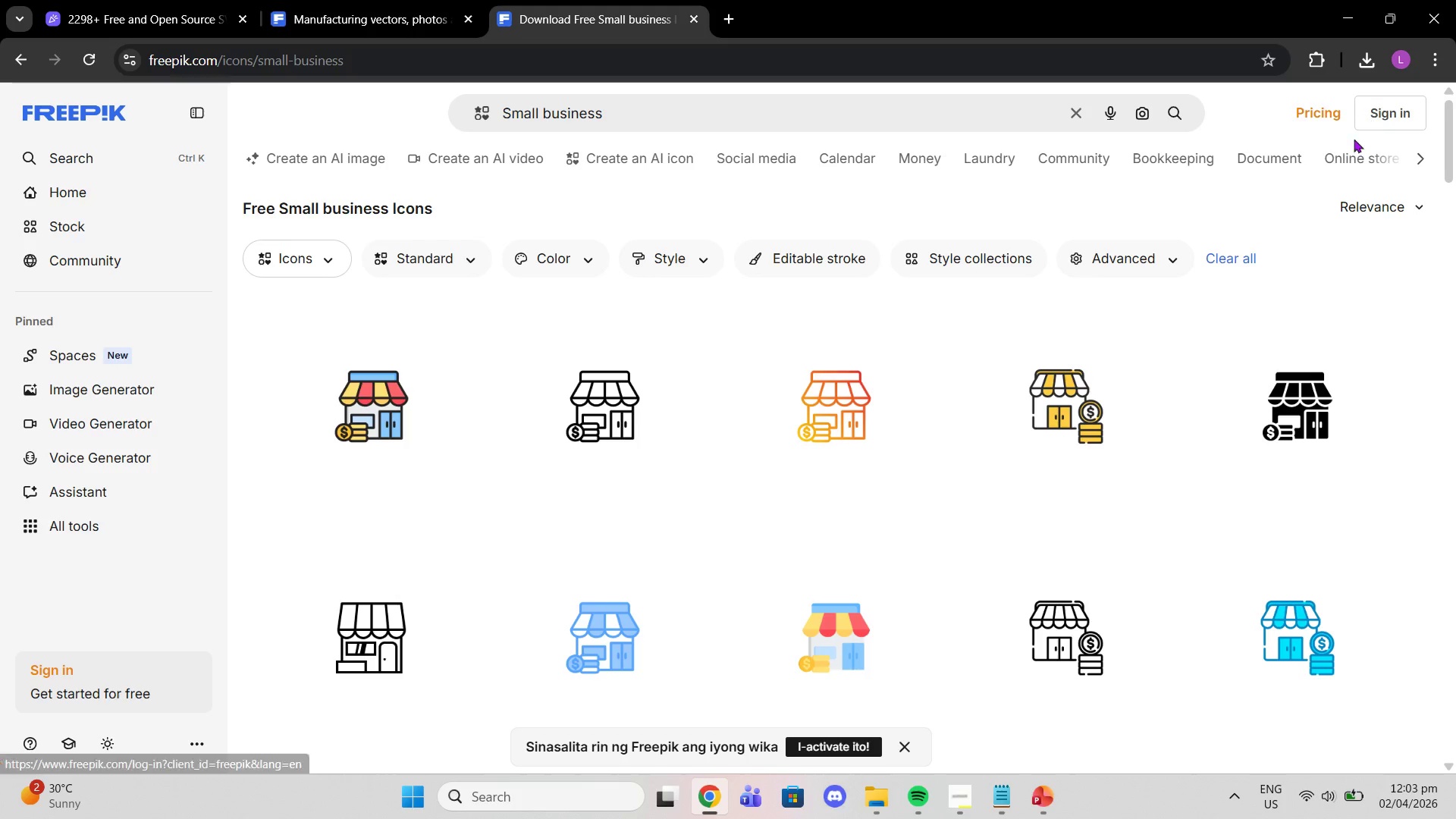 
scroll: coordinate [1068, 530], scroll_direction: down, amount: 2.0
 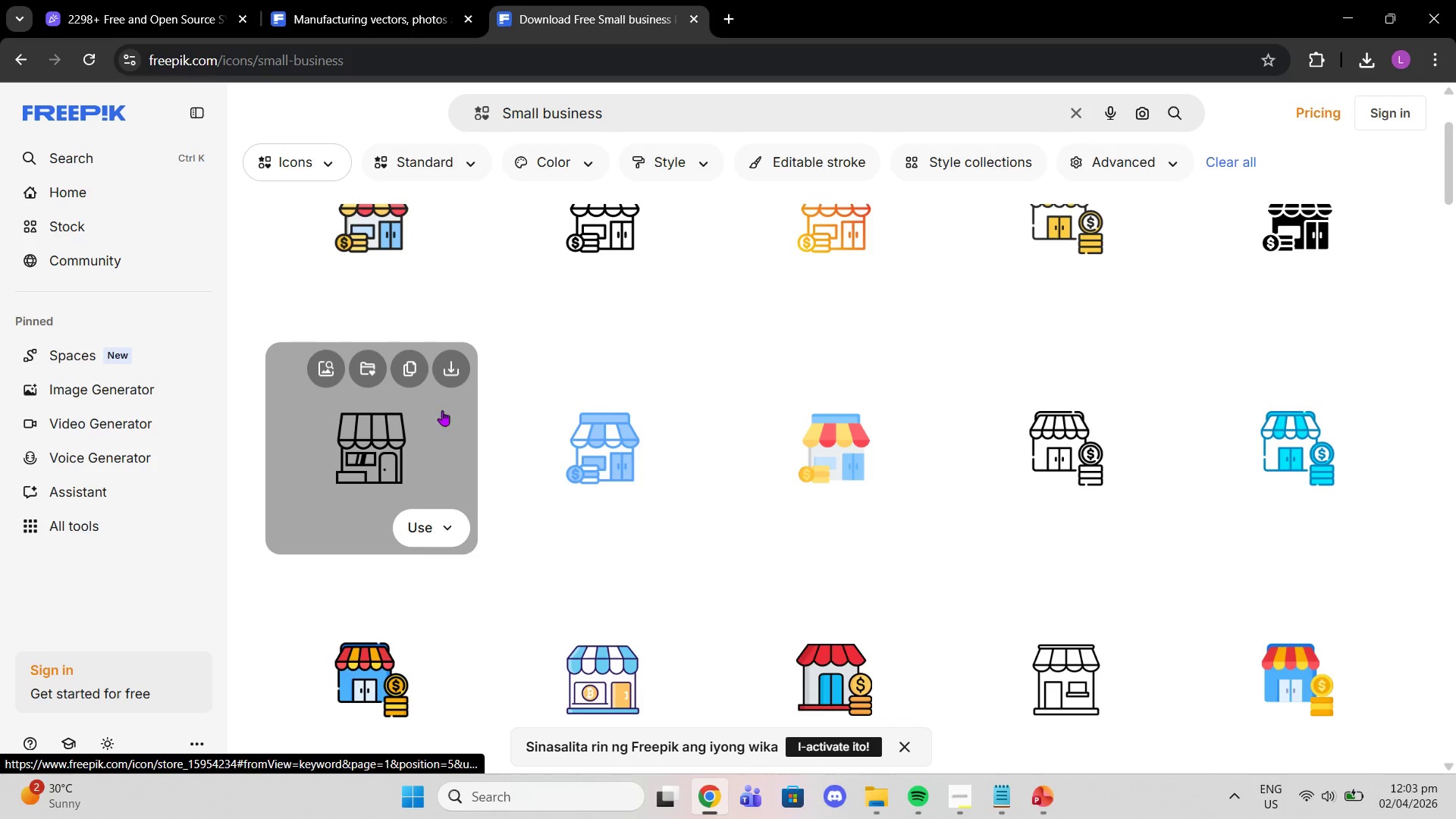 
left_click([422, 361])
 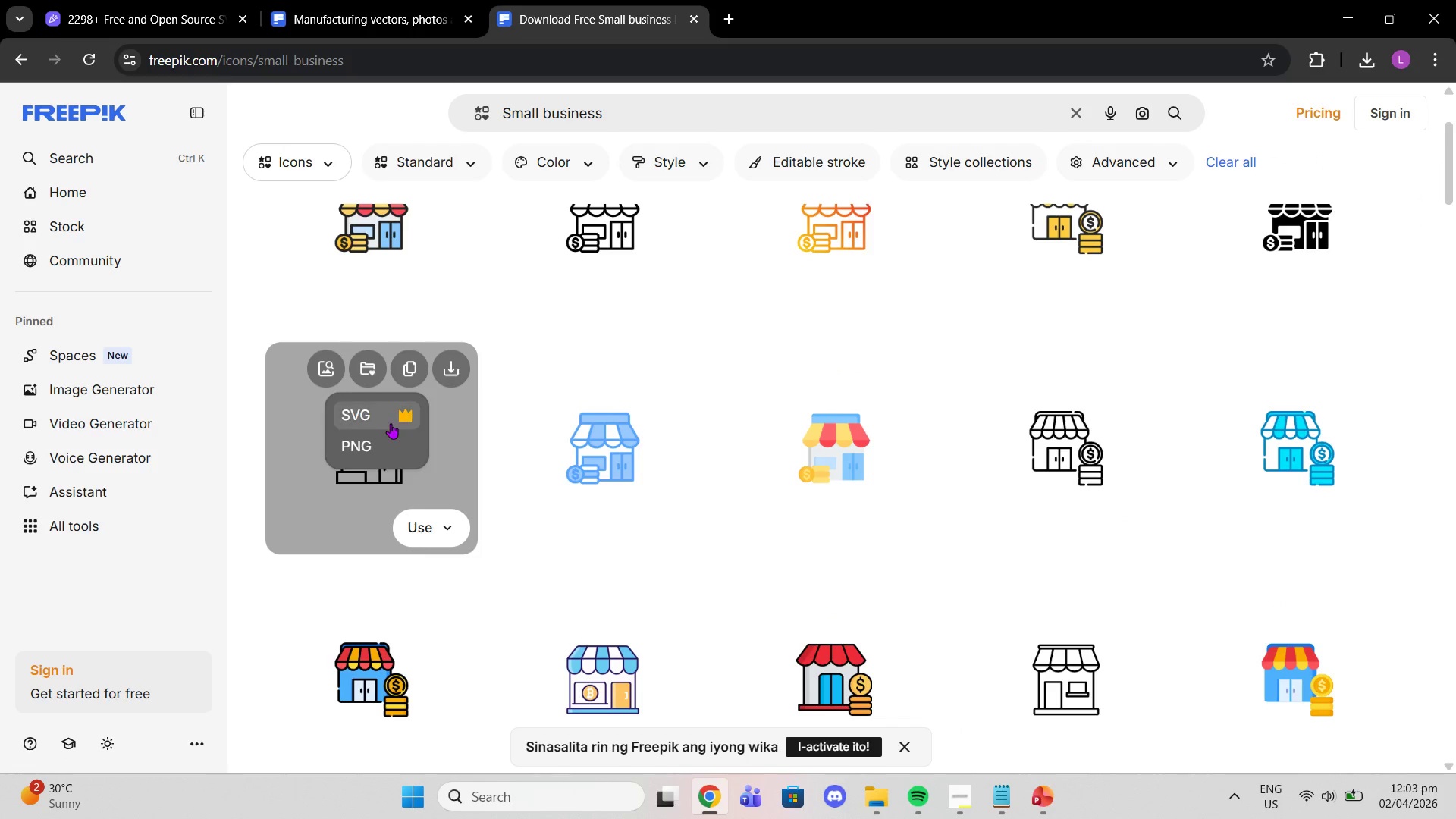 
left_click([388, 423])
 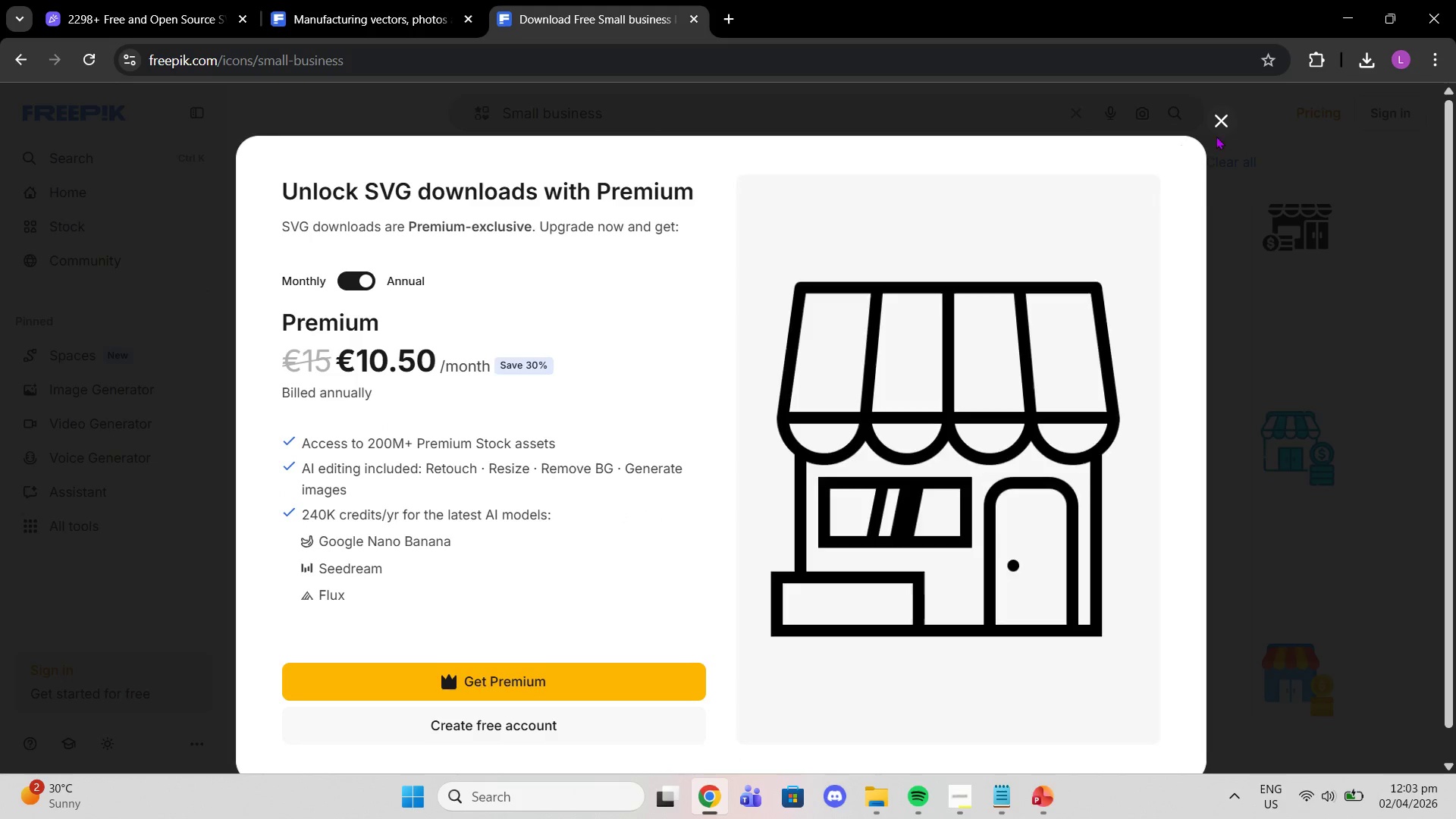 
left_click([1229, 118])
 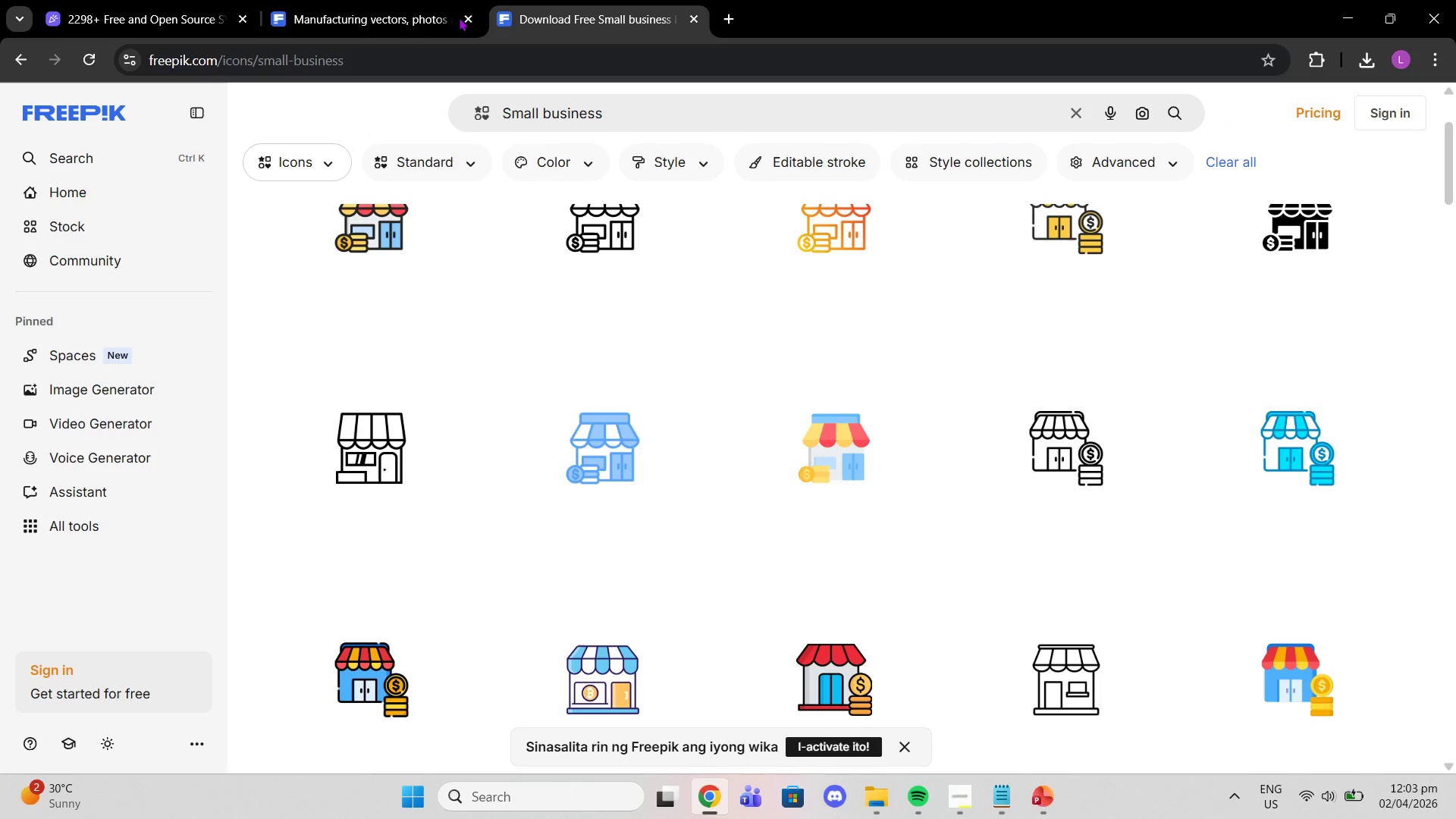 
left_click_drag(start_coordinate=[410, 11], to_coordinate=[407, 6])
 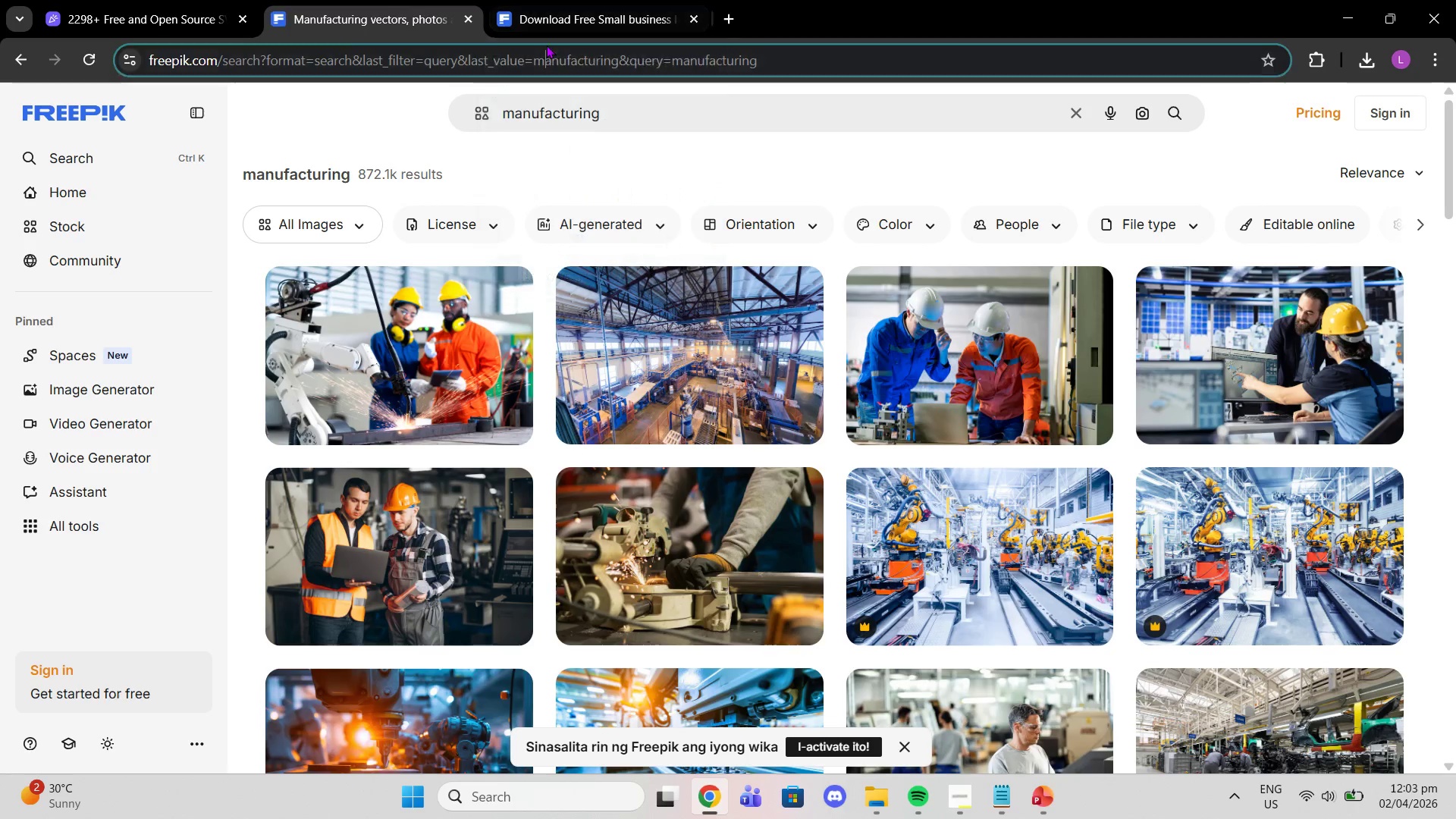 
double_click([539, 25])
 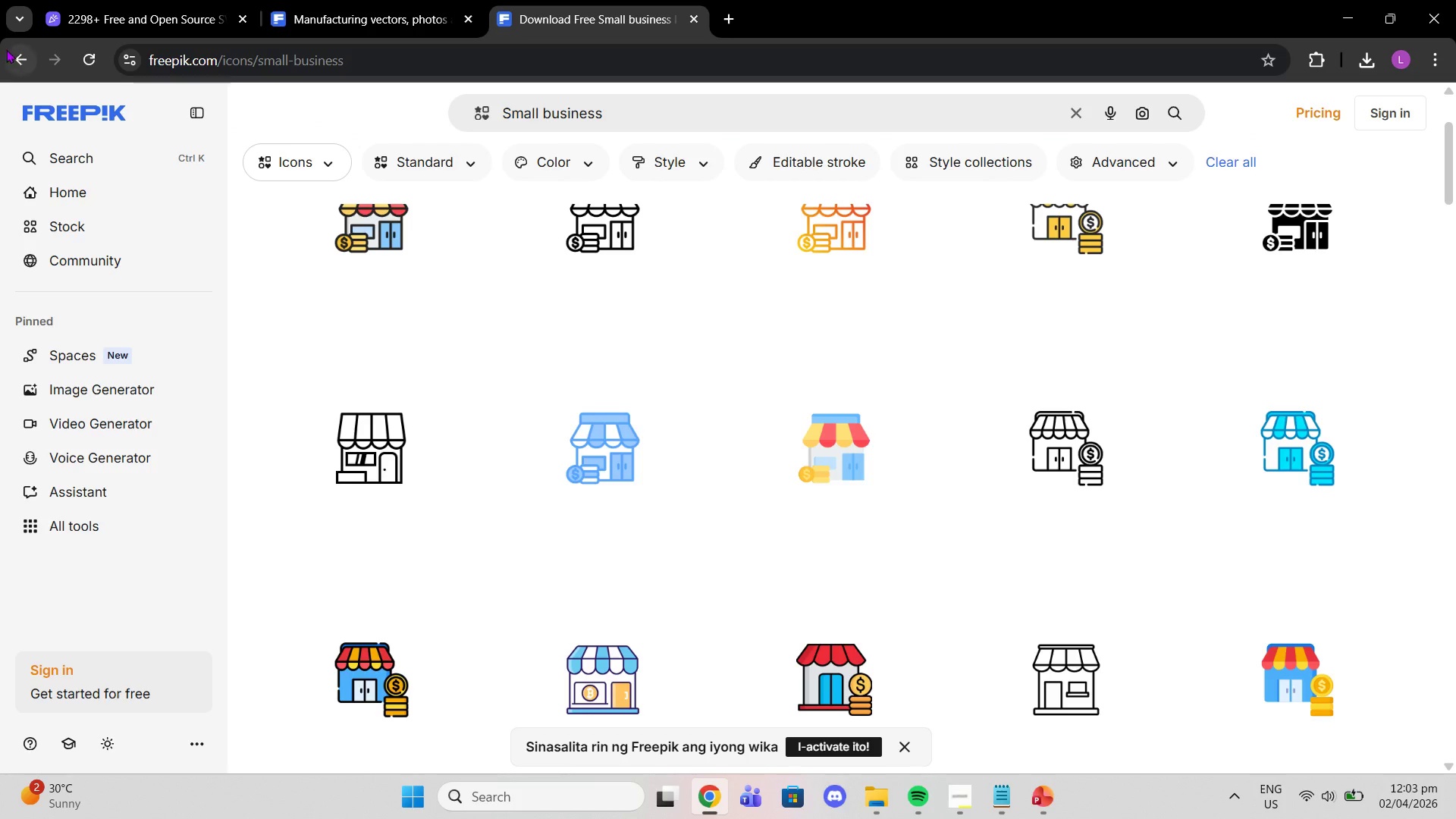 
left_click([3, 66])
 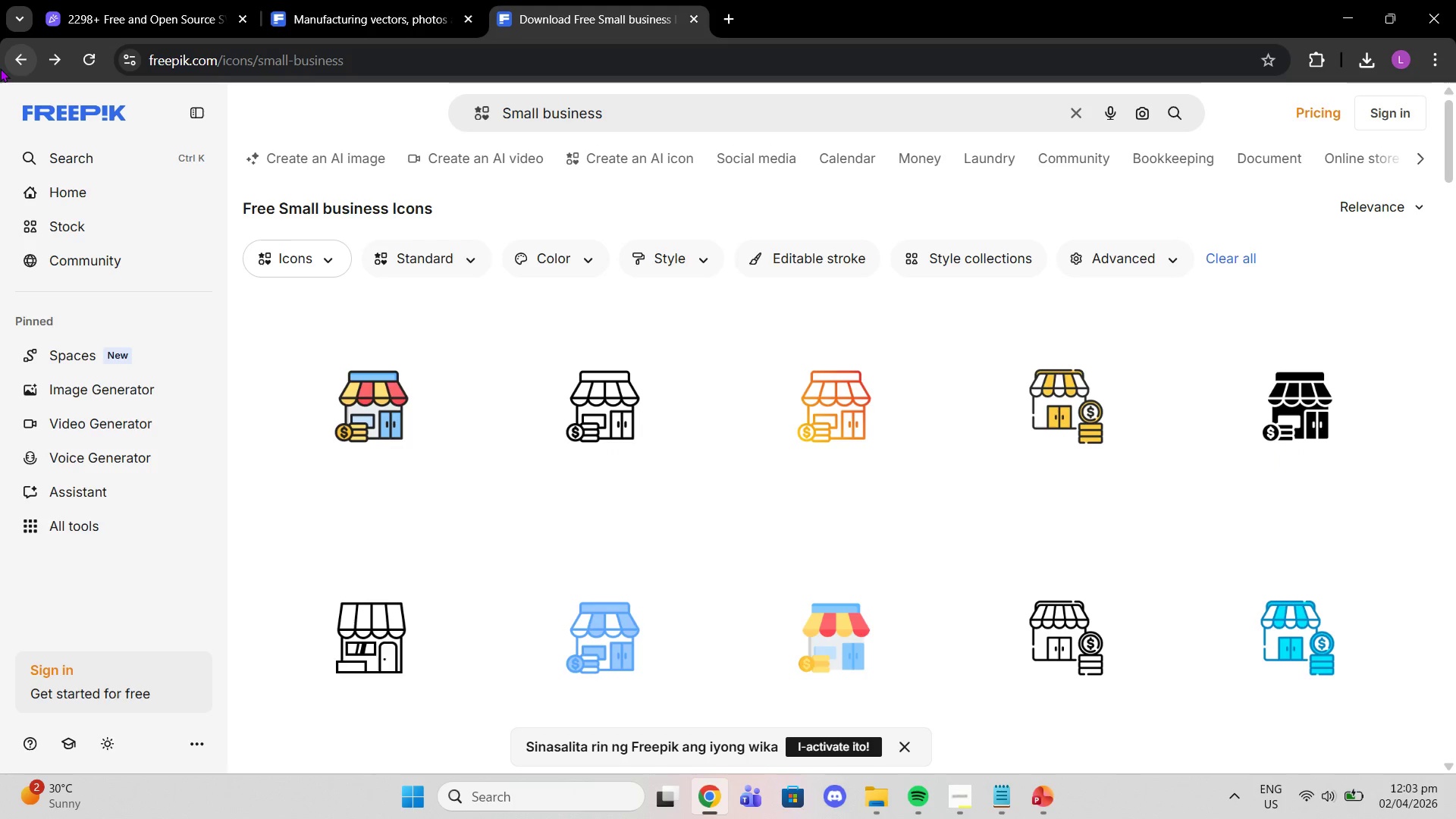 
left_click([20, 60])
 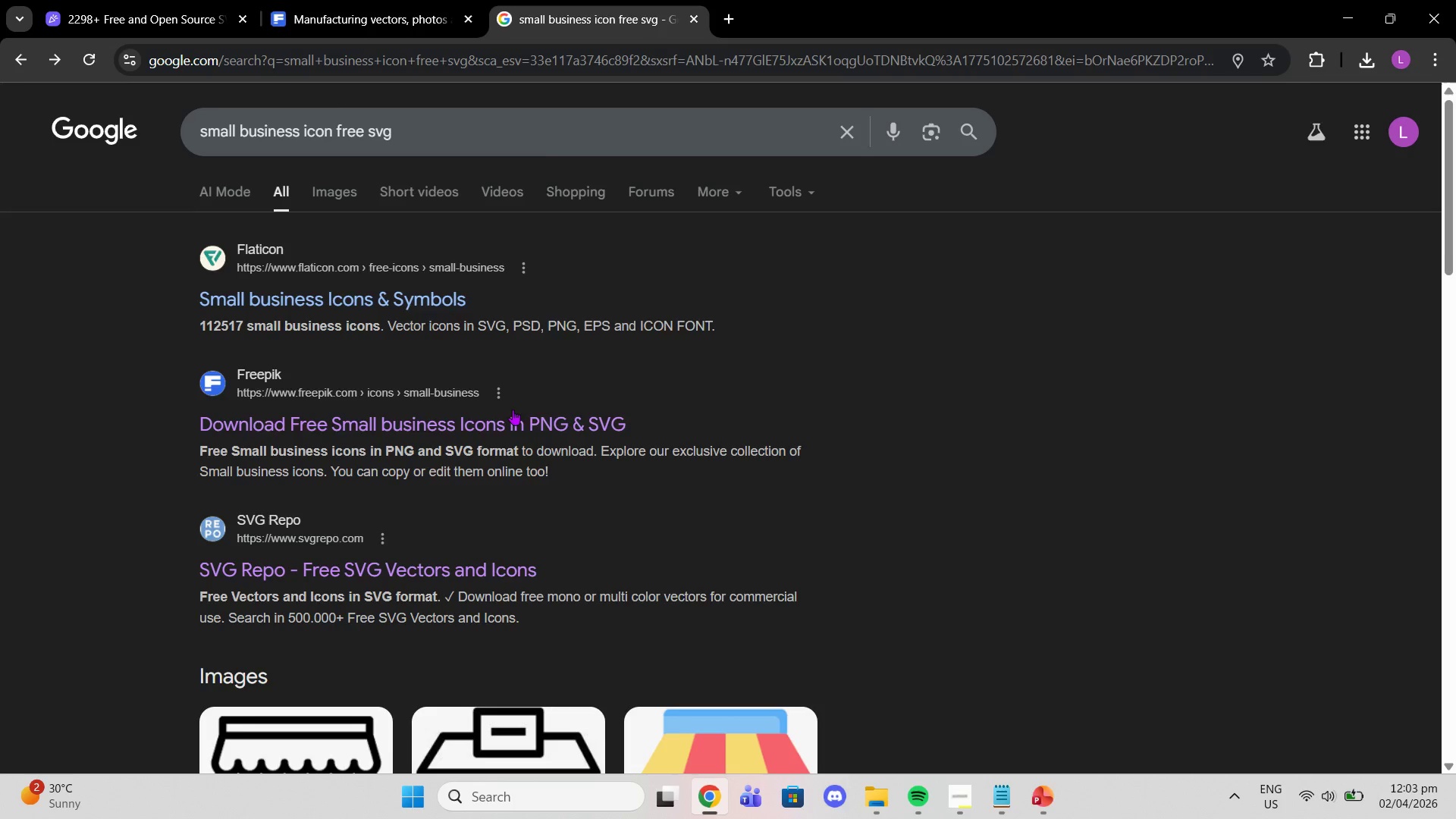 
scroll: coordinate [876, 629], scroll_direction: down, amount: 14.0
 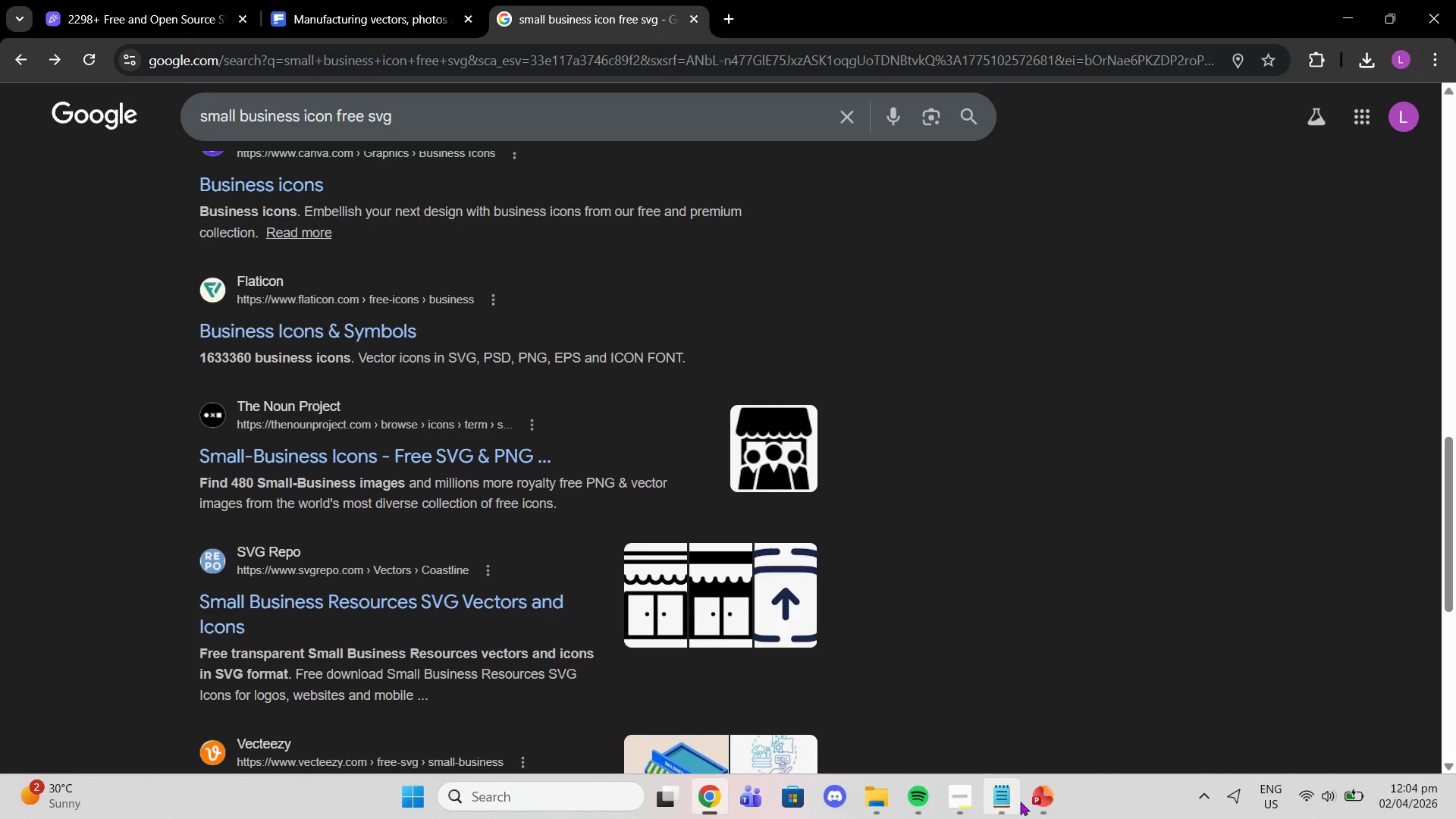 
left_click([1038, 795])
 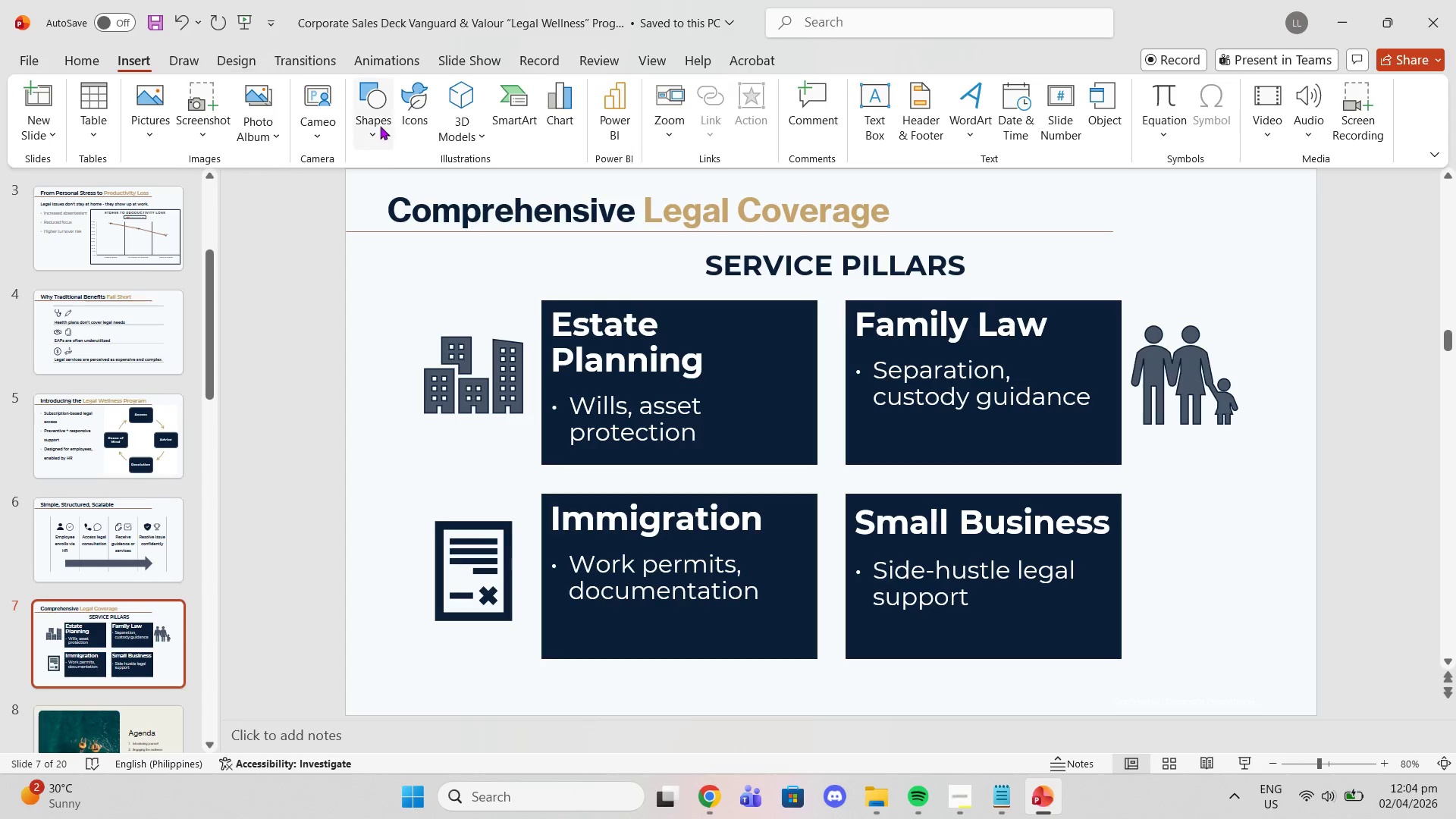 
left_click([404, 118])
 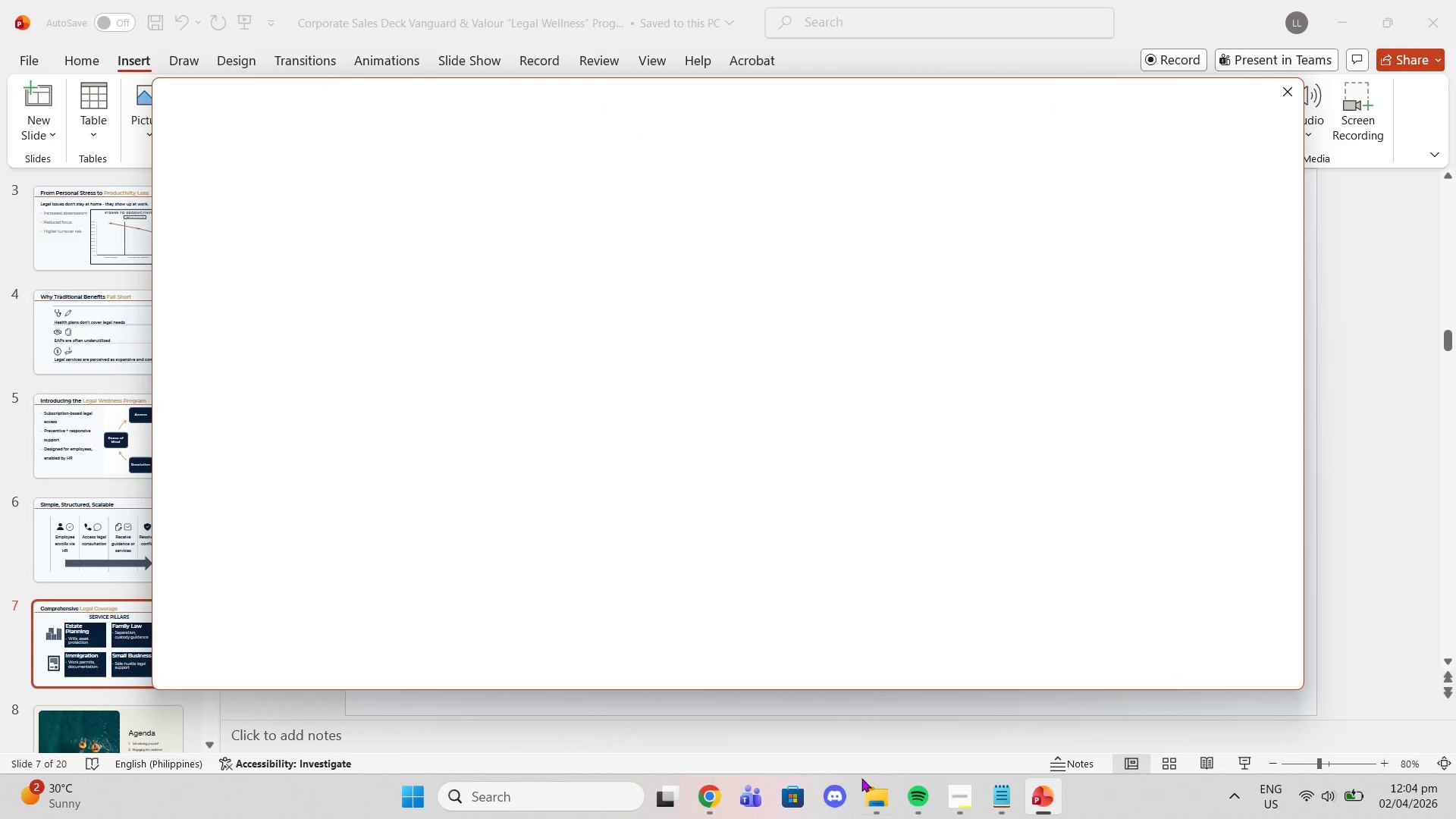 
left_click([718, 795])
 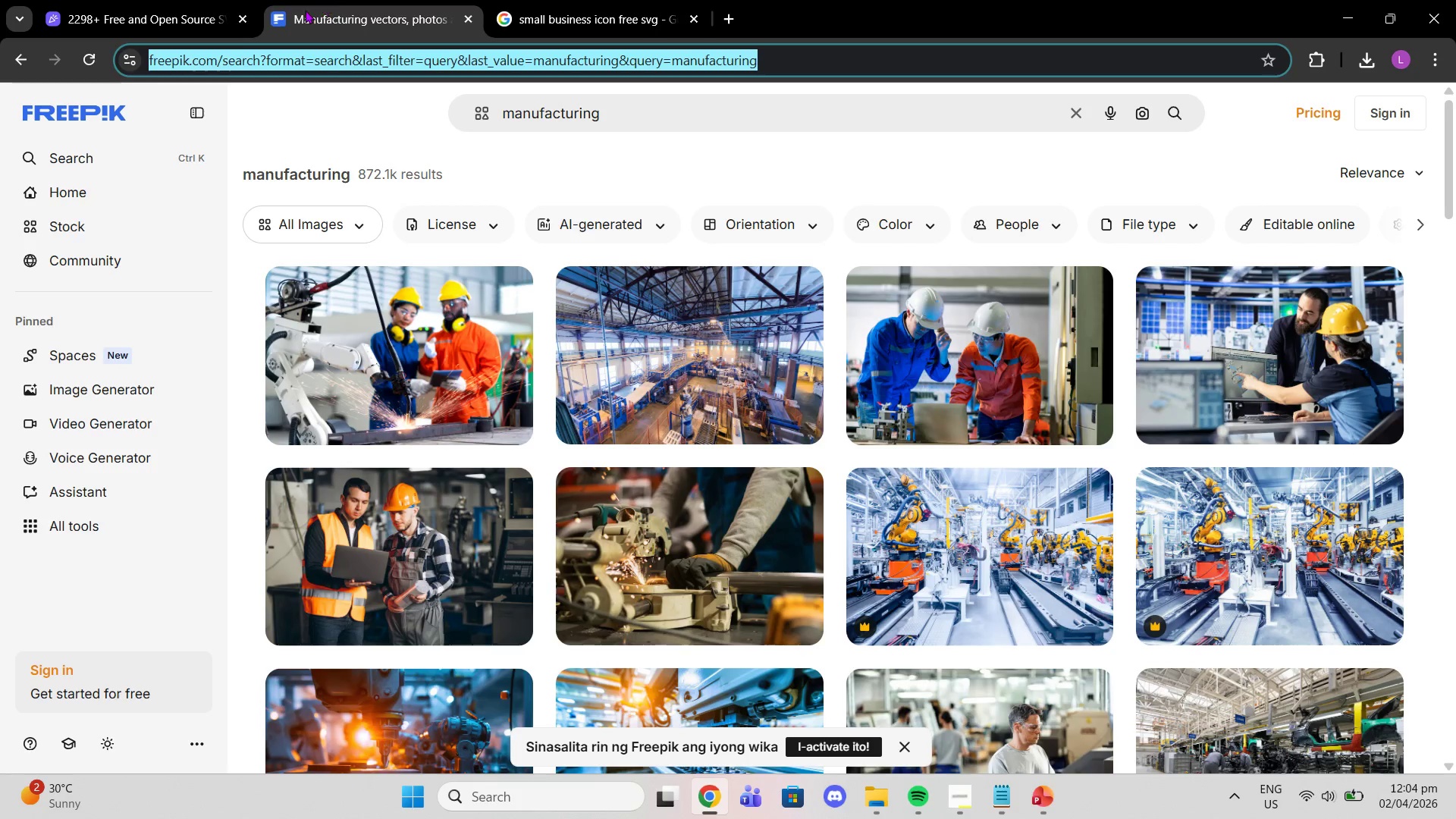 
left_click([178, 2])
 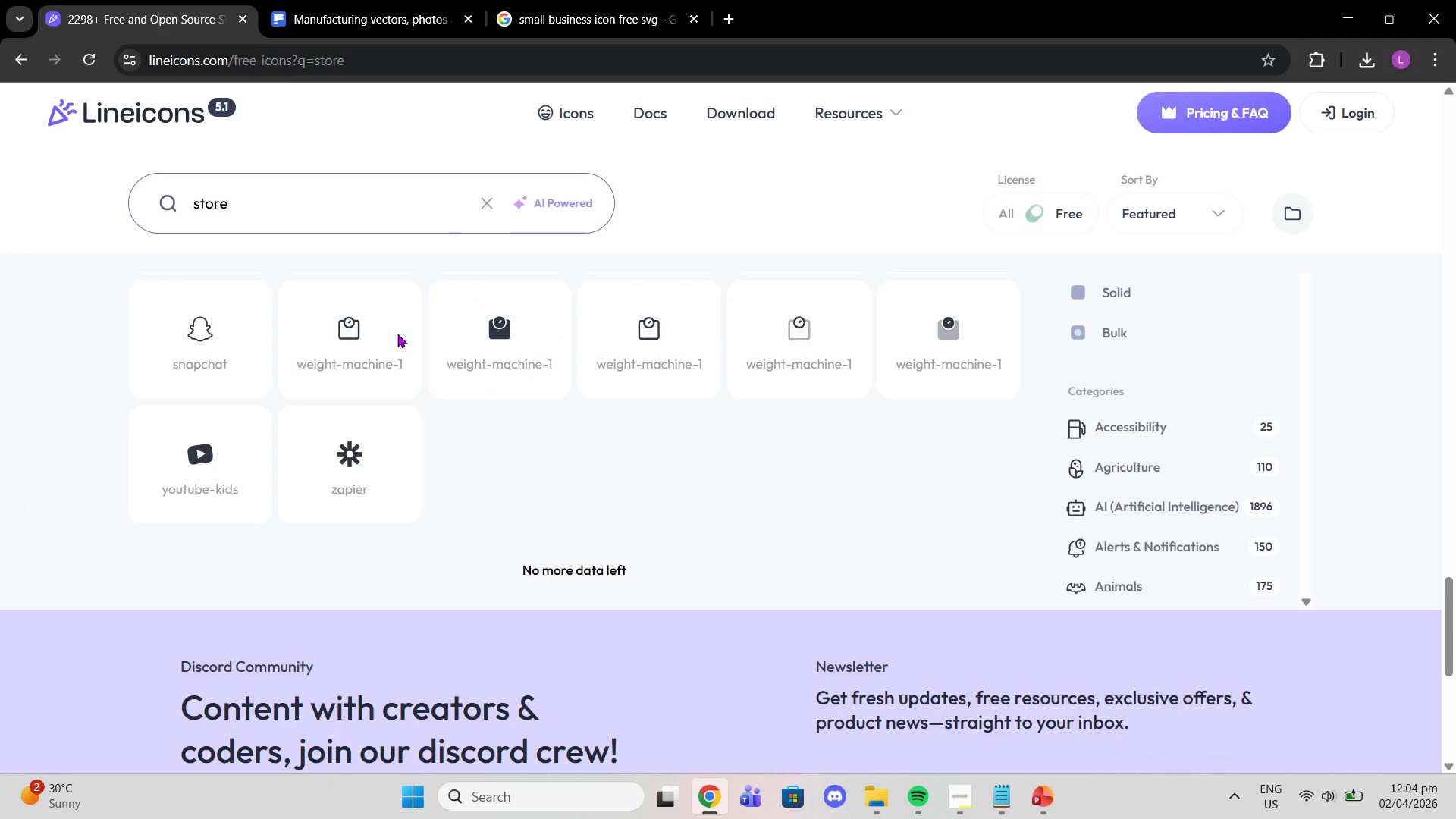 
scroll: coordinate [536, 444], scroll_direction: up, amount: 39.0
 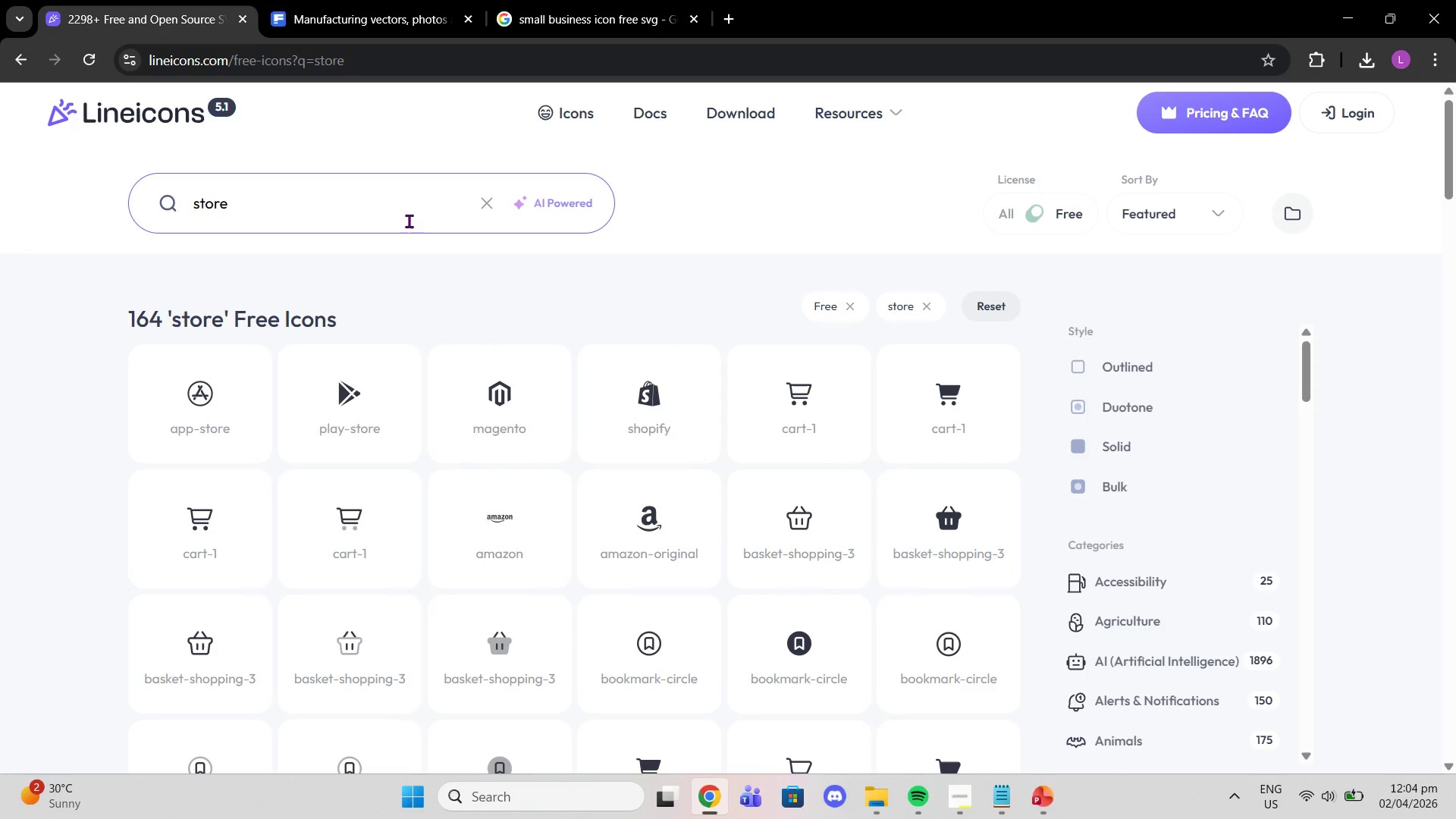 
left_click_drag(start_coordinate=[358, 218], to_coordinate=[12, 196])
 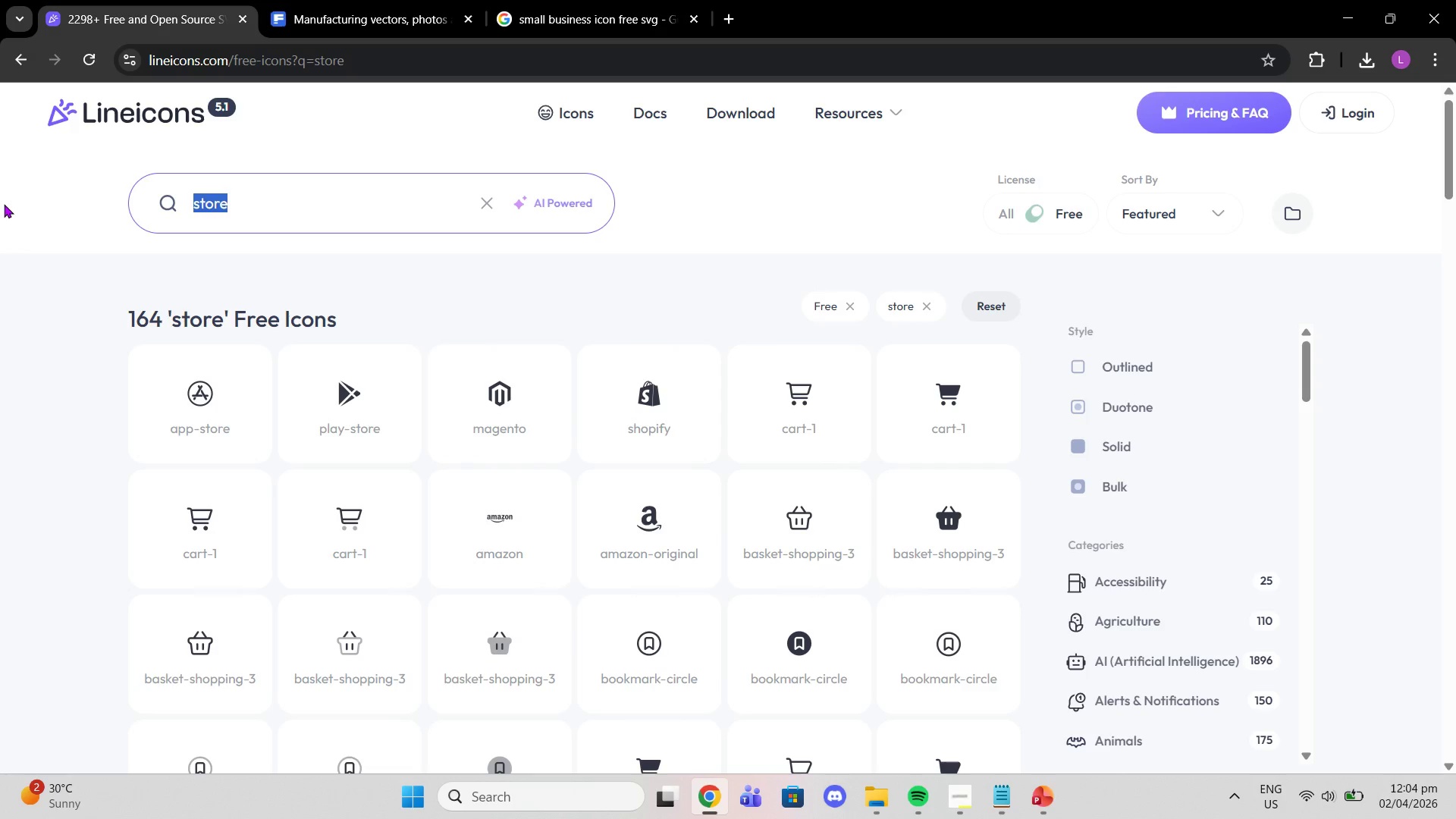 
type(business)
 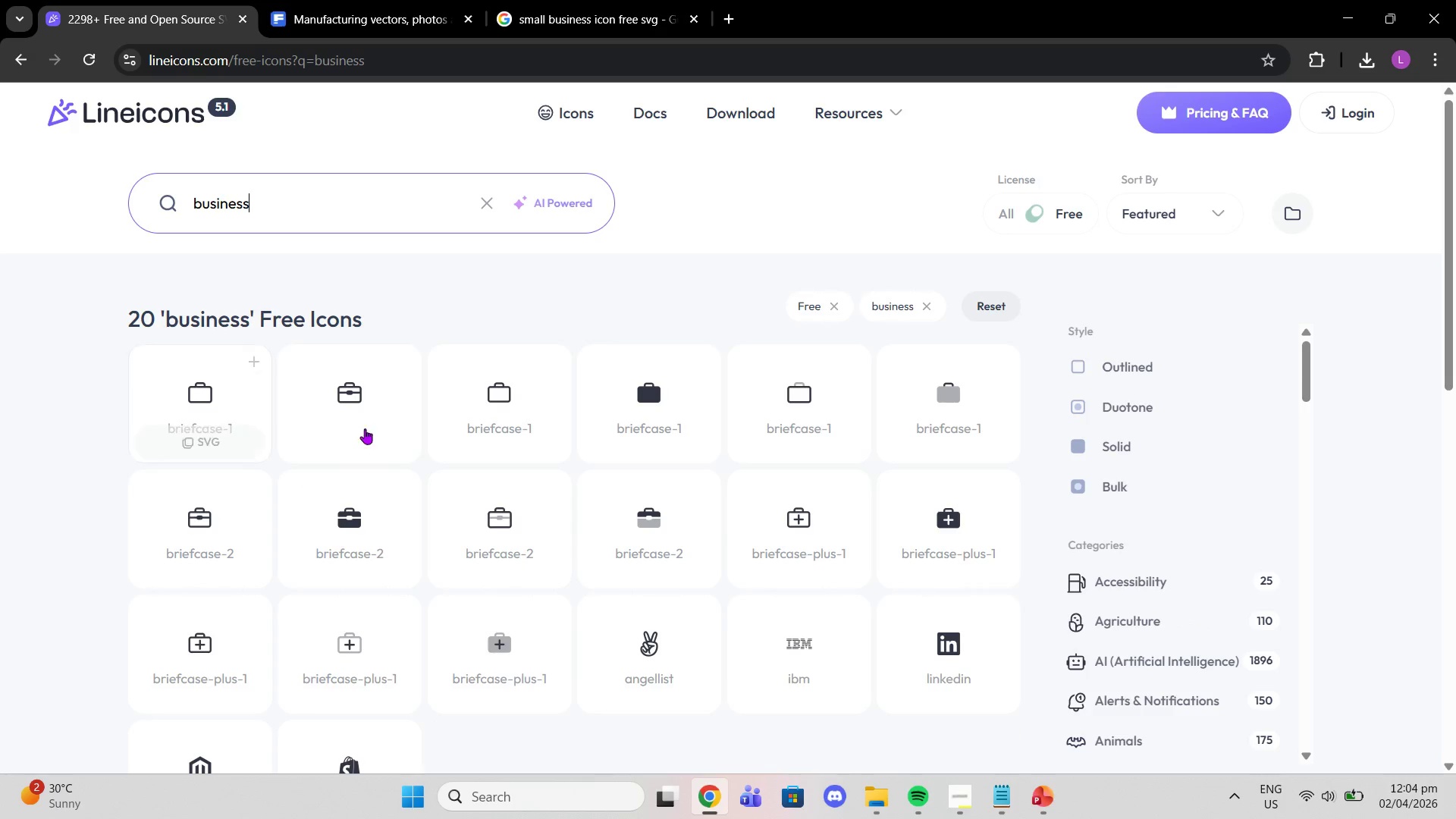 
scroll: coordinate [536, 551], scroll_direction: down, amount: 3.0
 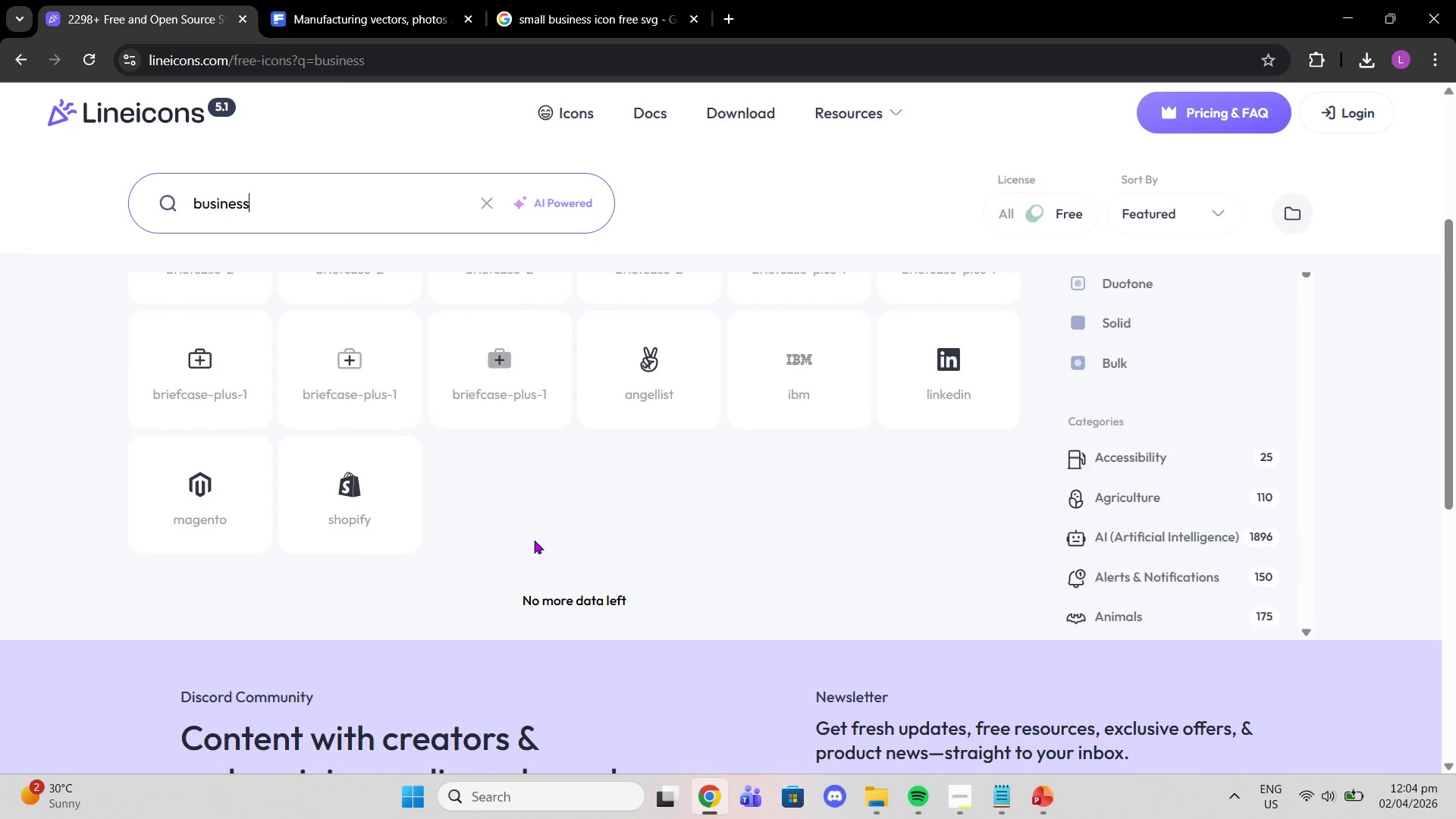 
scroll: coordinate [526, 531], scroll_direction: up, amount: 4.0
 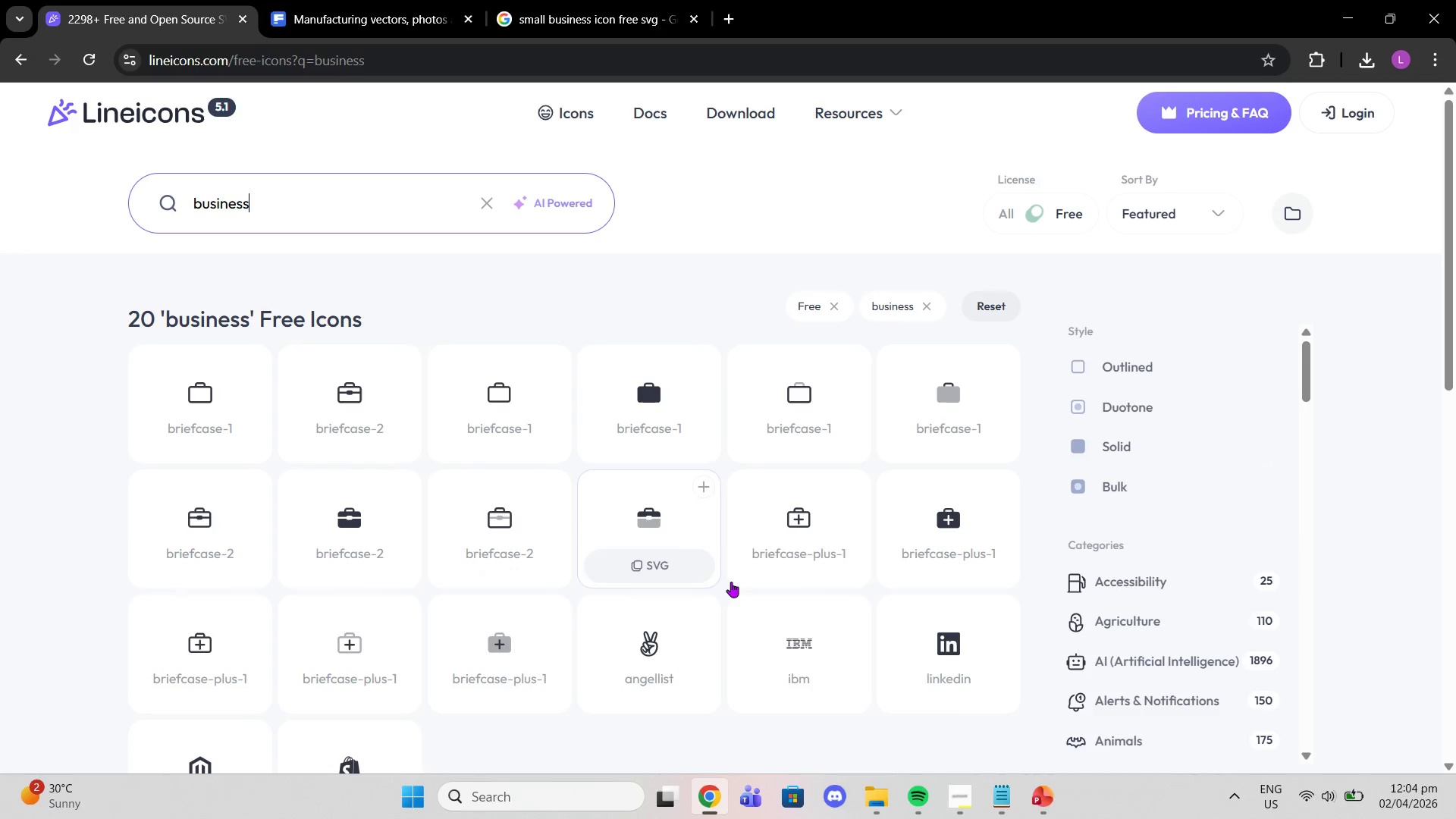 
scroll: coordinate [745, 544], scroll_direction: down, amount: 9.0
 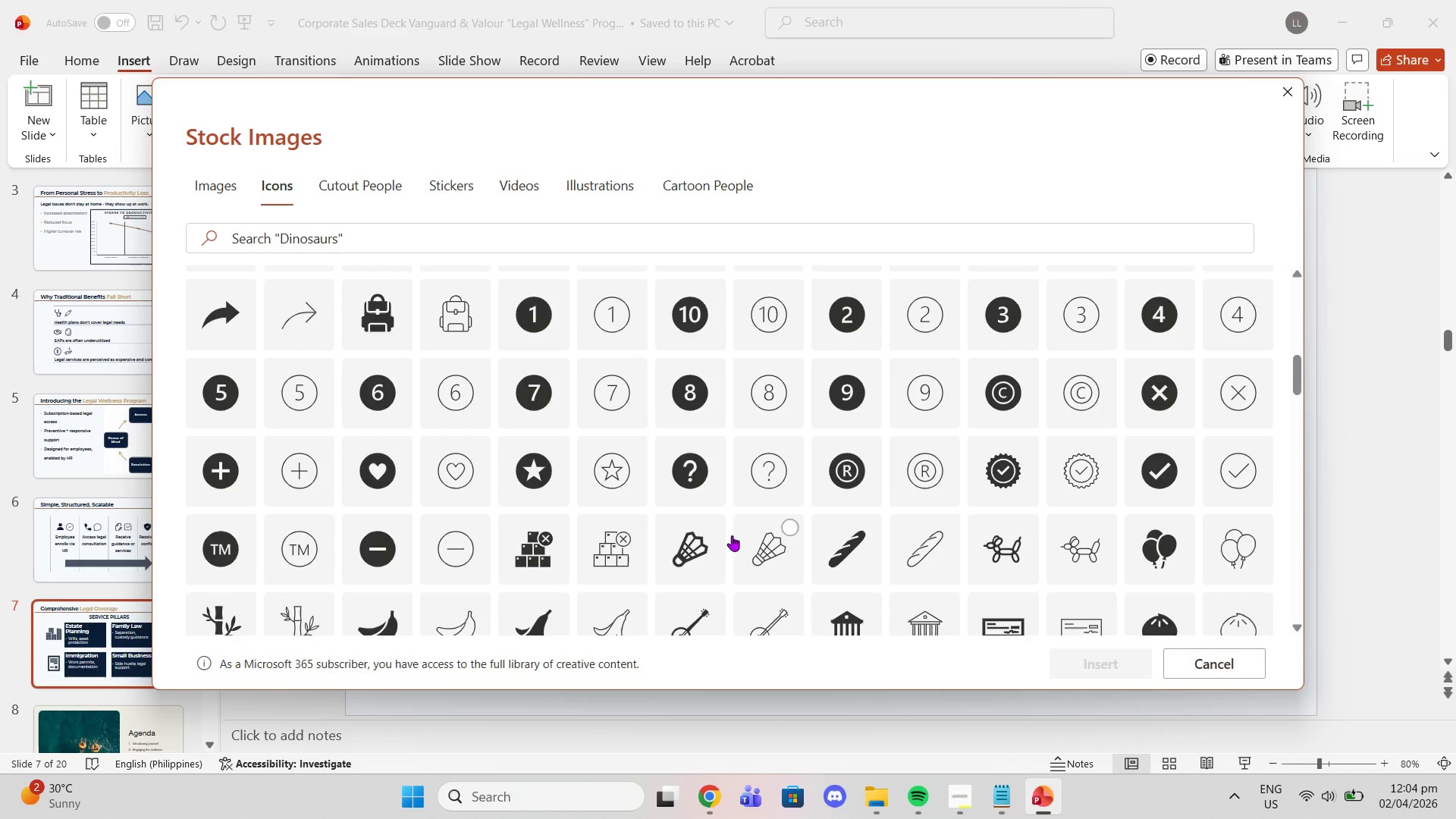 
scroll: coordinate [706, 446], scroll_direction: up, amount: 13.0
 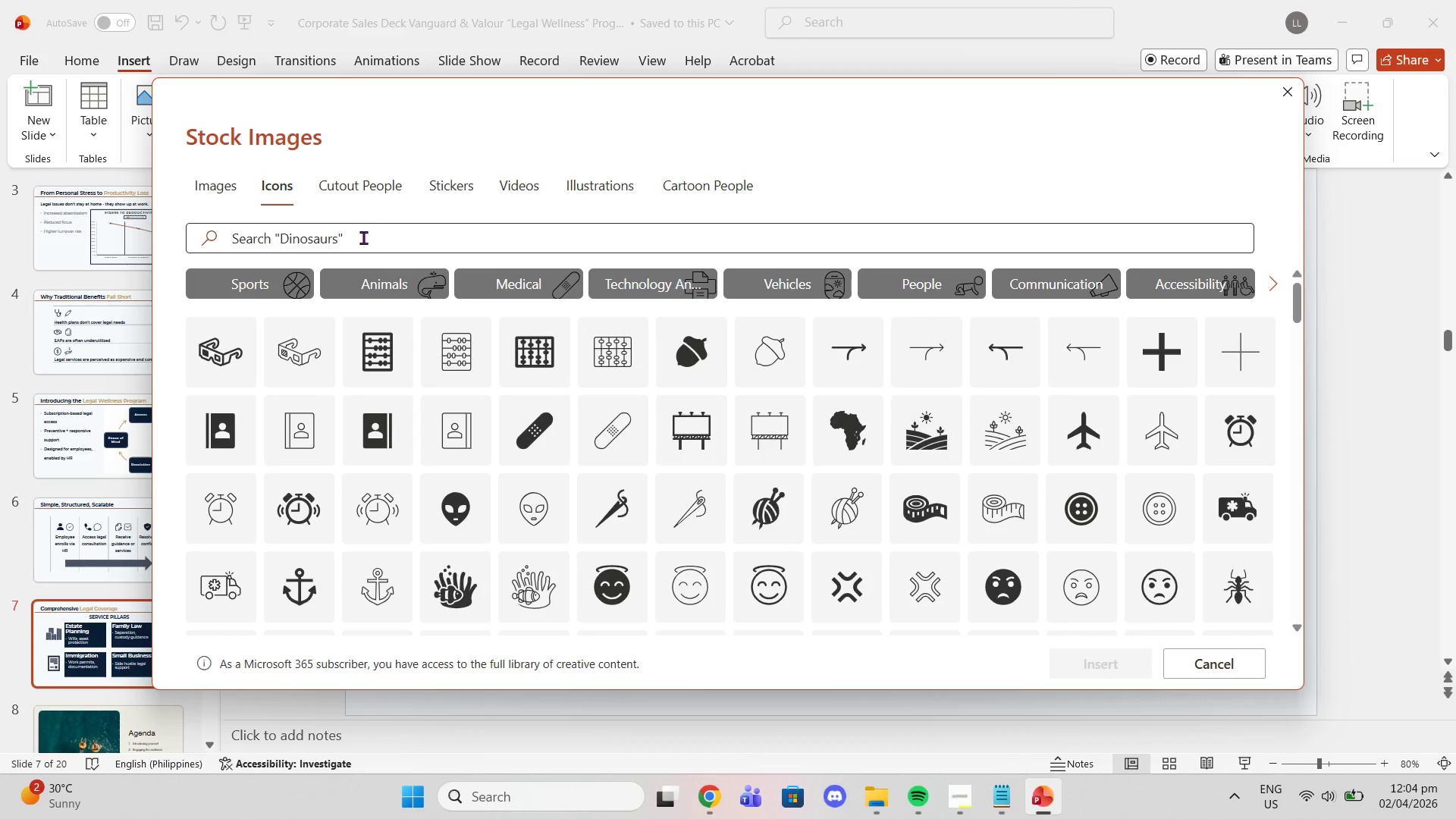 
left_click([363, 237])
 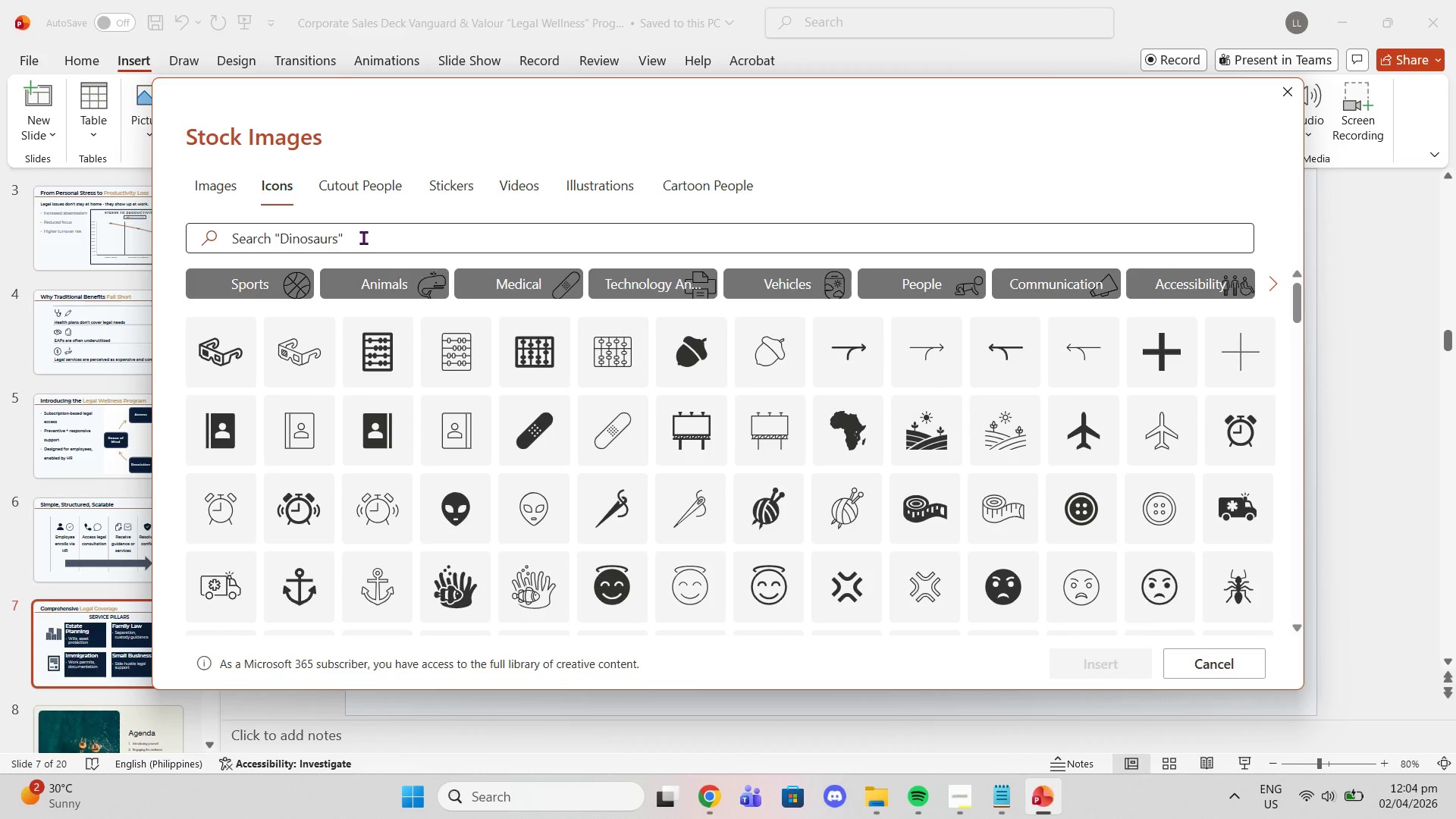 
left_click([361, 237])
 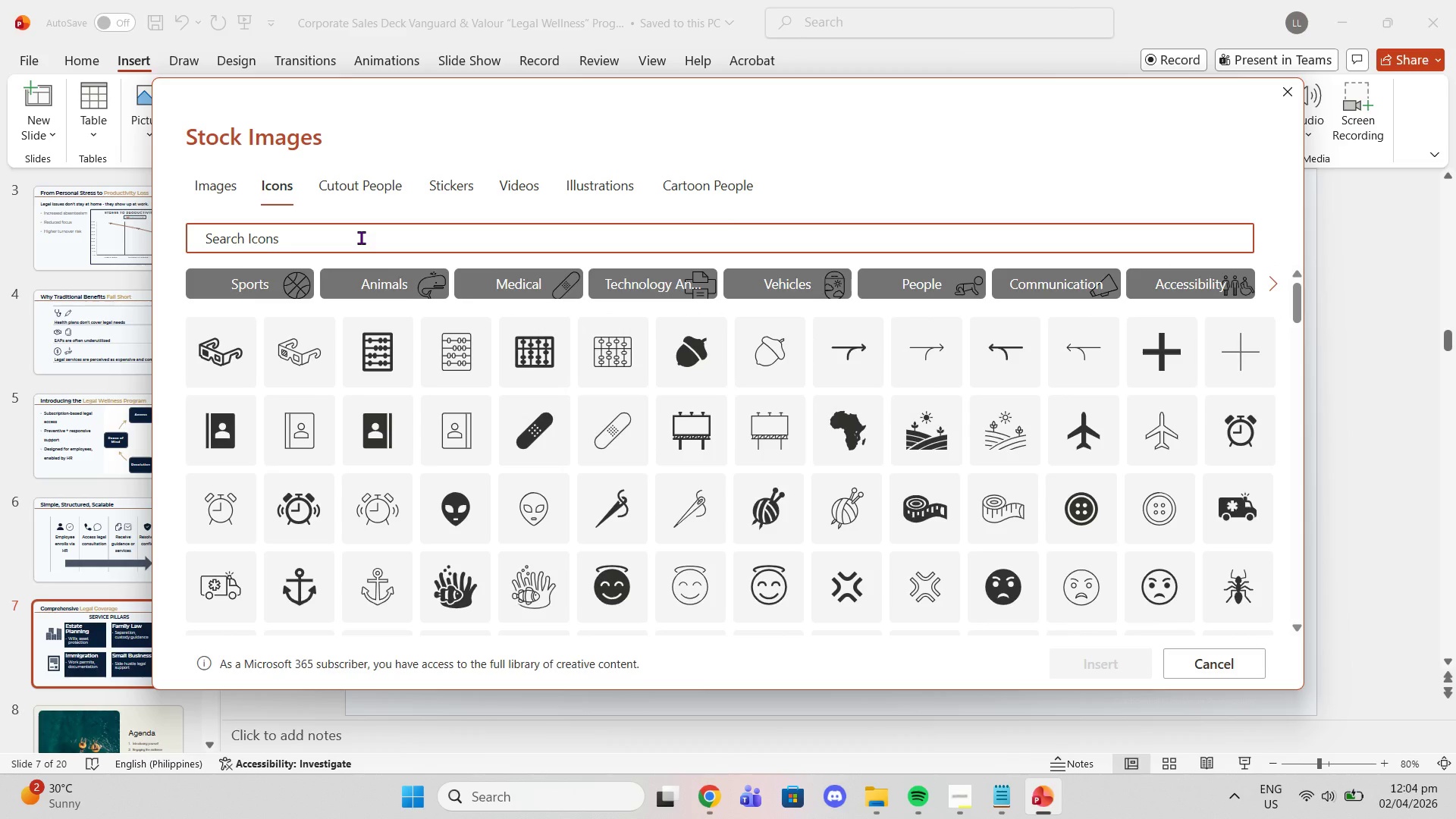 
type(business)
 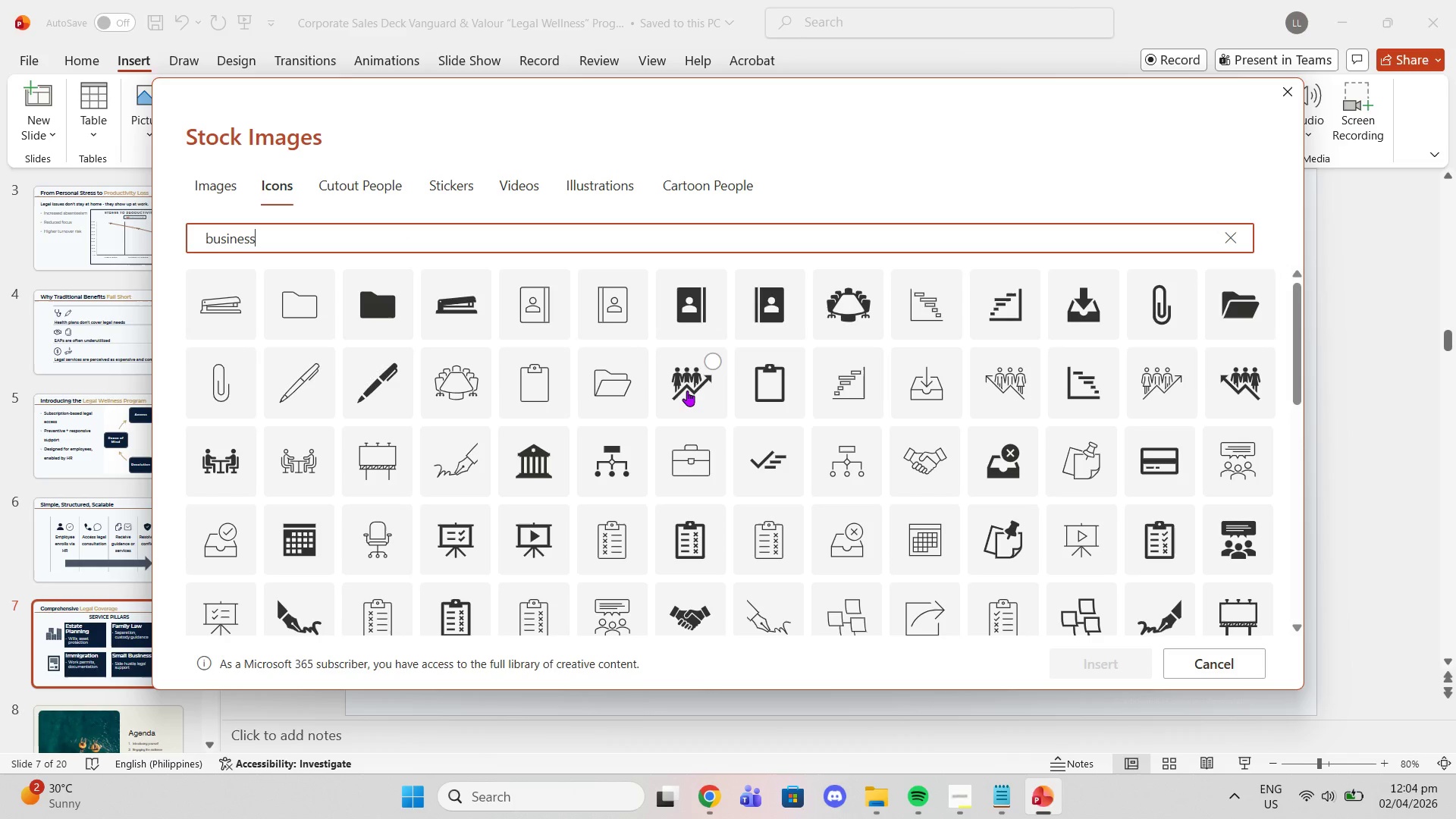 
wait(7.06)
 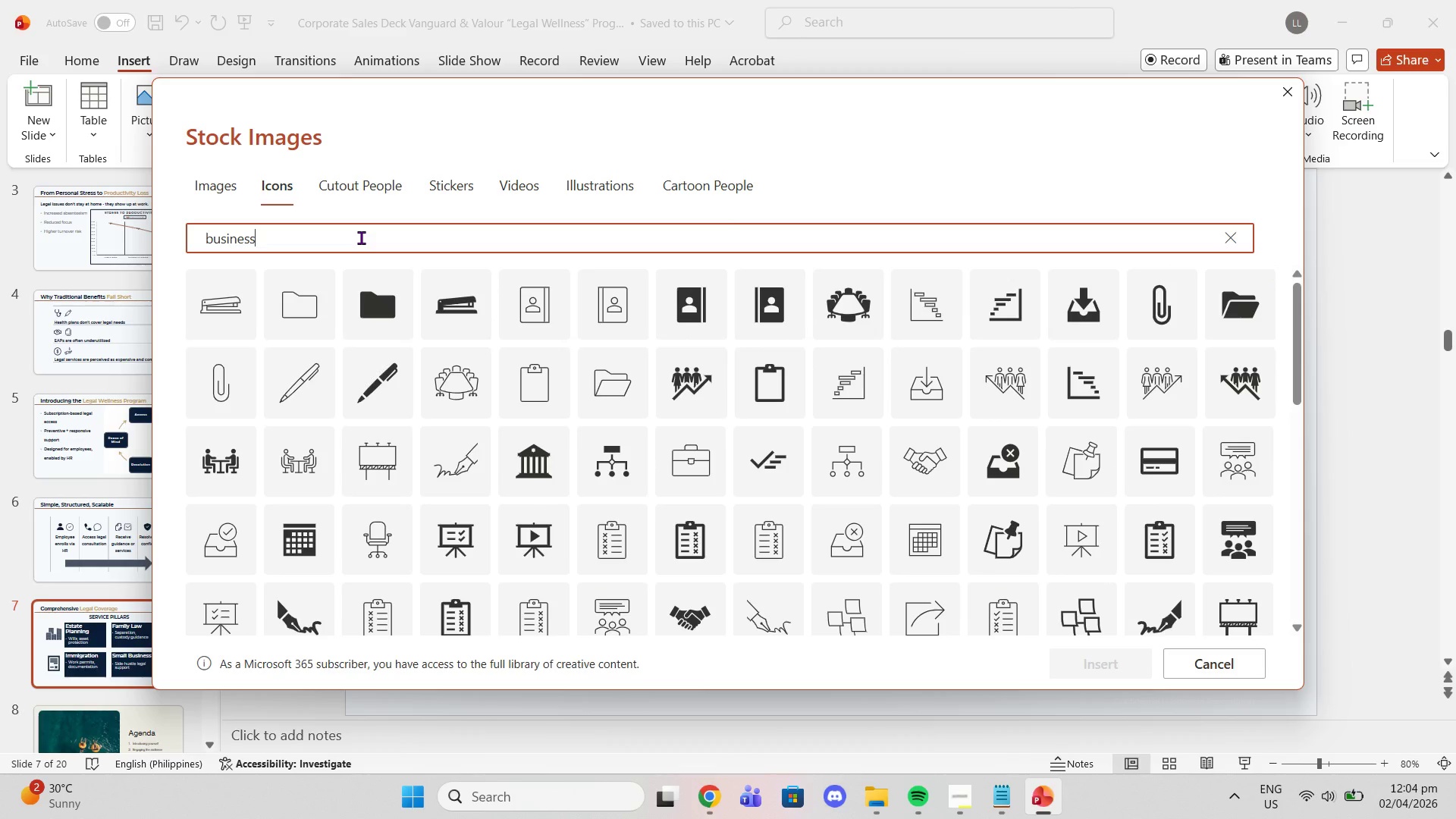 
left_click([687, 391])
 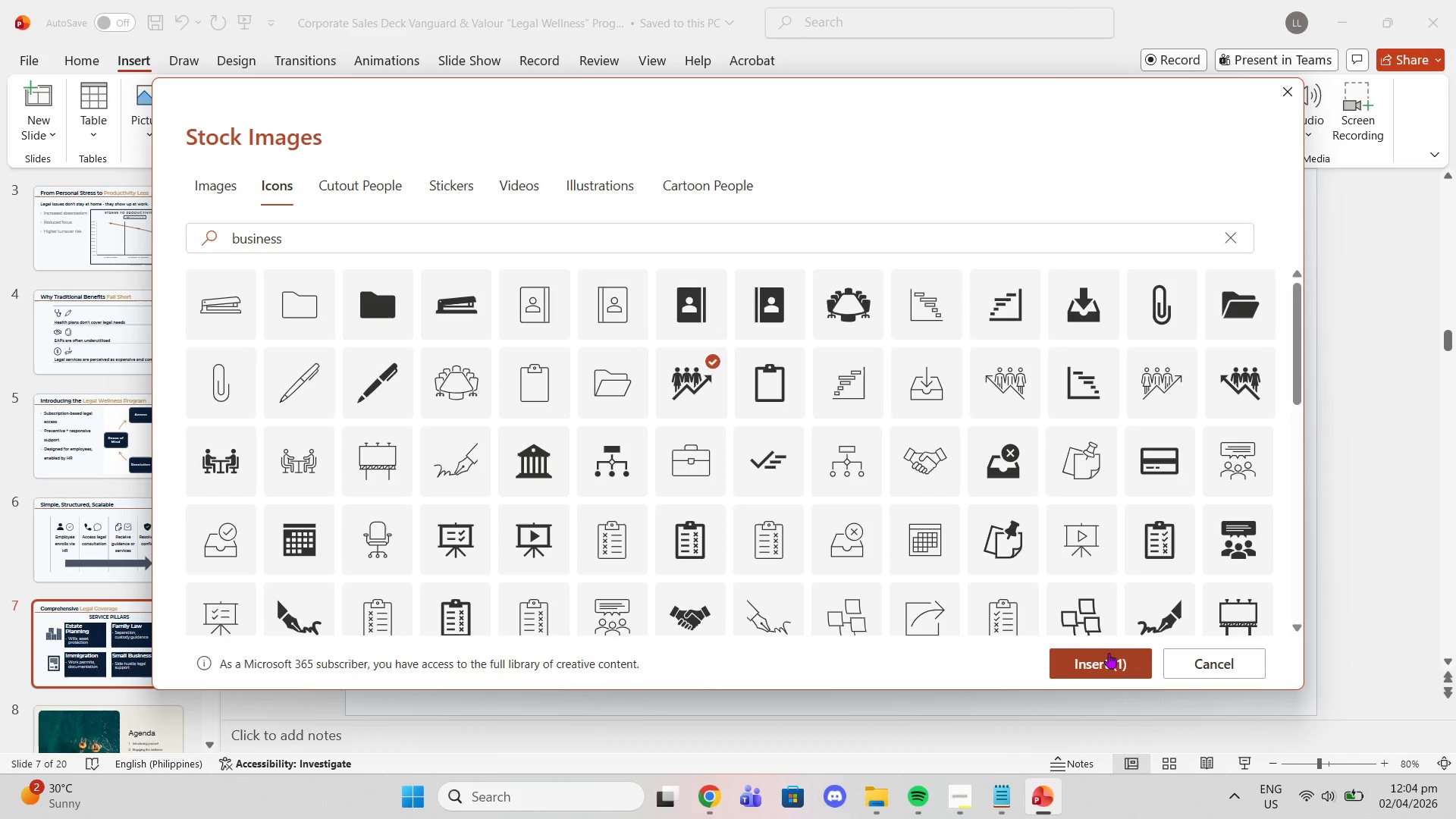 
left_click([1102, 661])
 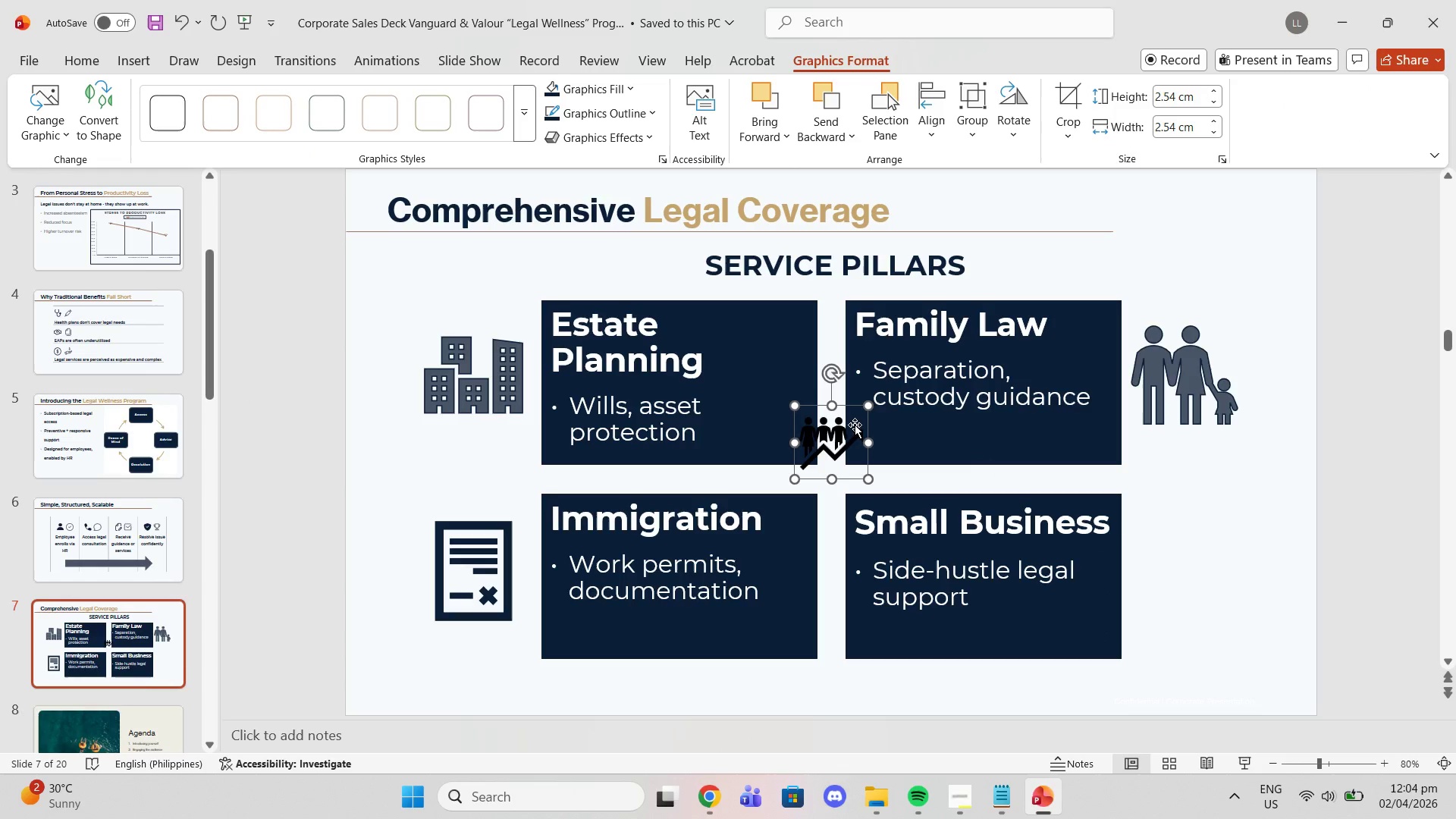 
left_click_drag(start_coordinate=[829, 432], to_coordinate=[1203, 536])
 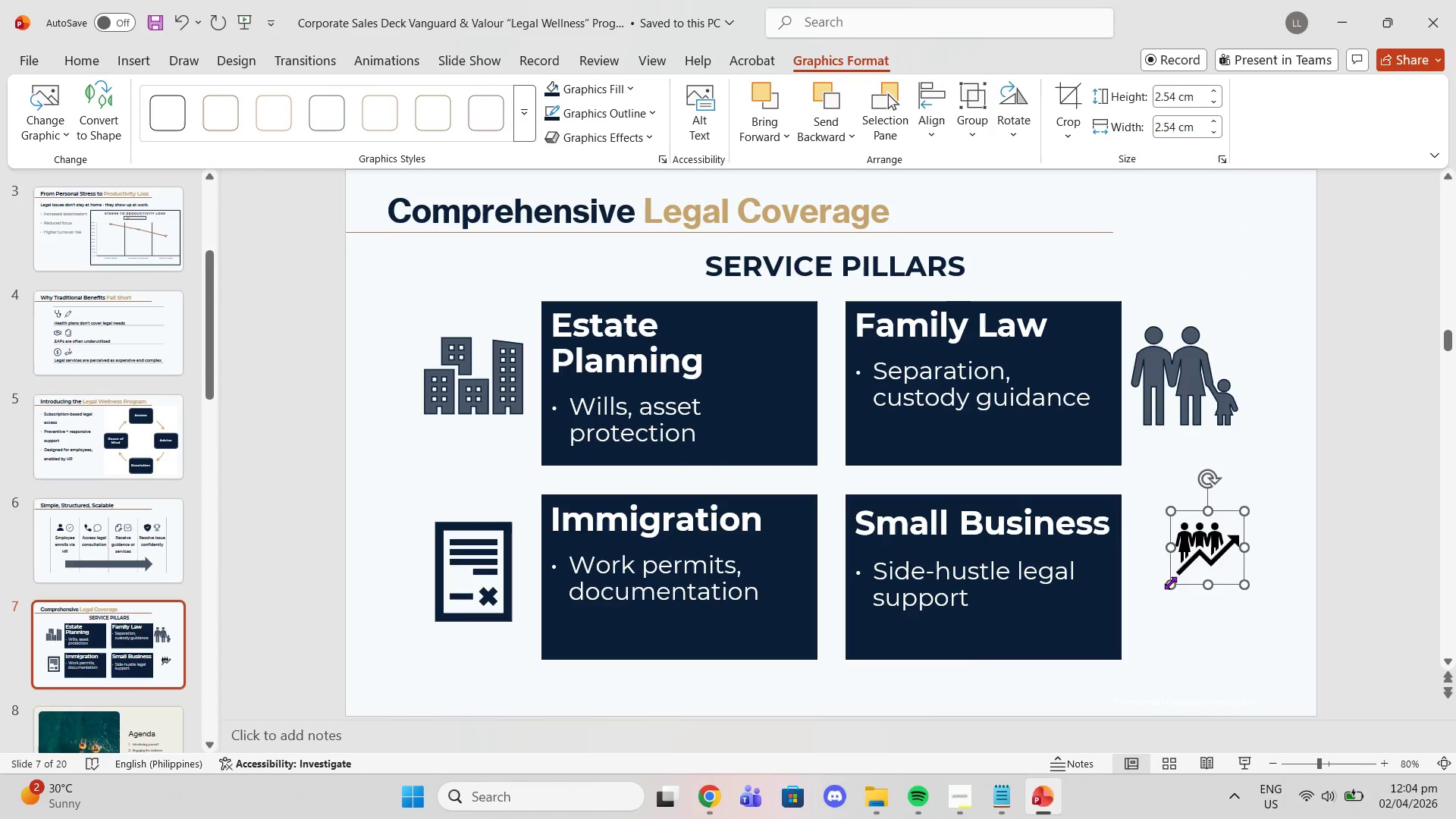 
left_click_drag(start_coordinate=[1170, 582], to_coordinate=[1144, 629])
 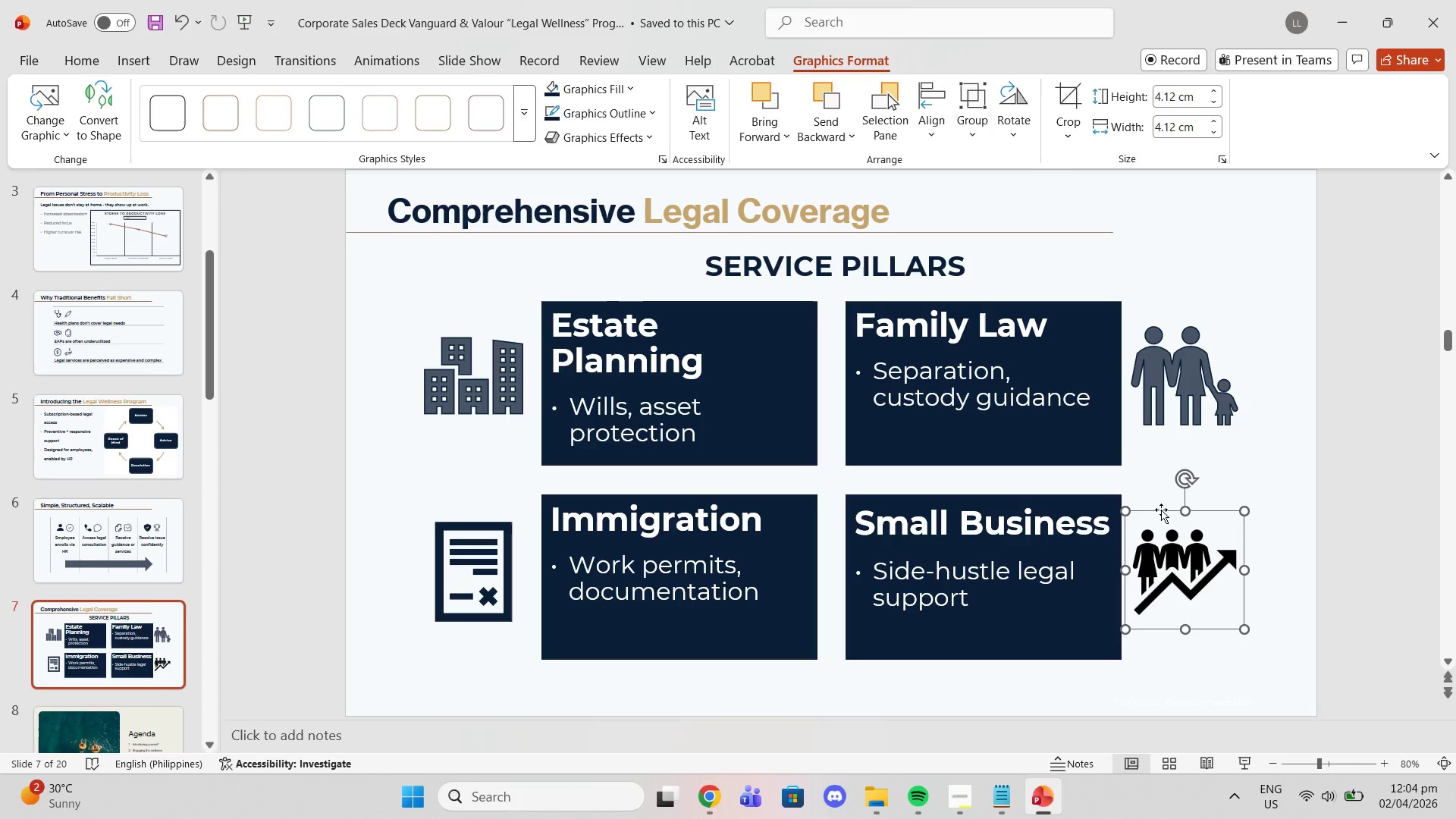 
left_click_drag(start_coordinate=[1166, 557], to_coordinate=[1166, 564])
 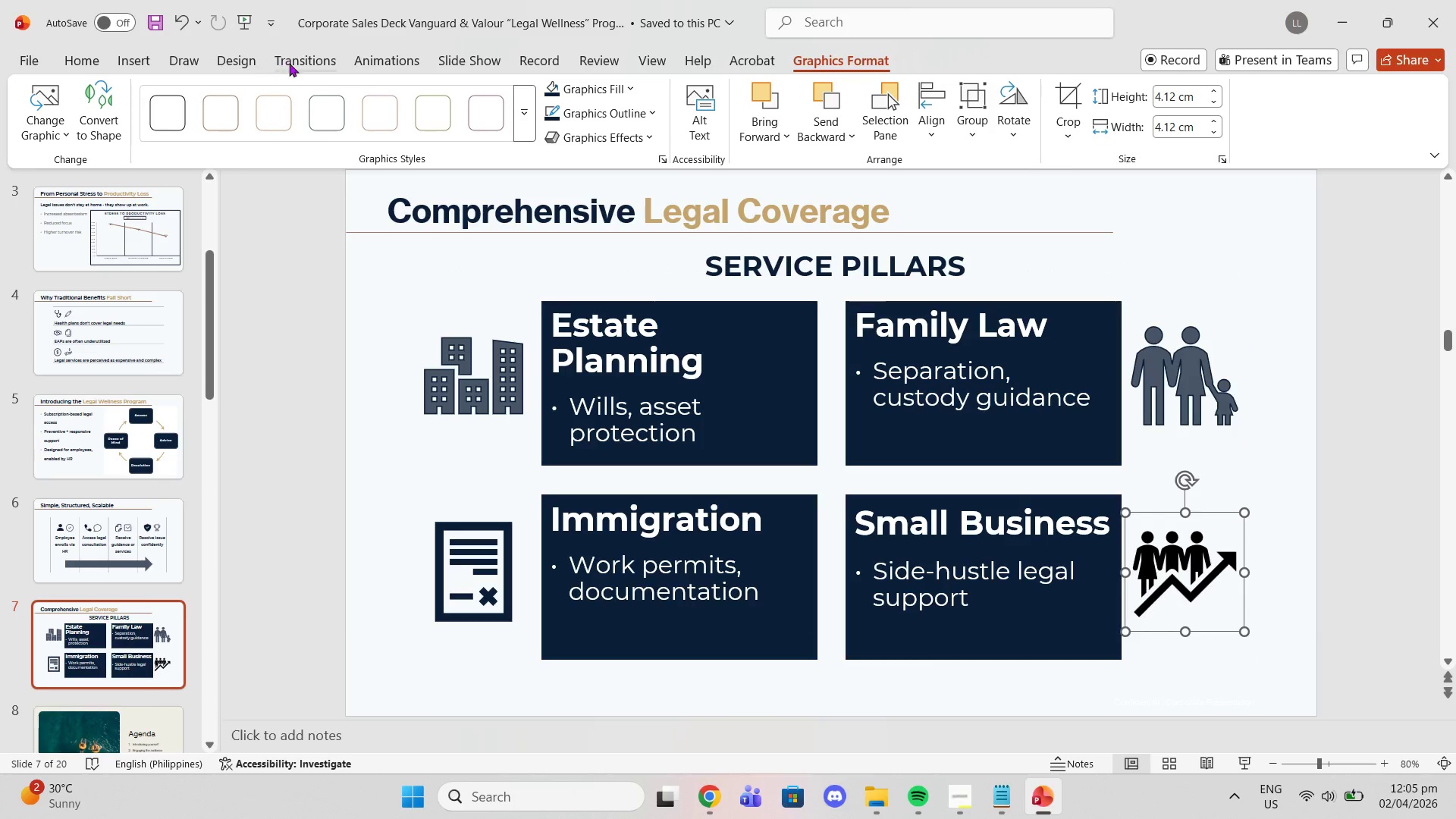 
left_click([604, 86])
 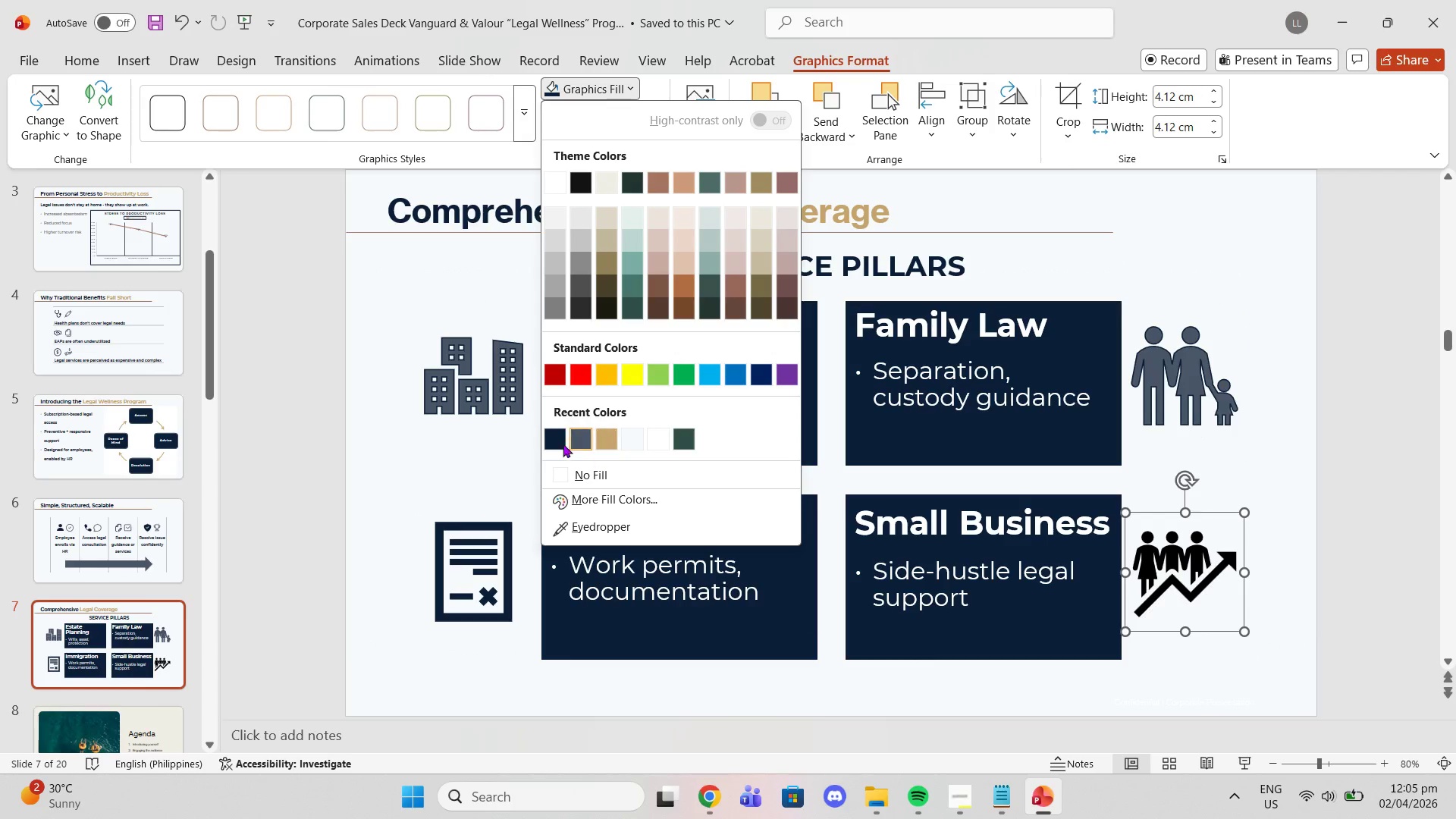 
left_click([553, 437])
 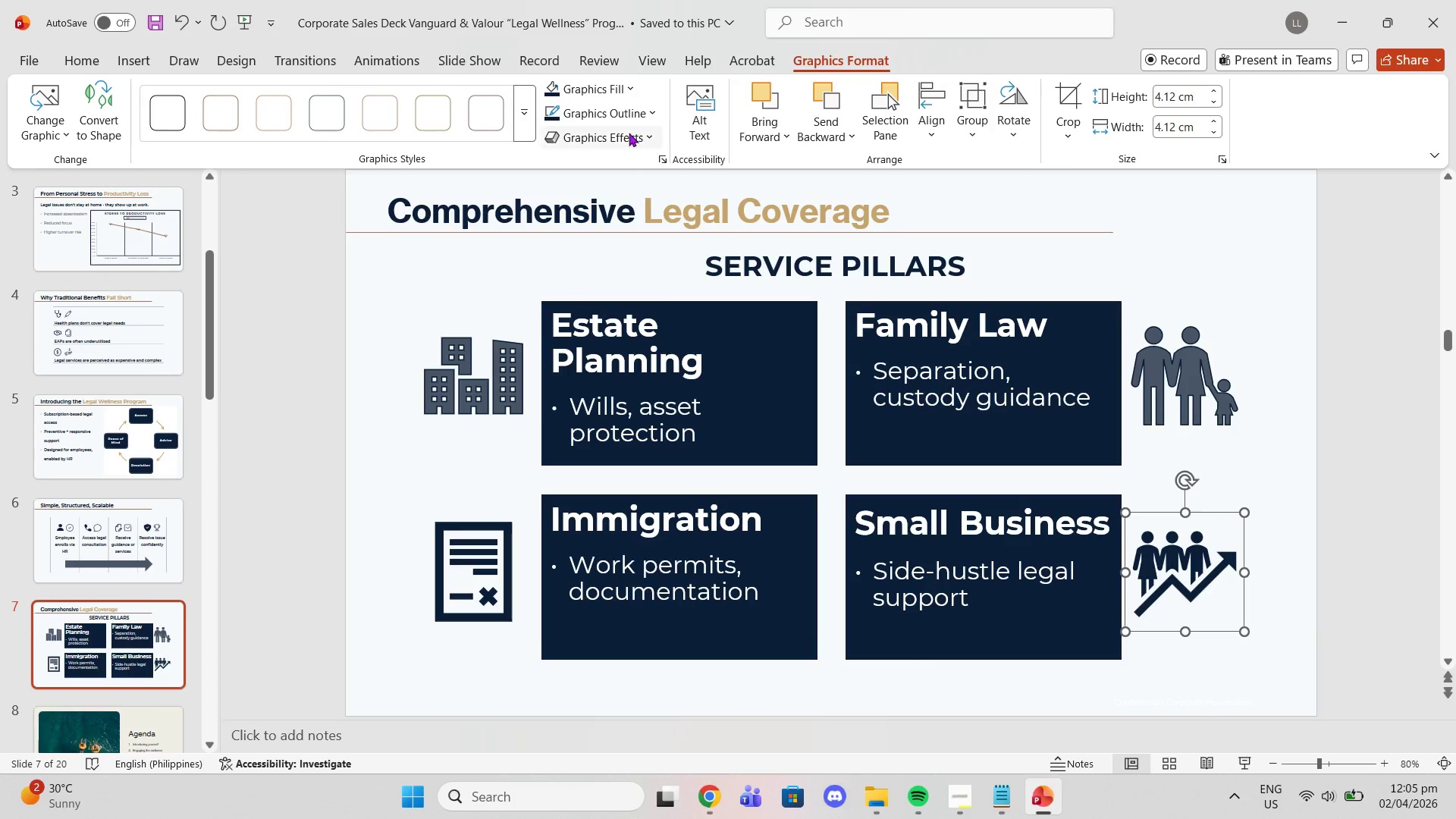 
left_click([629, 118])
 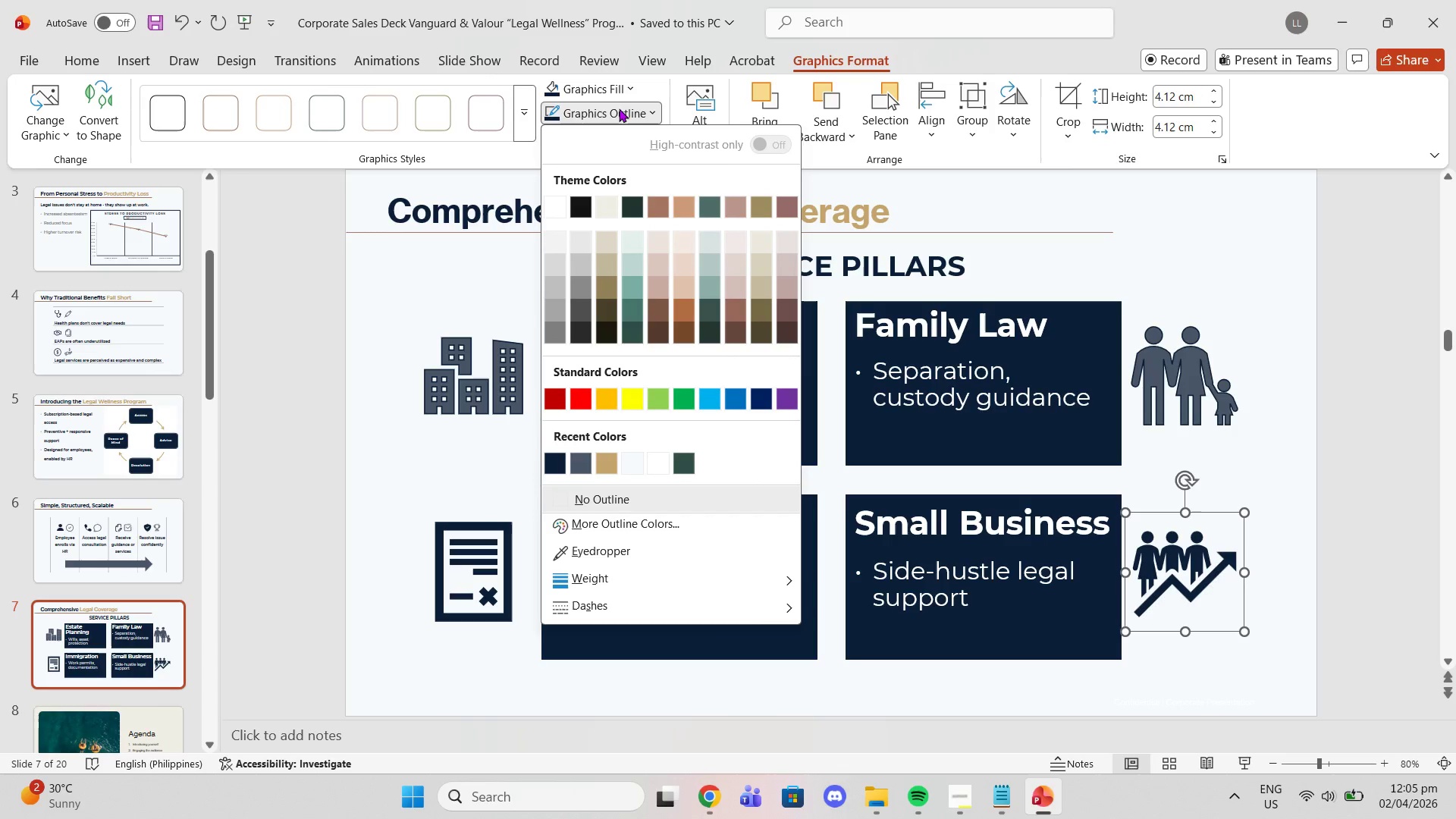 
left_click([599, 88])
 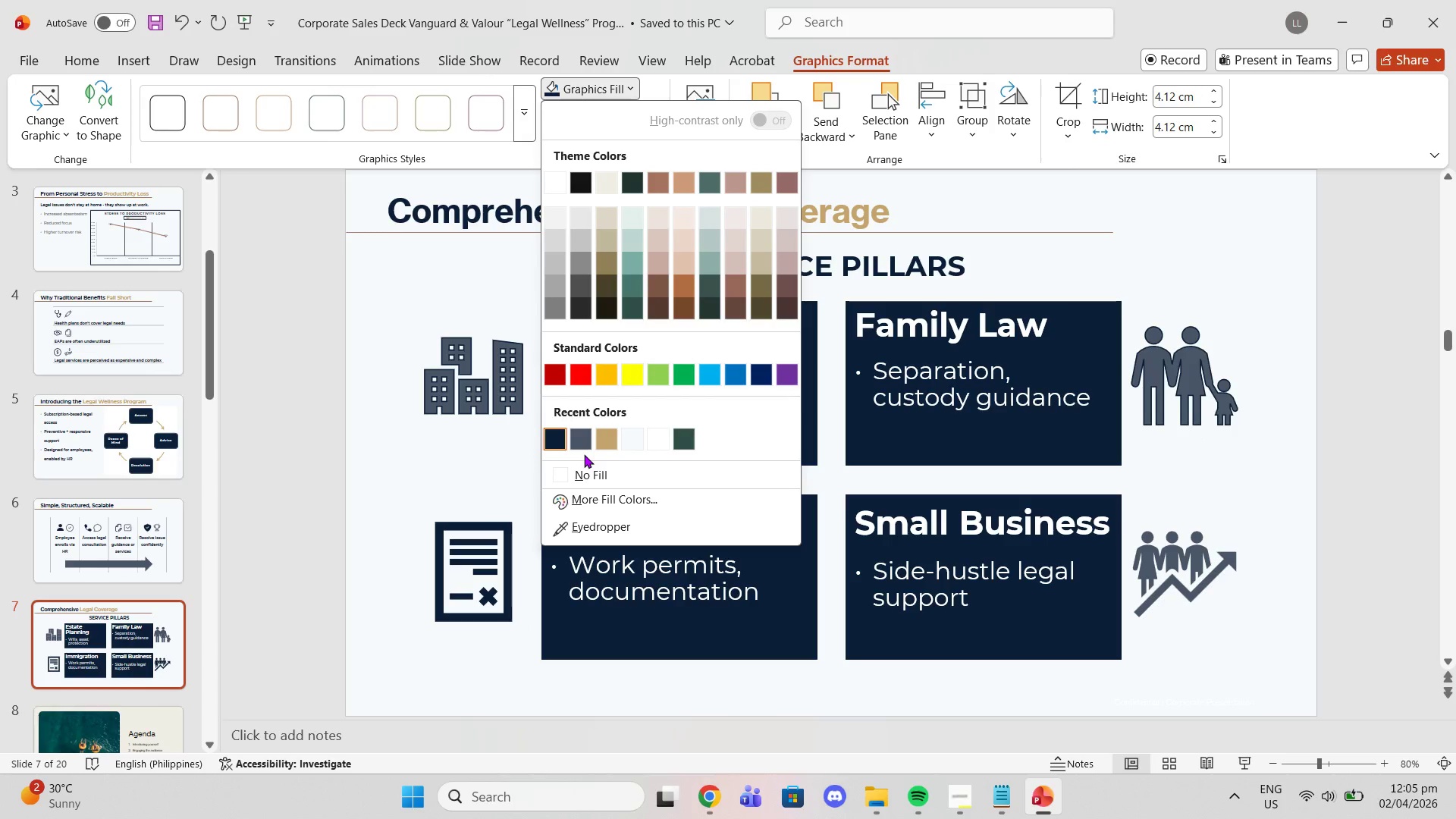 
left_click([580, 444])
 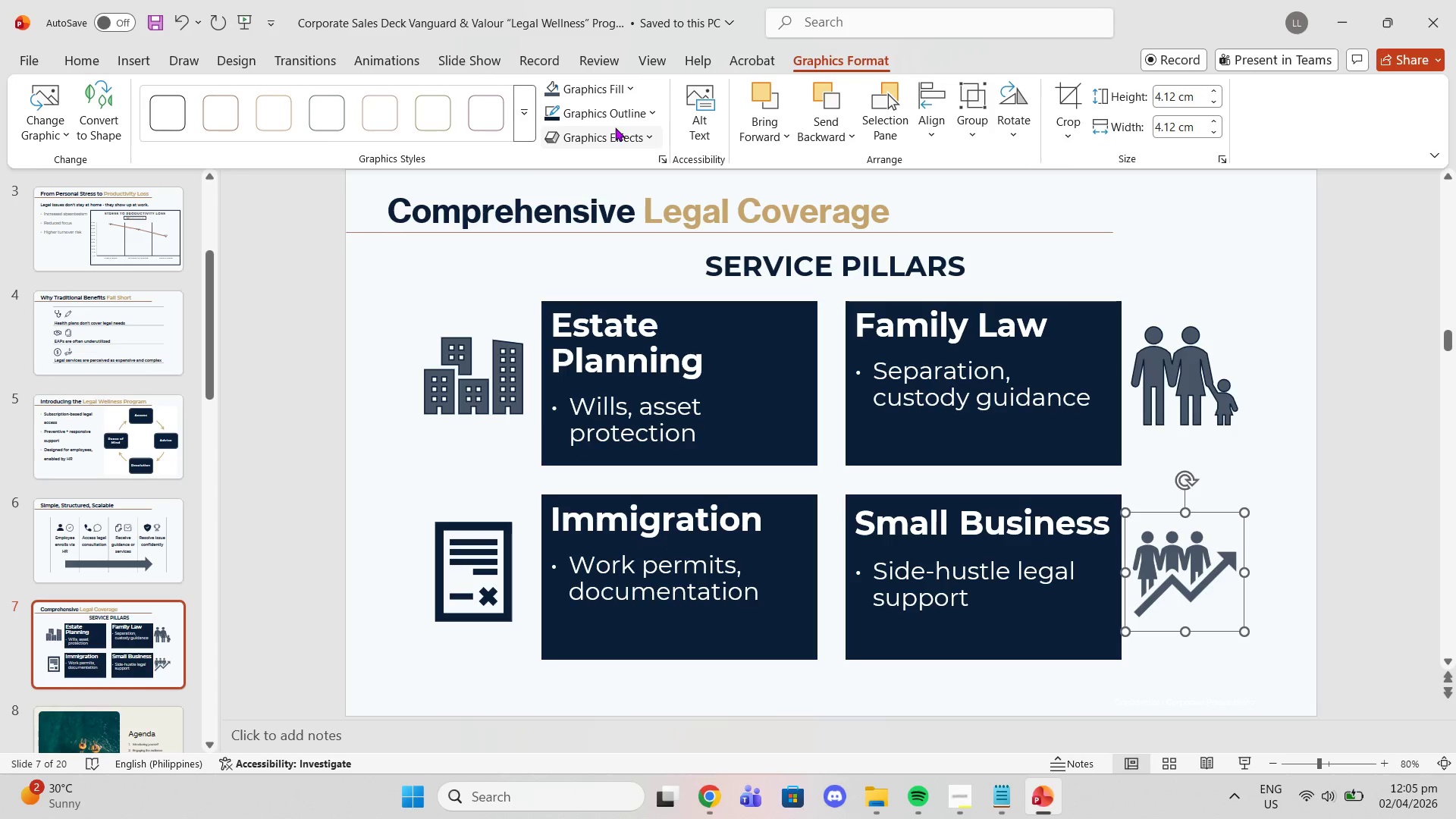 
left_click([615, 117])
 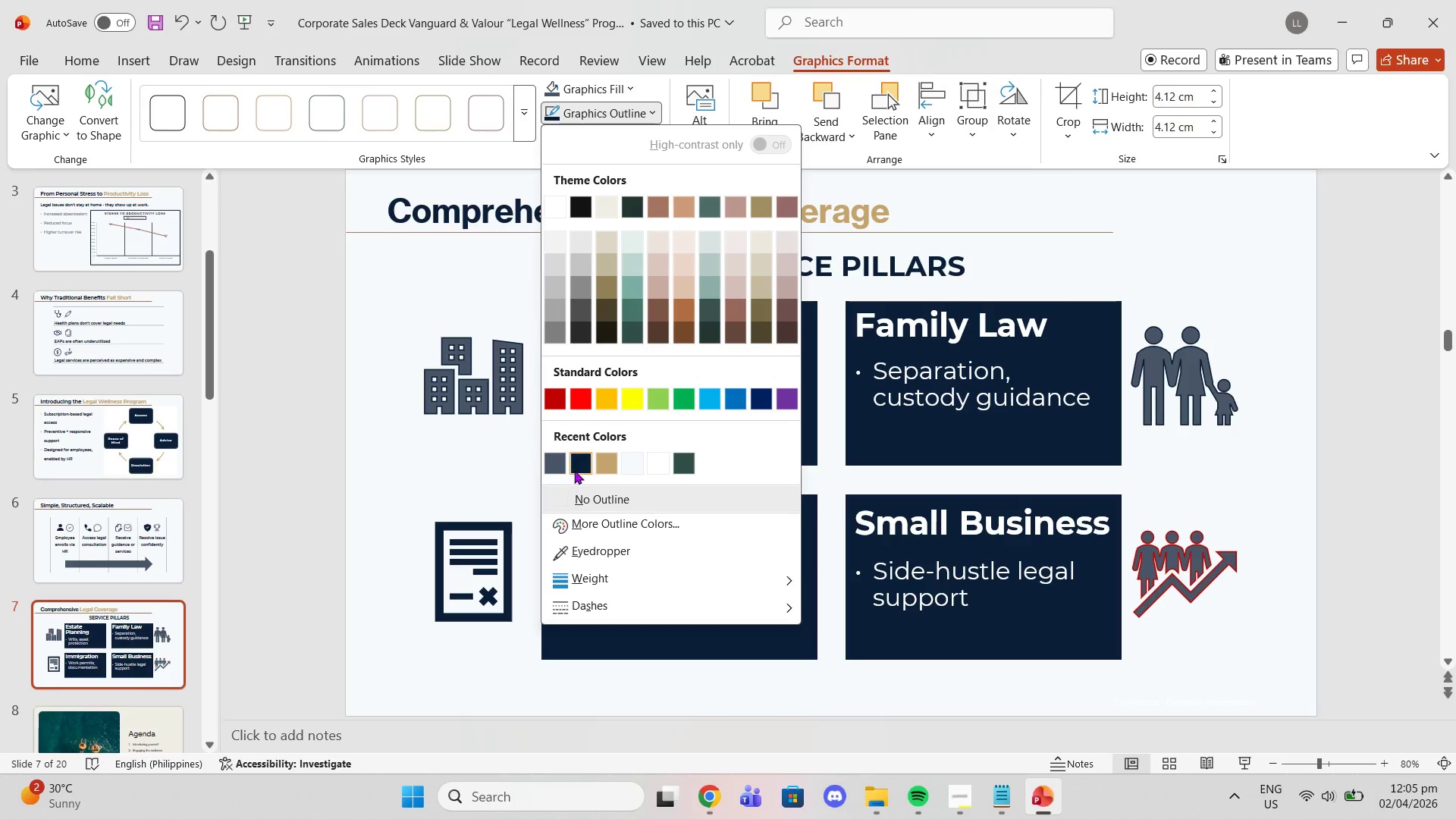 
left_click([577, 466])
 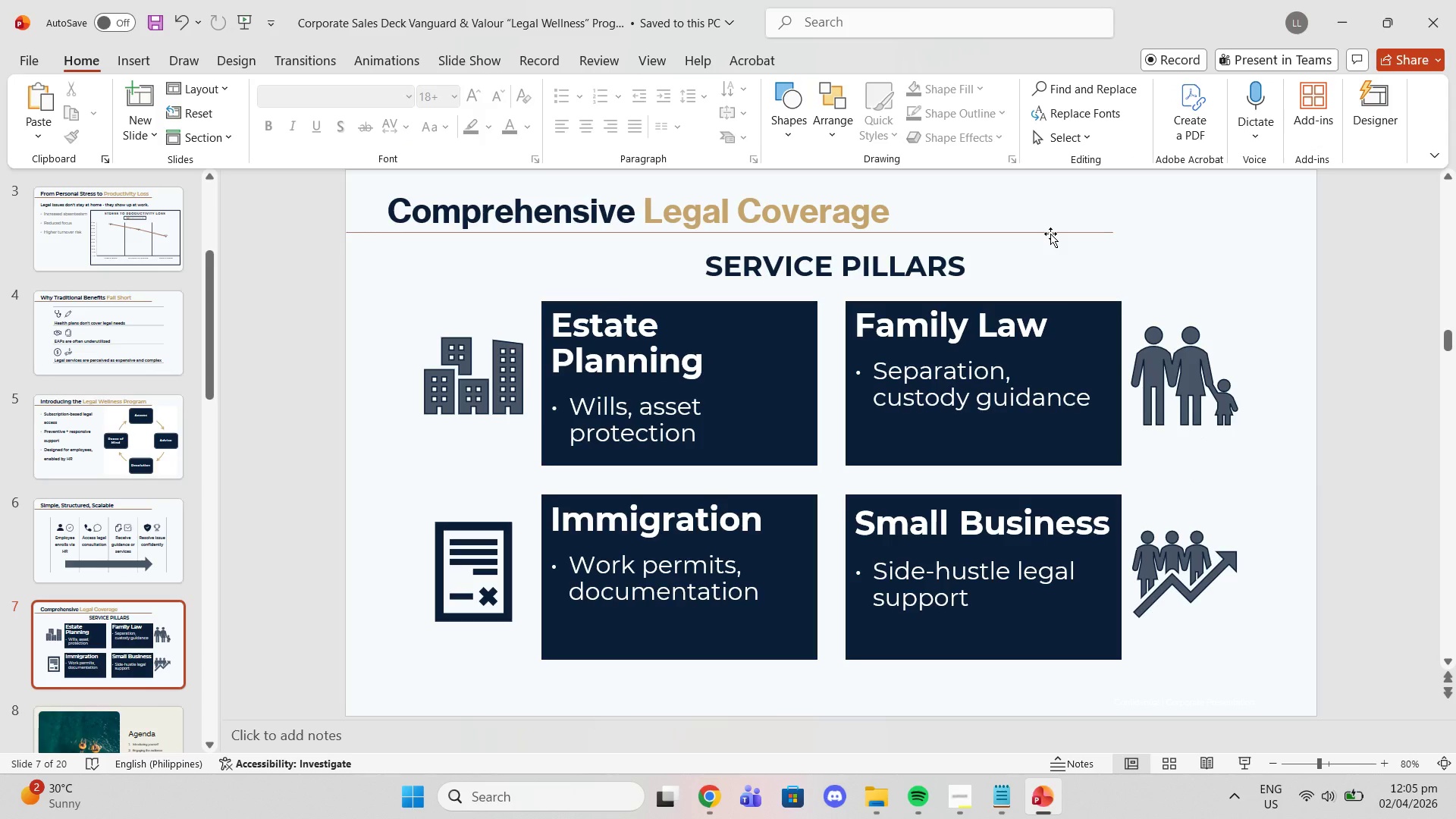 
left_click([672, 351])
 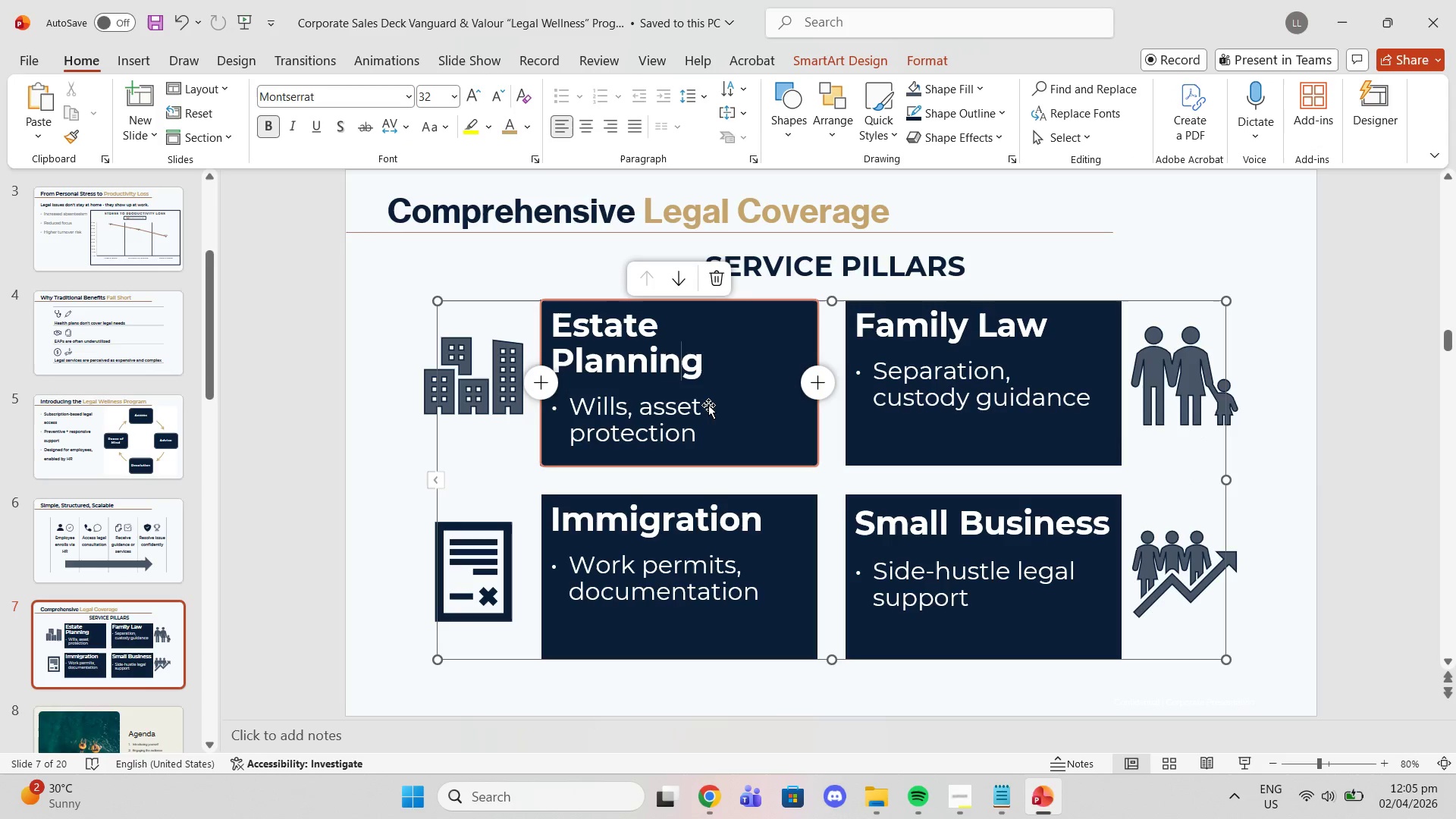 
left_click([708, 405])
 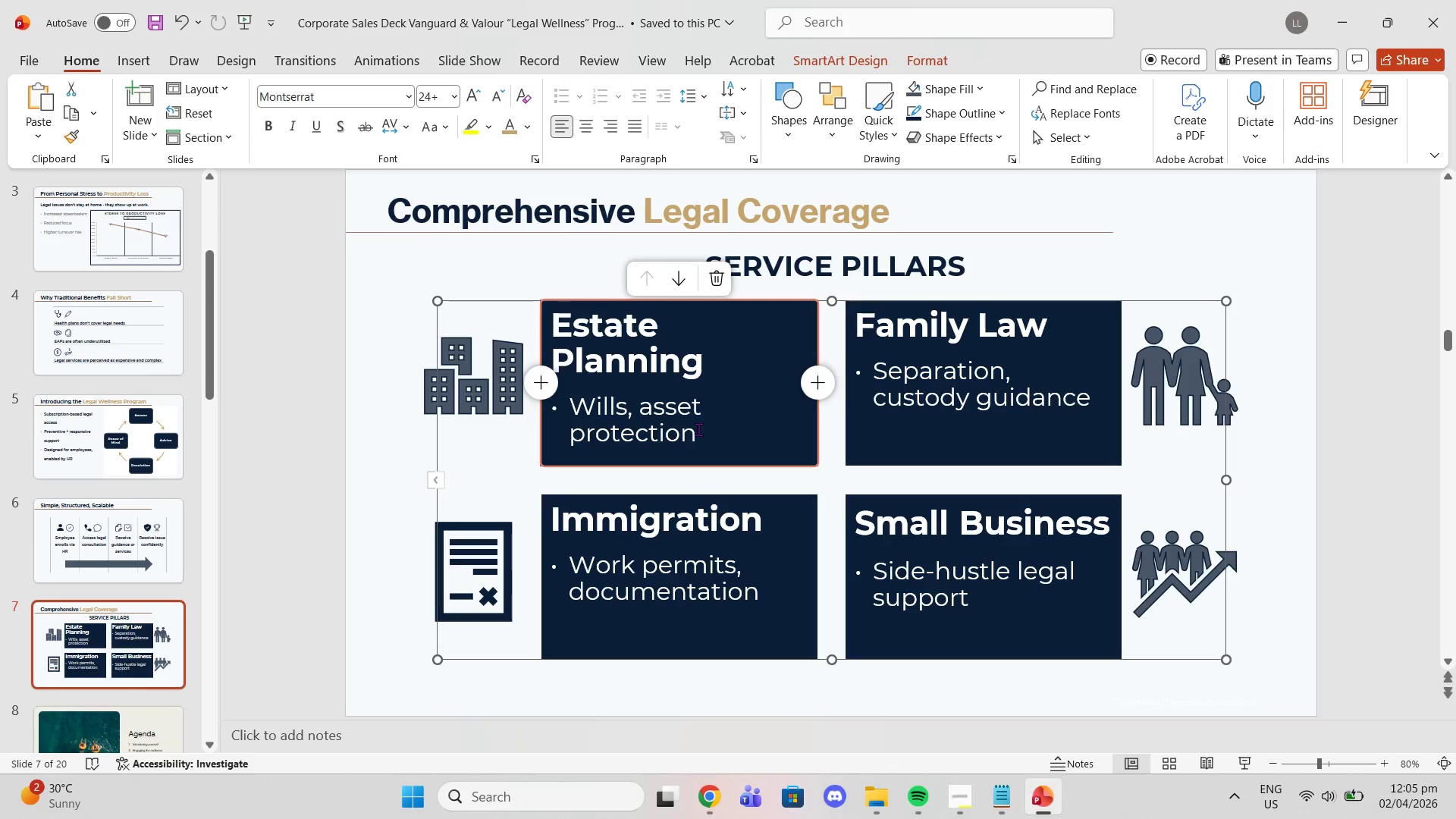 
left_click_drag(start_coordinate=[698, 429], to_coordinate=[607, 334])
 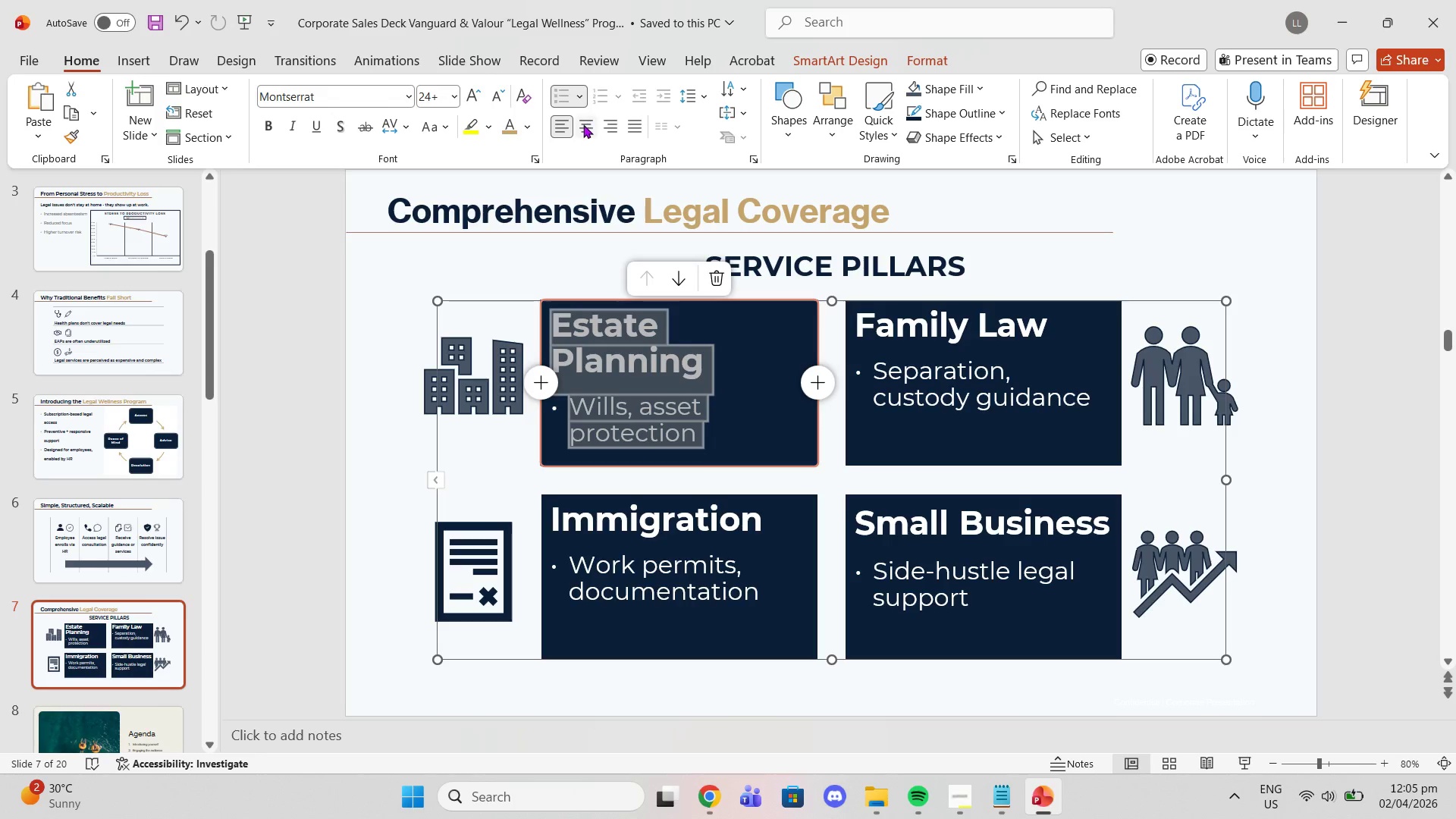 
left_click([583, 123])
 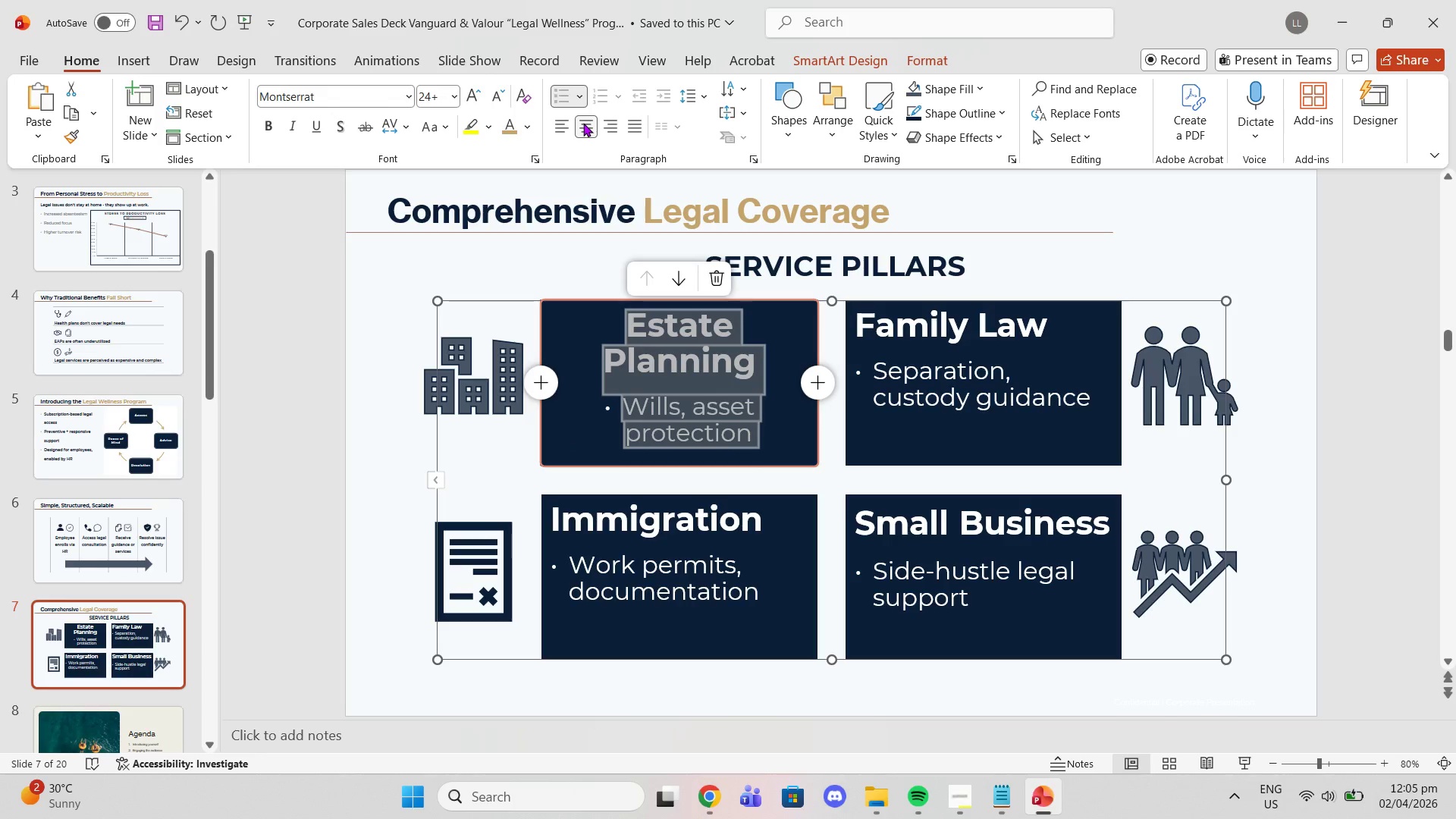 
left_click([583, 123])
 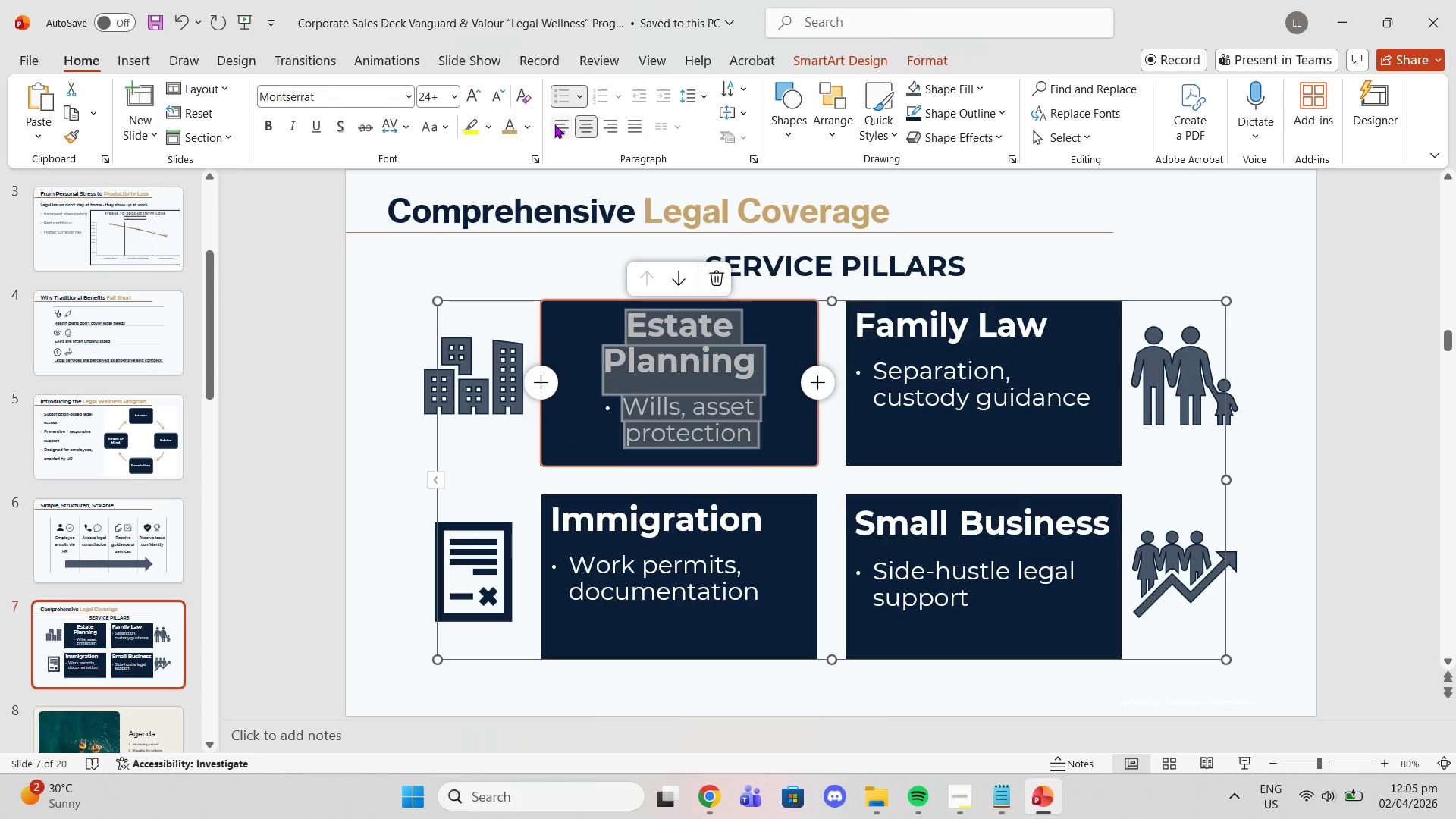 
left_click([554, 124])
 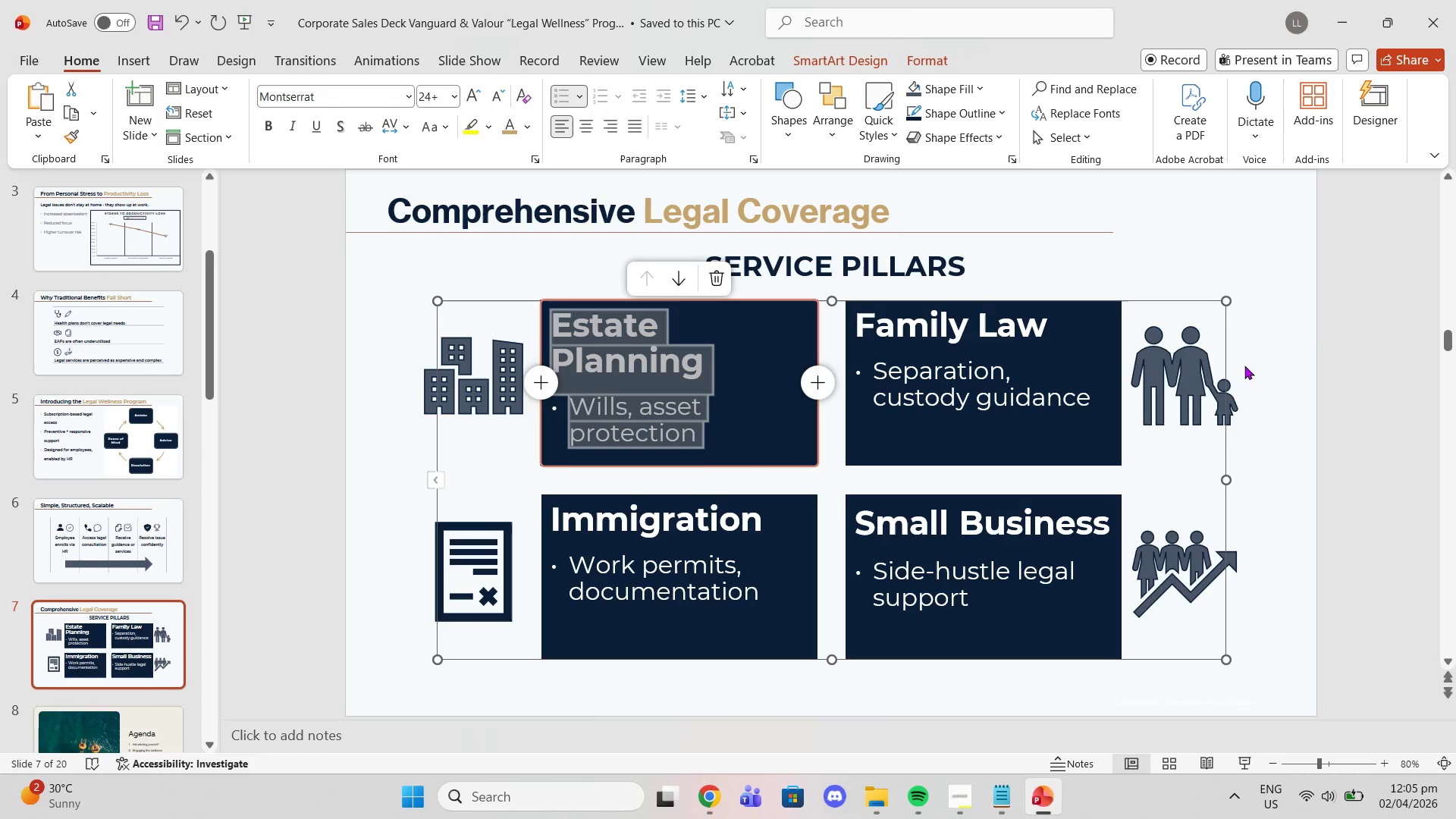 
left_click([1327, 343])
 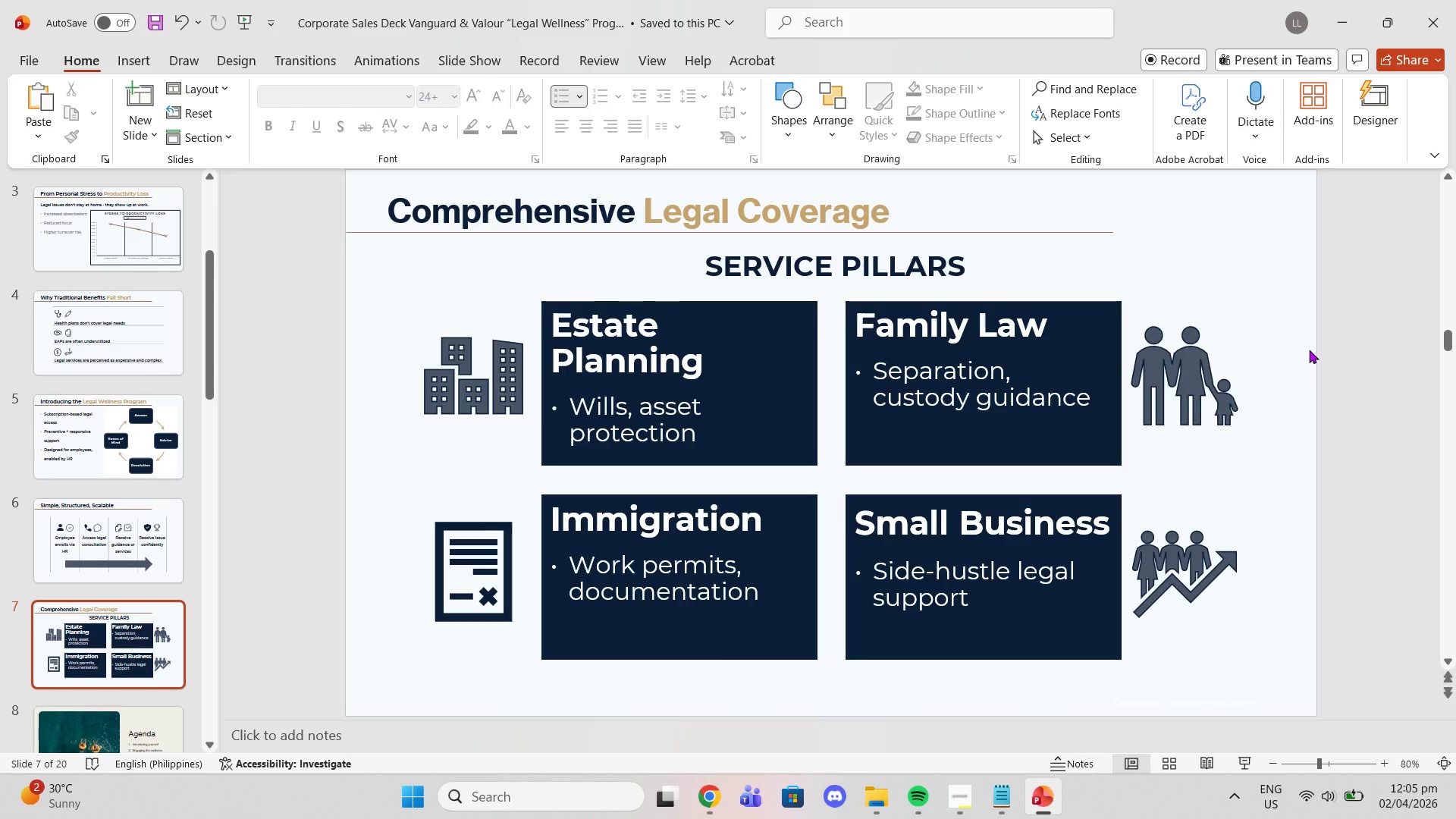 
wait(18.83)
 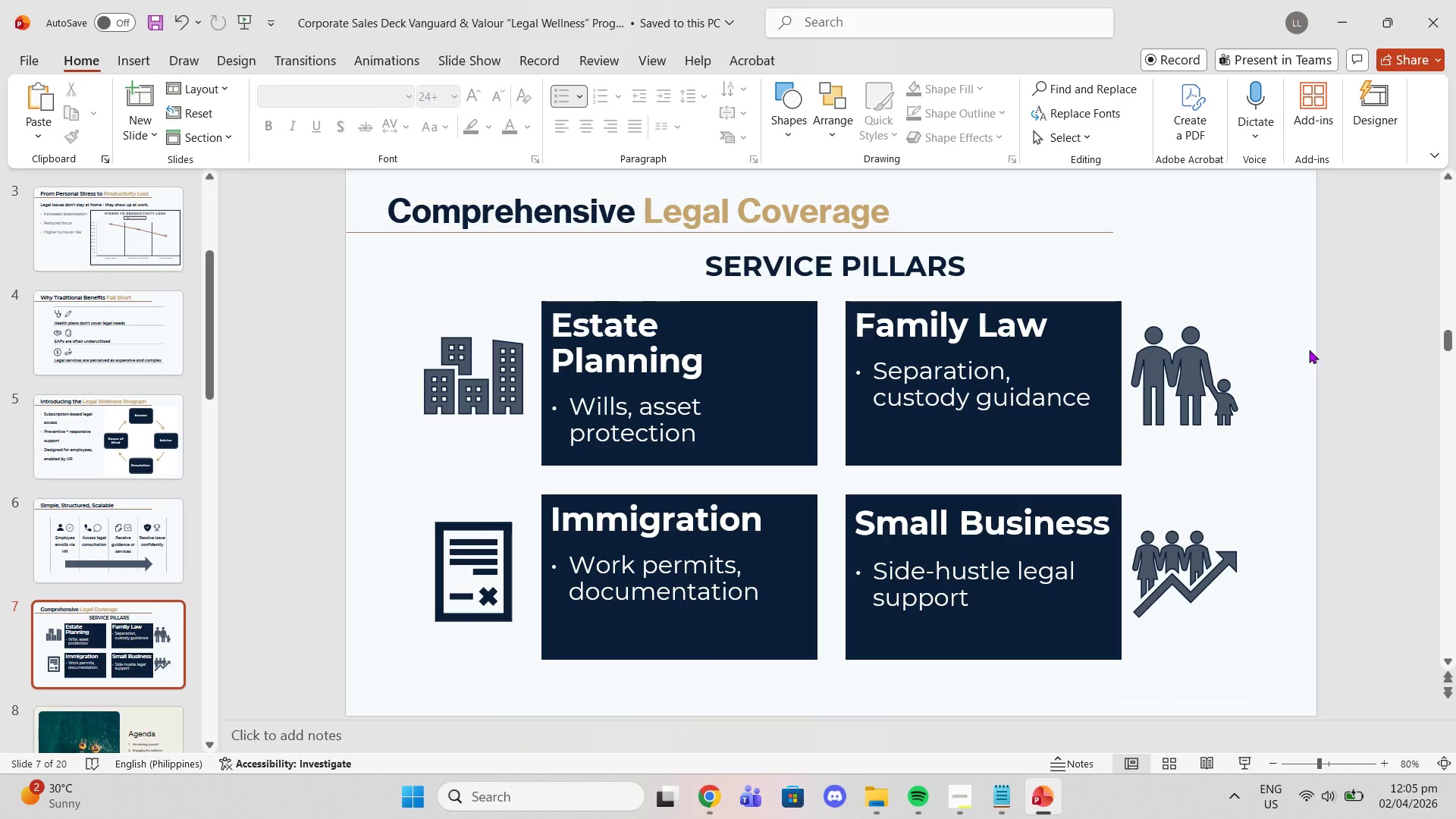 
left_click([157, 425])
 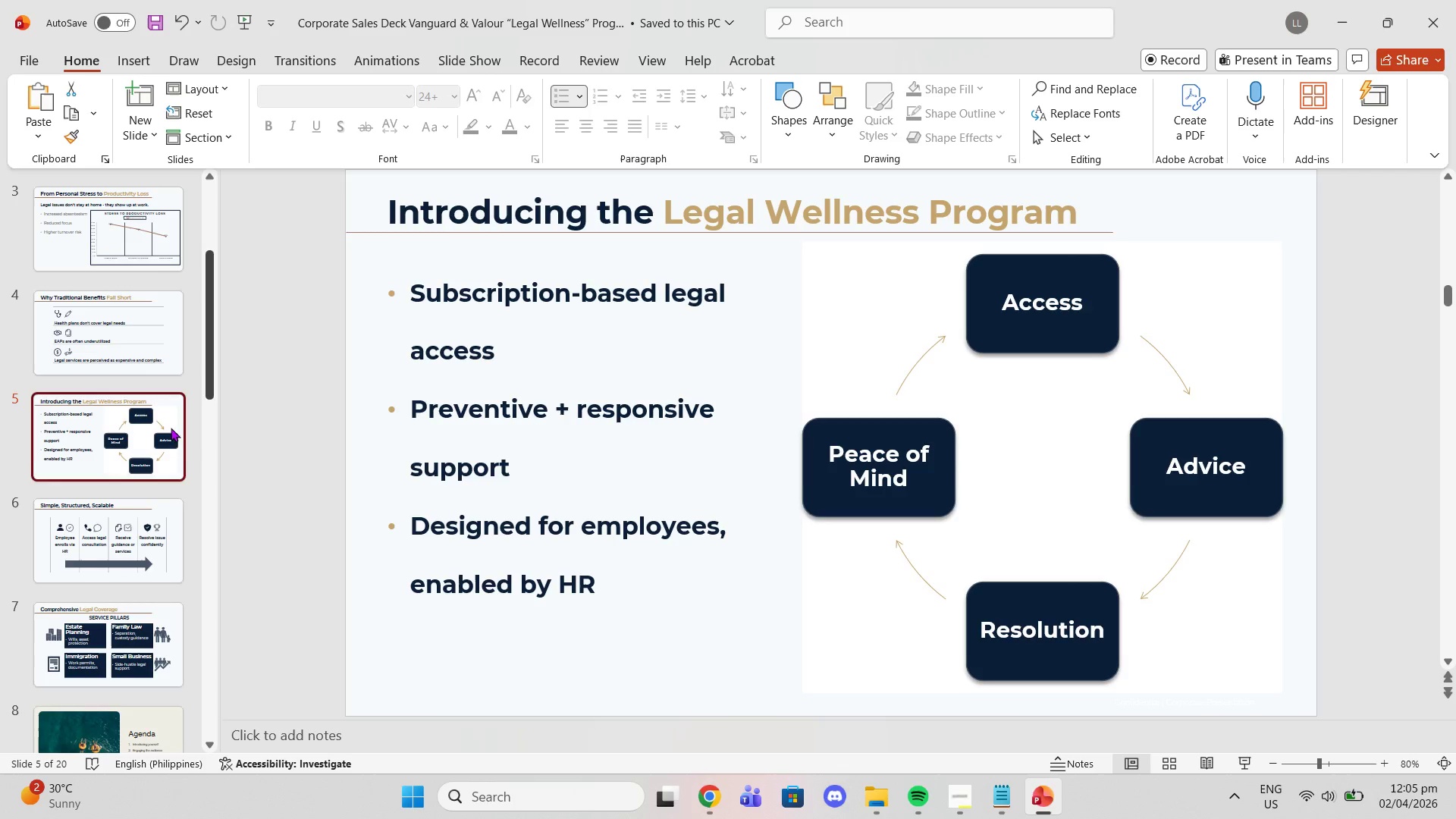 
right_click([105, 455])
 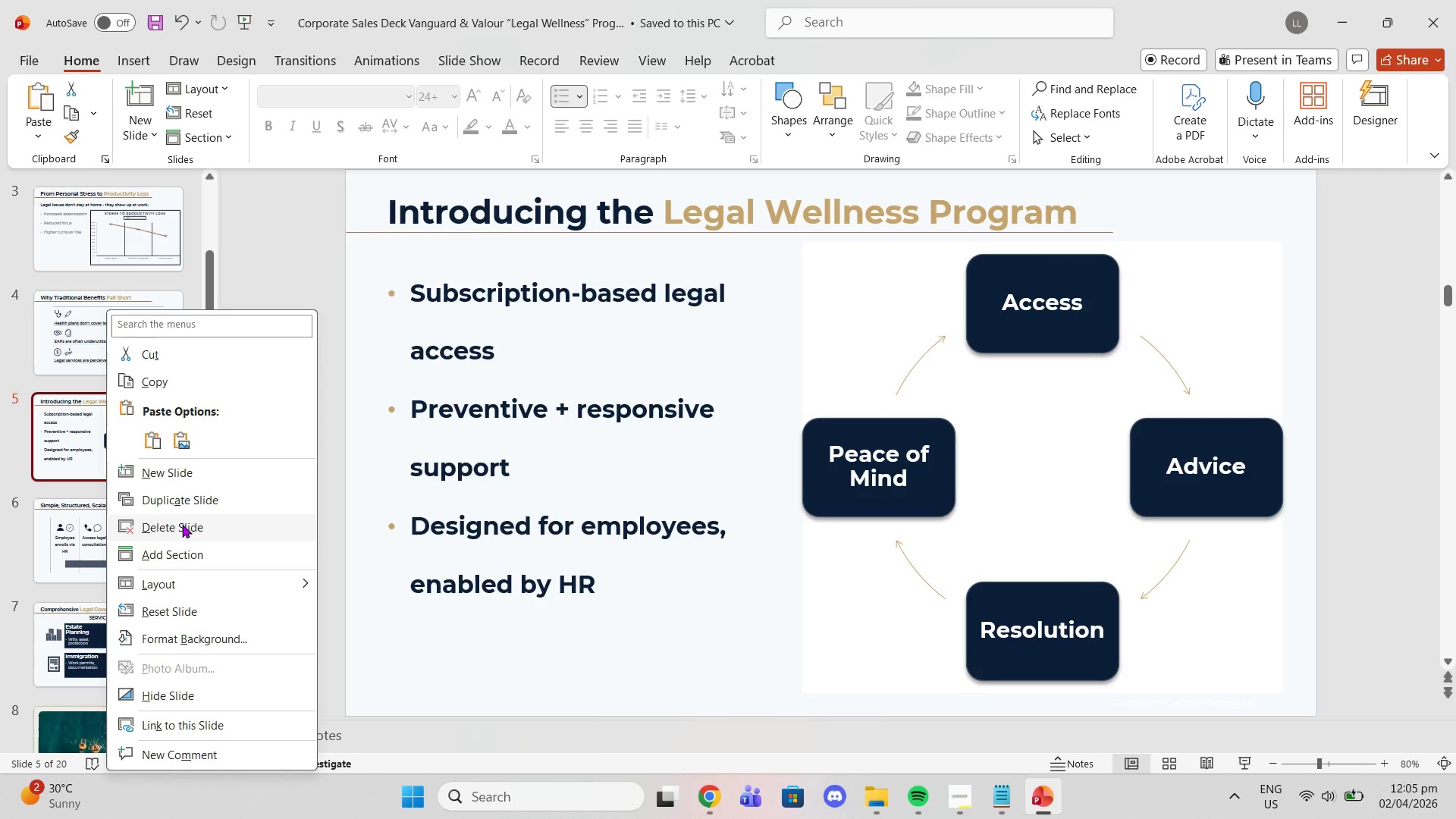 
left_click([169, 496])
 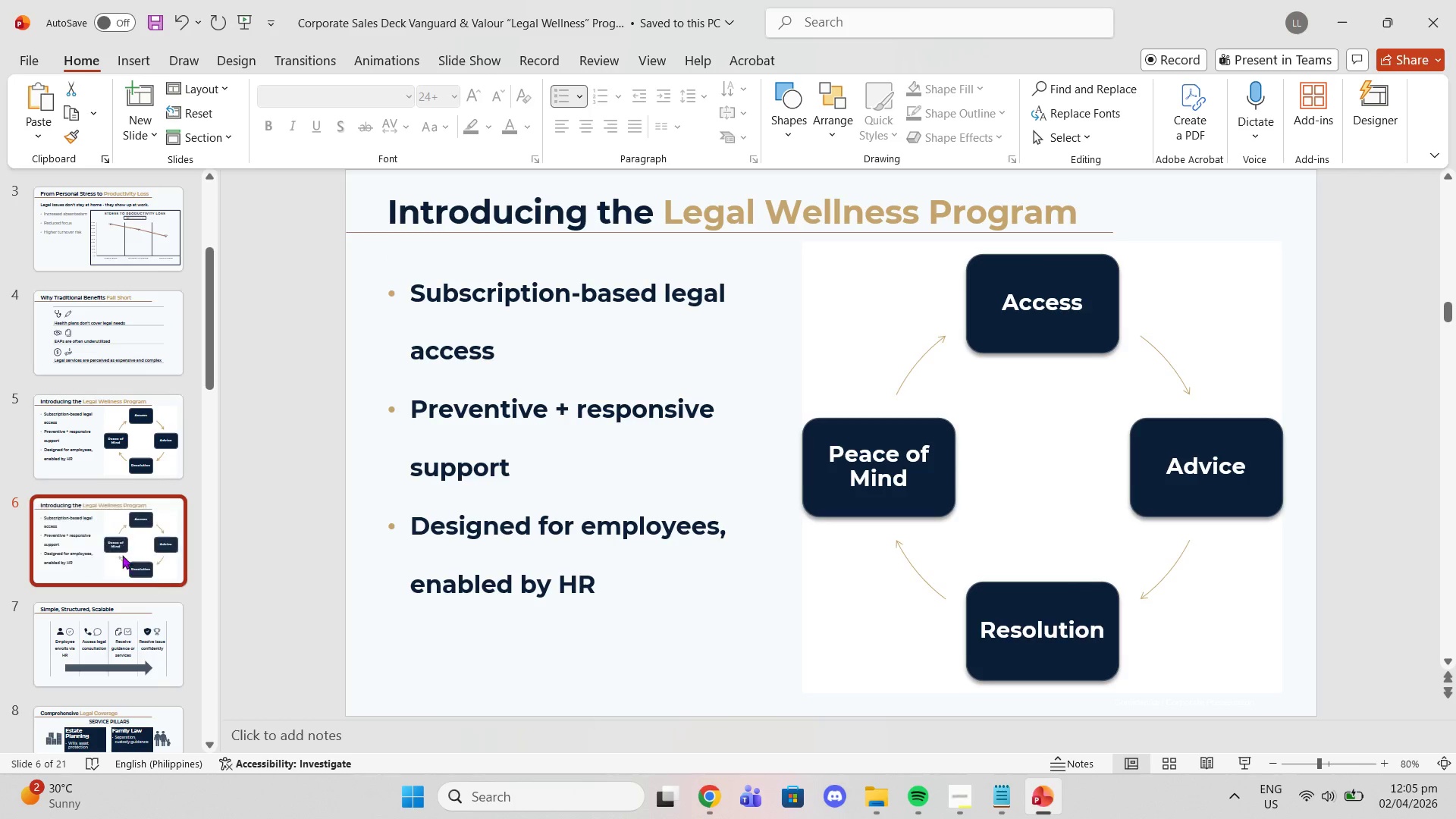 
left_click_drag(start_coordinate=[122, 554], to_coordinate=[117, 655])
 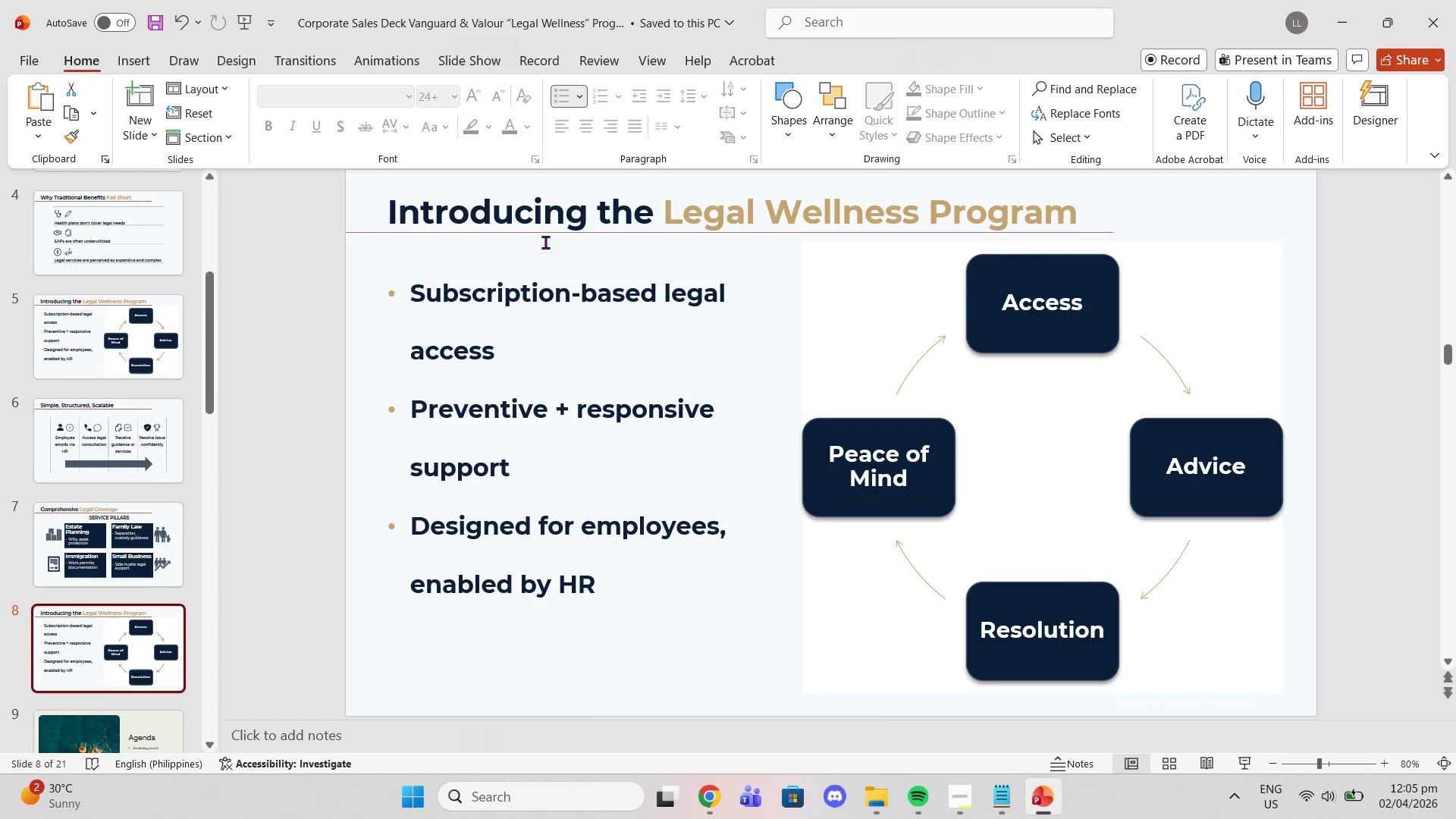 
scroll: coordinate [102, 626], scroll_direction: down, amount: 2.0
 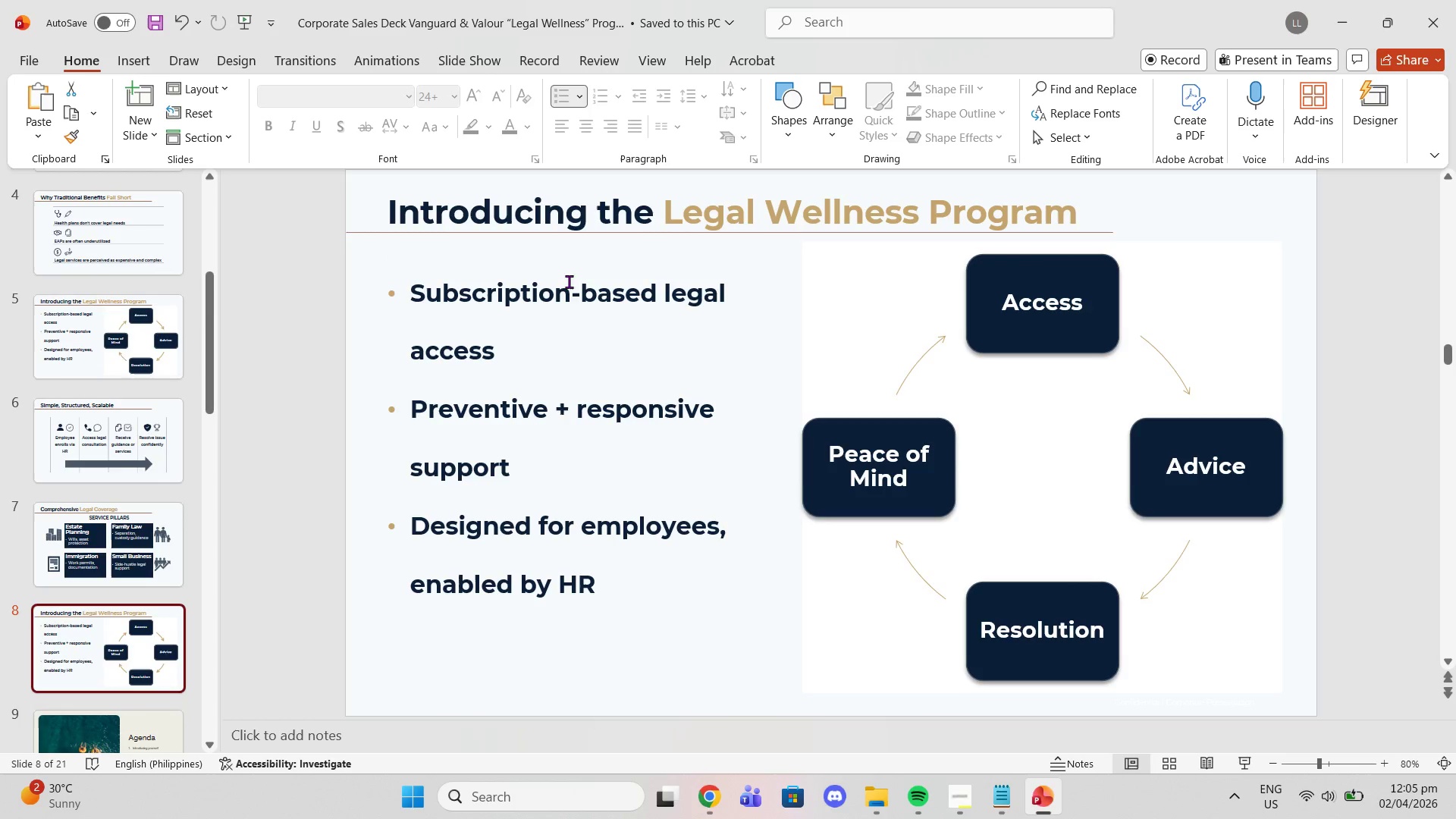 
left_click([405, 212])
 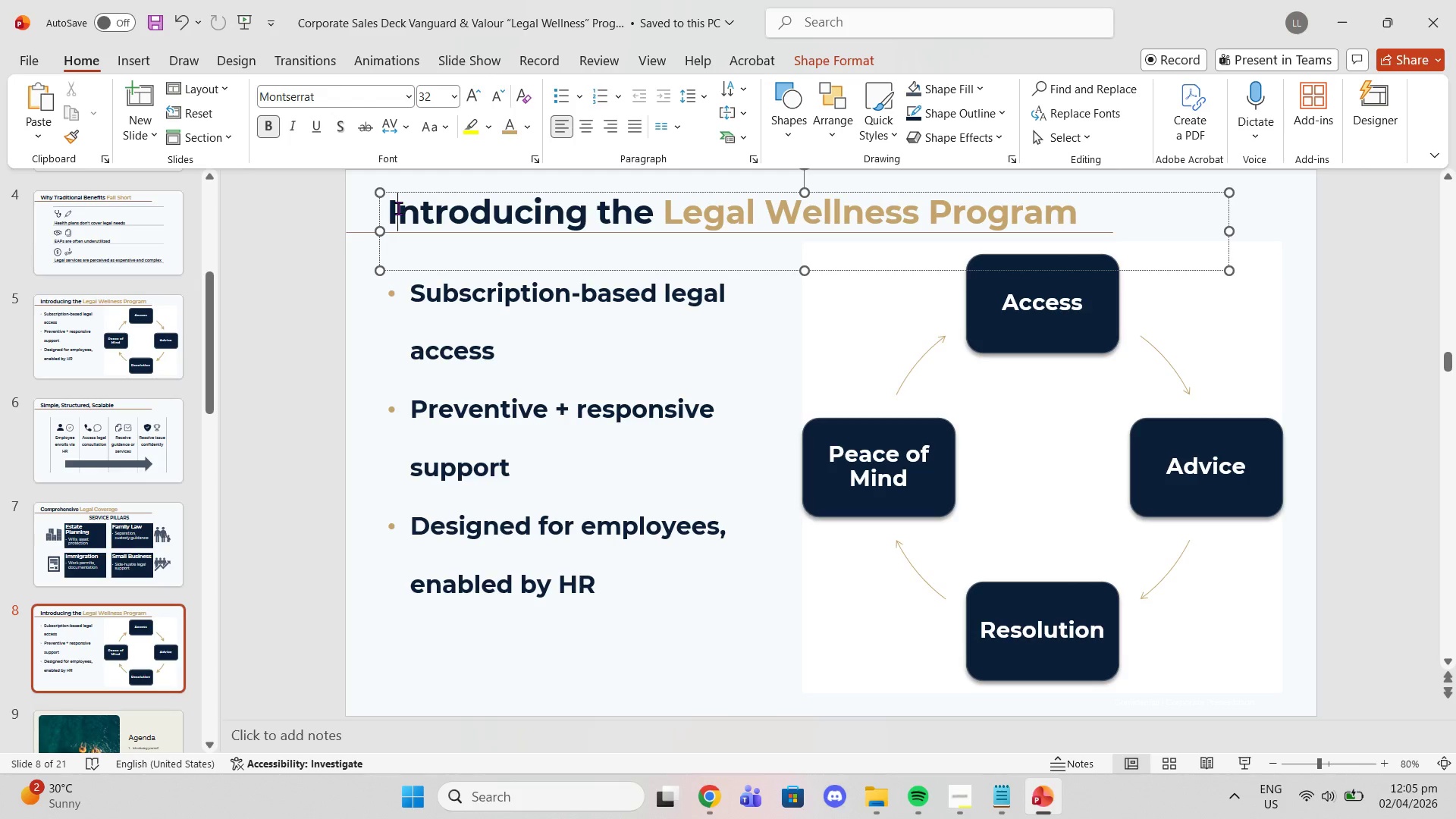 
double_click([398, 208])
 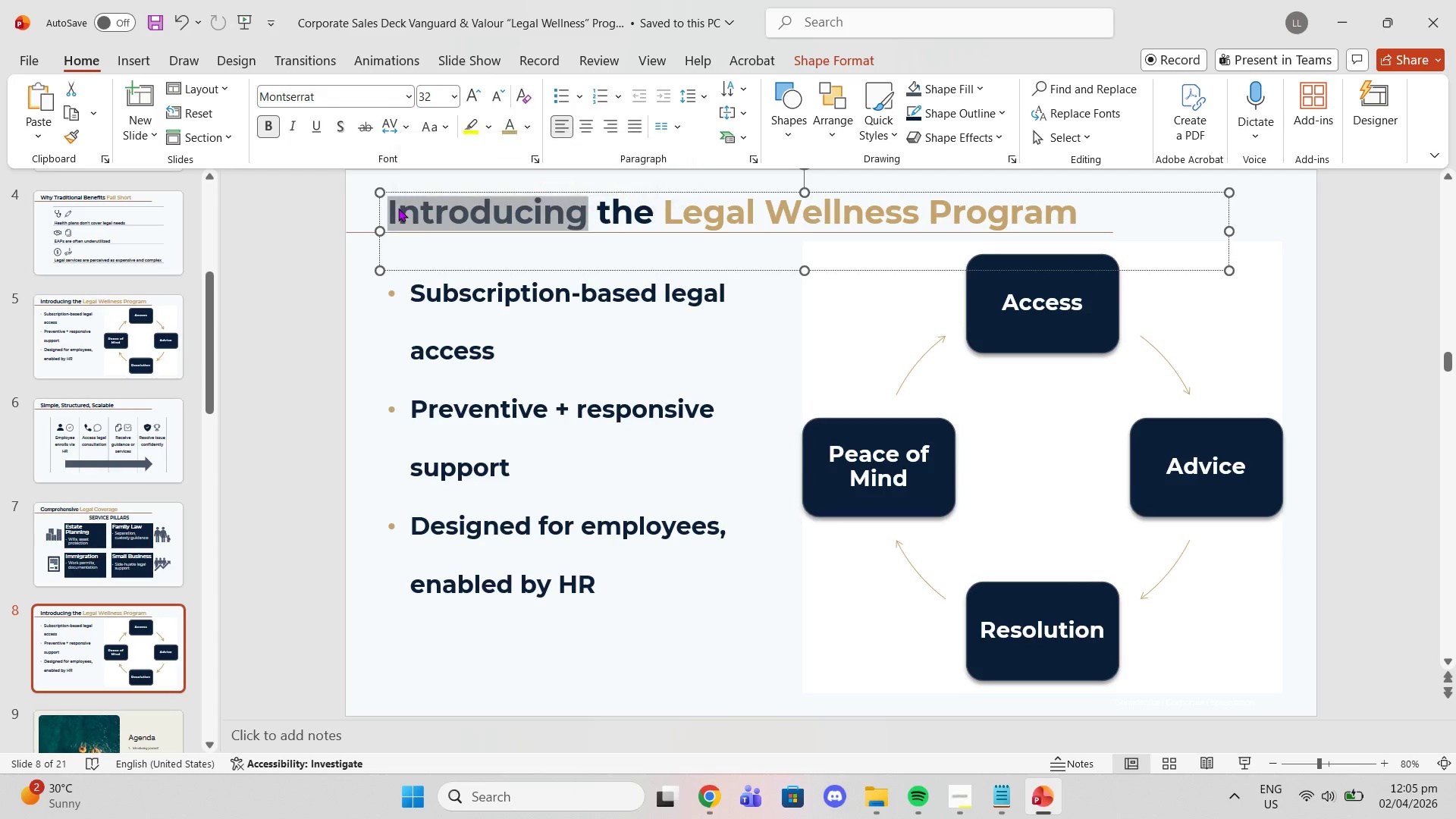 
triple_click([398, 208])
 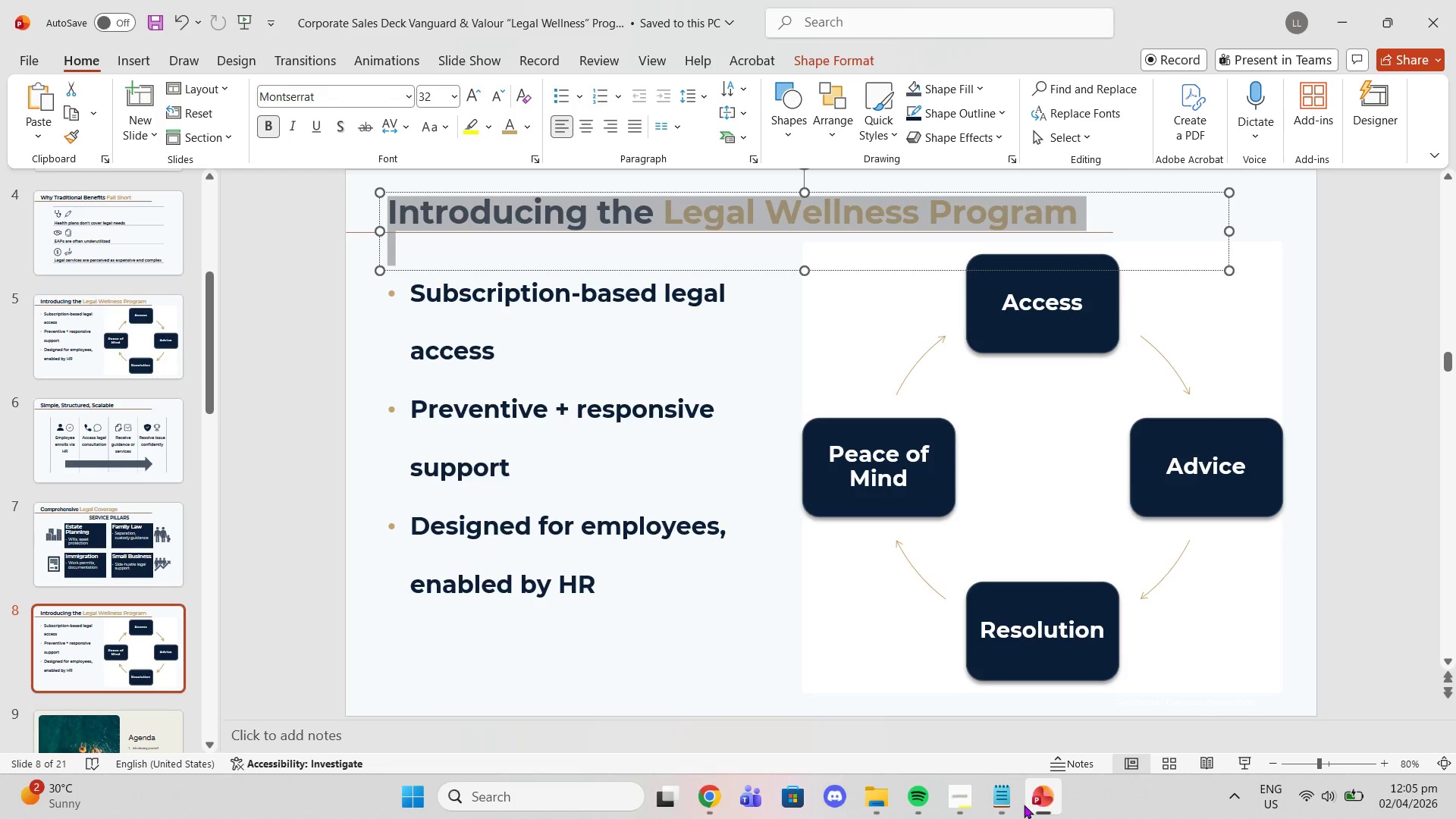 
left_click([1005, 795])
 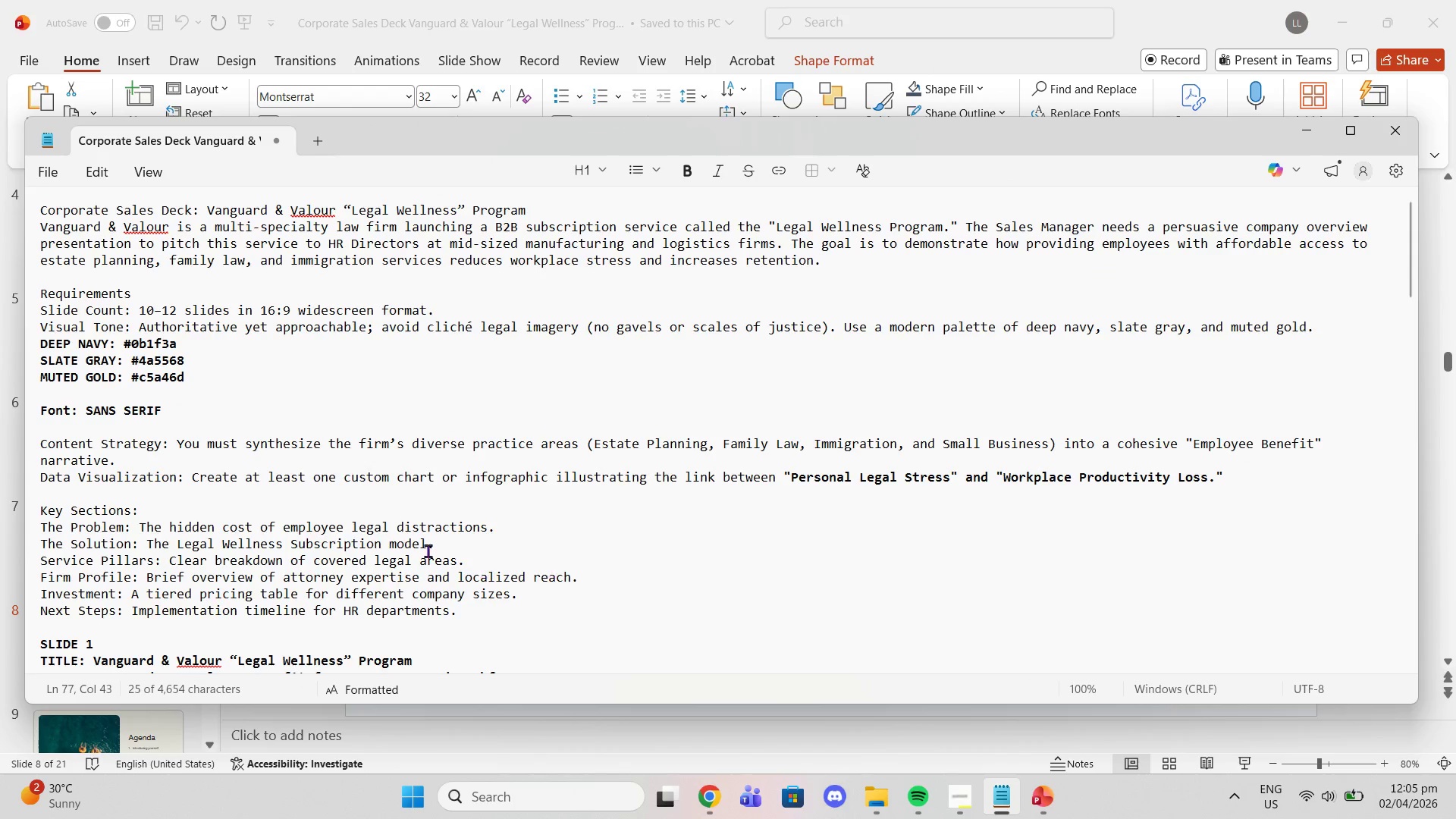 
scroll: coordinate [409, 529], scroll_direction: down, amount: 16.0
 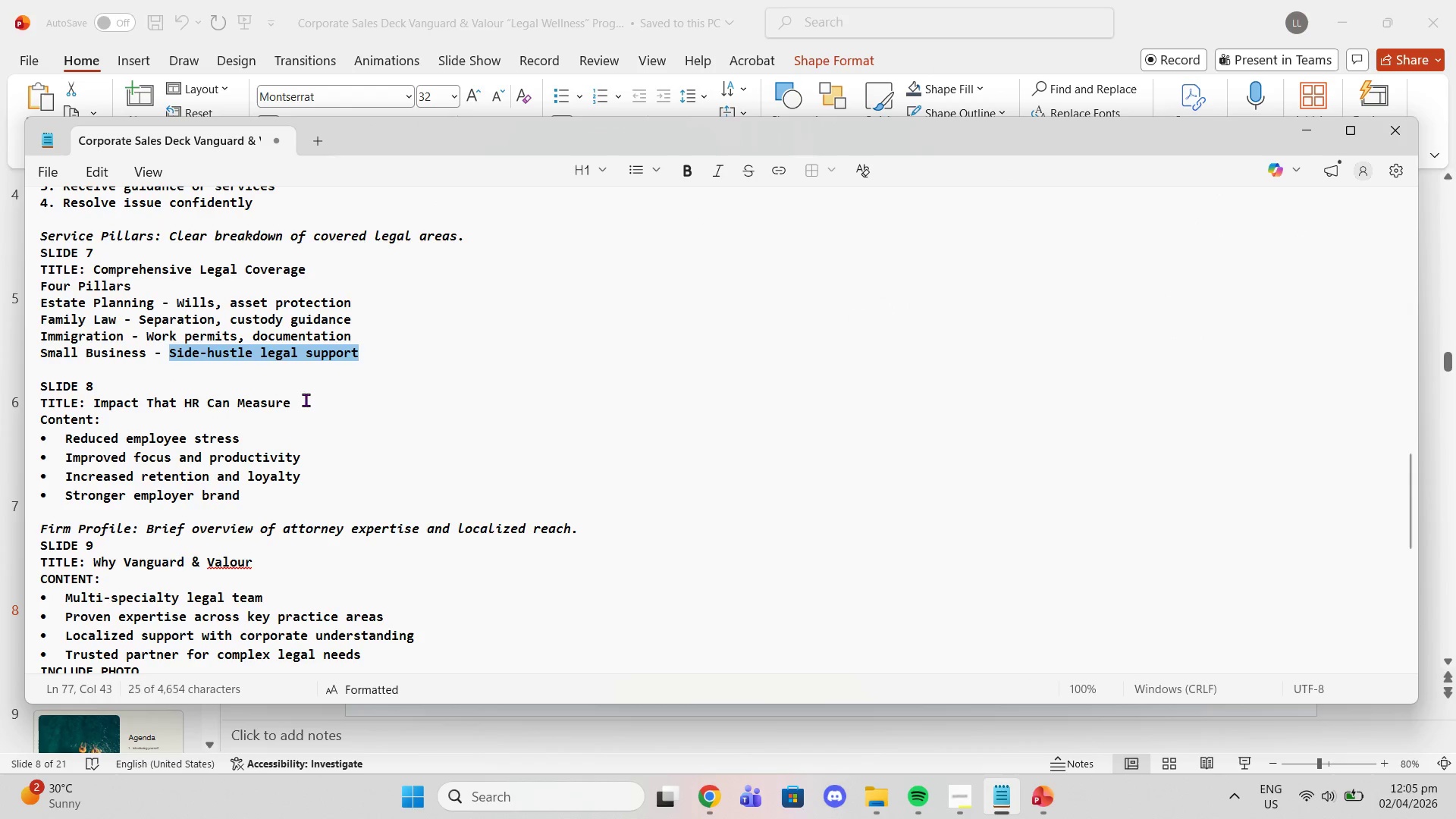 
left_click_drag(start_coordinate=[303, 400], to_coordinate=[94, 400])
 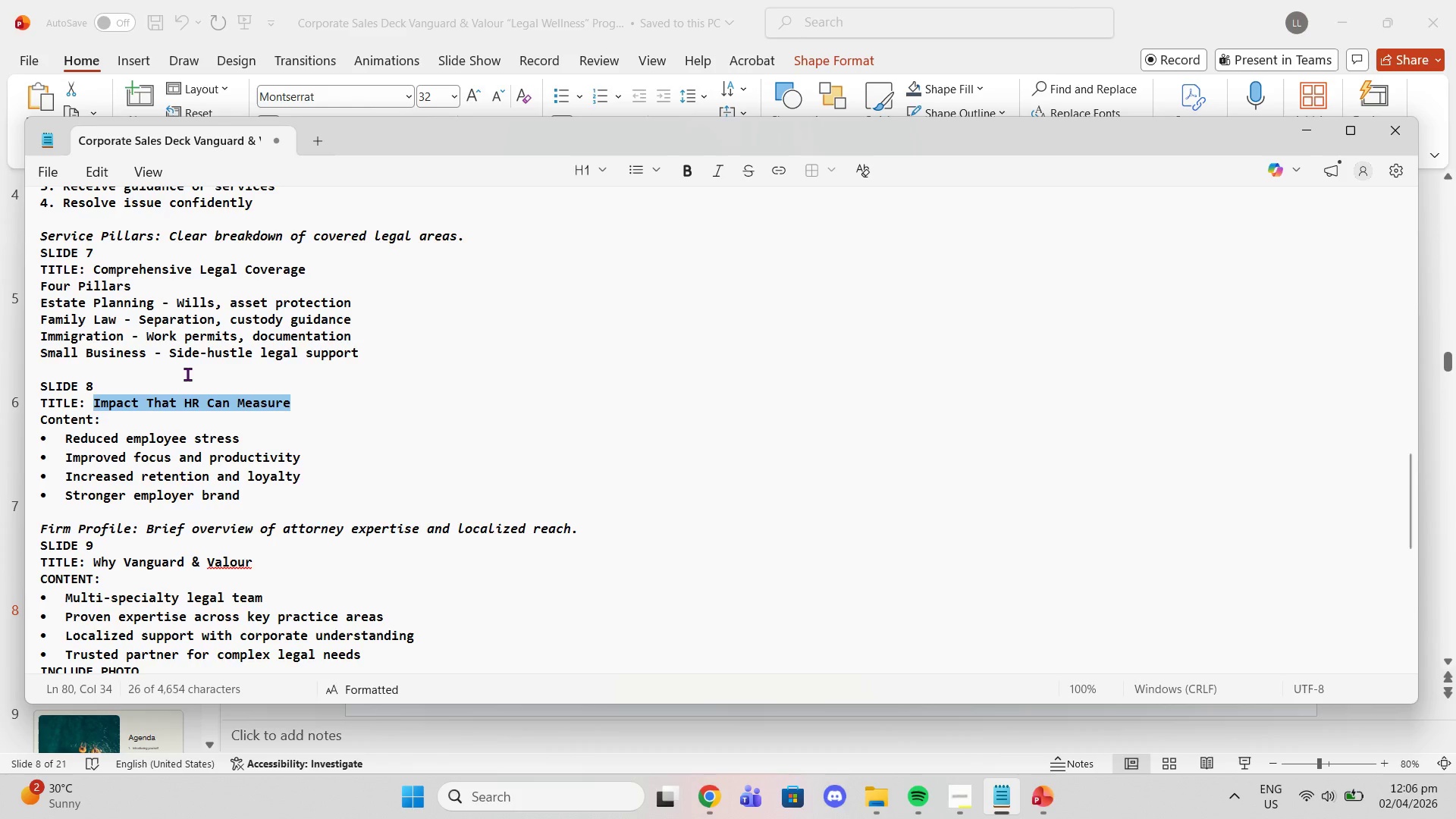 
left_click([85, 401])
 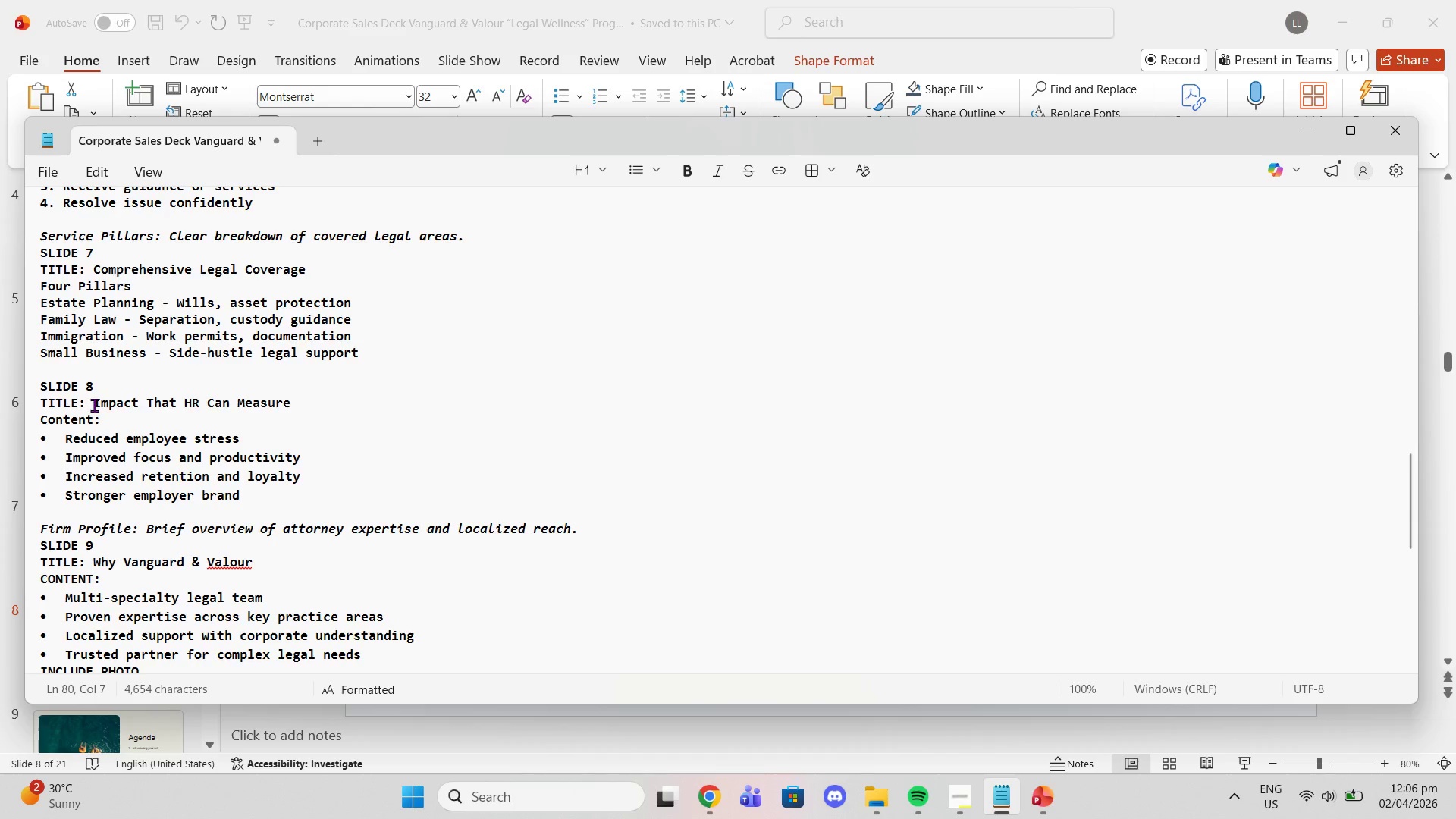 
left_click([94, 405])
 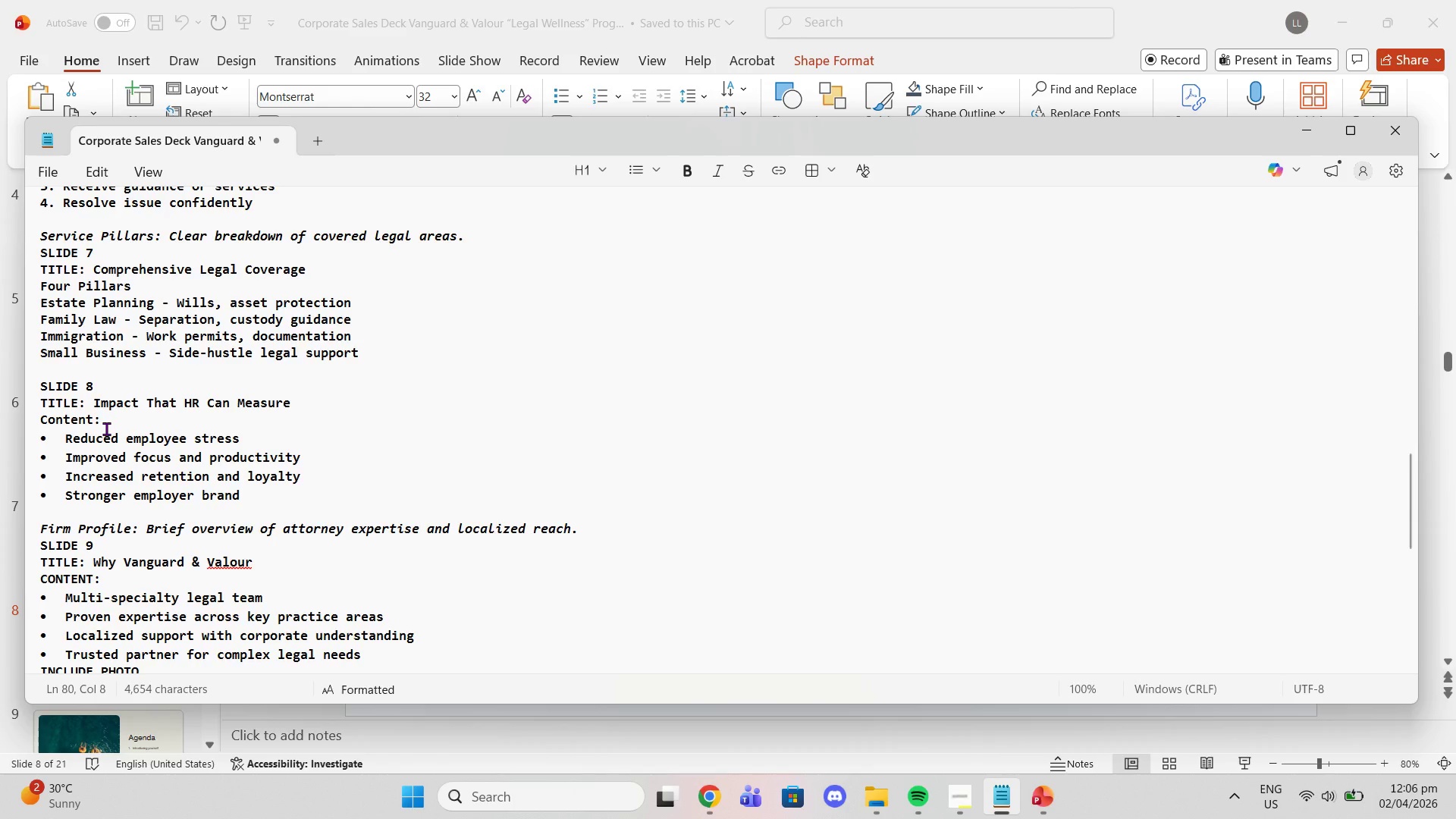 
type(Business )
 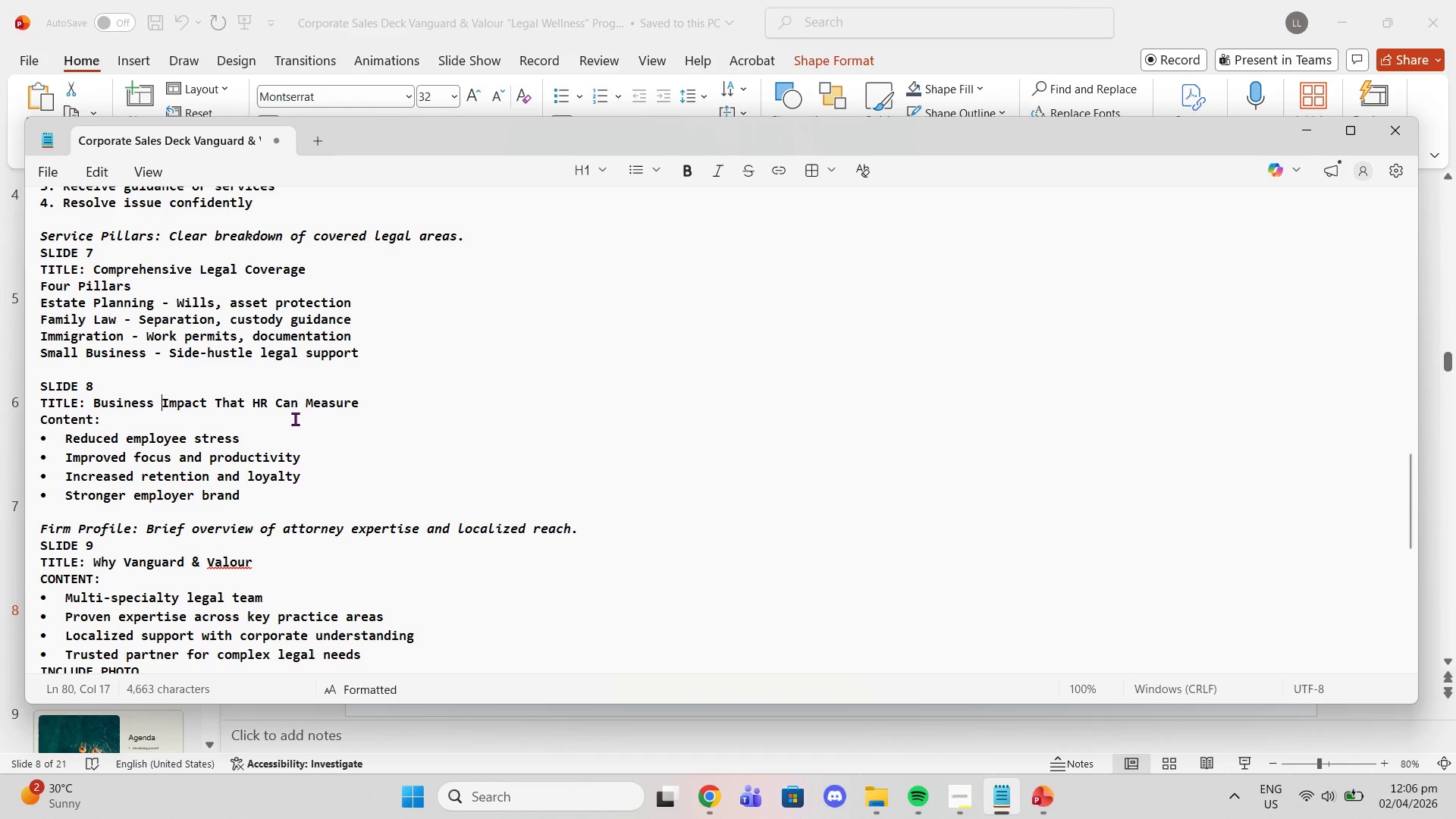 
left_click([322, 410])
 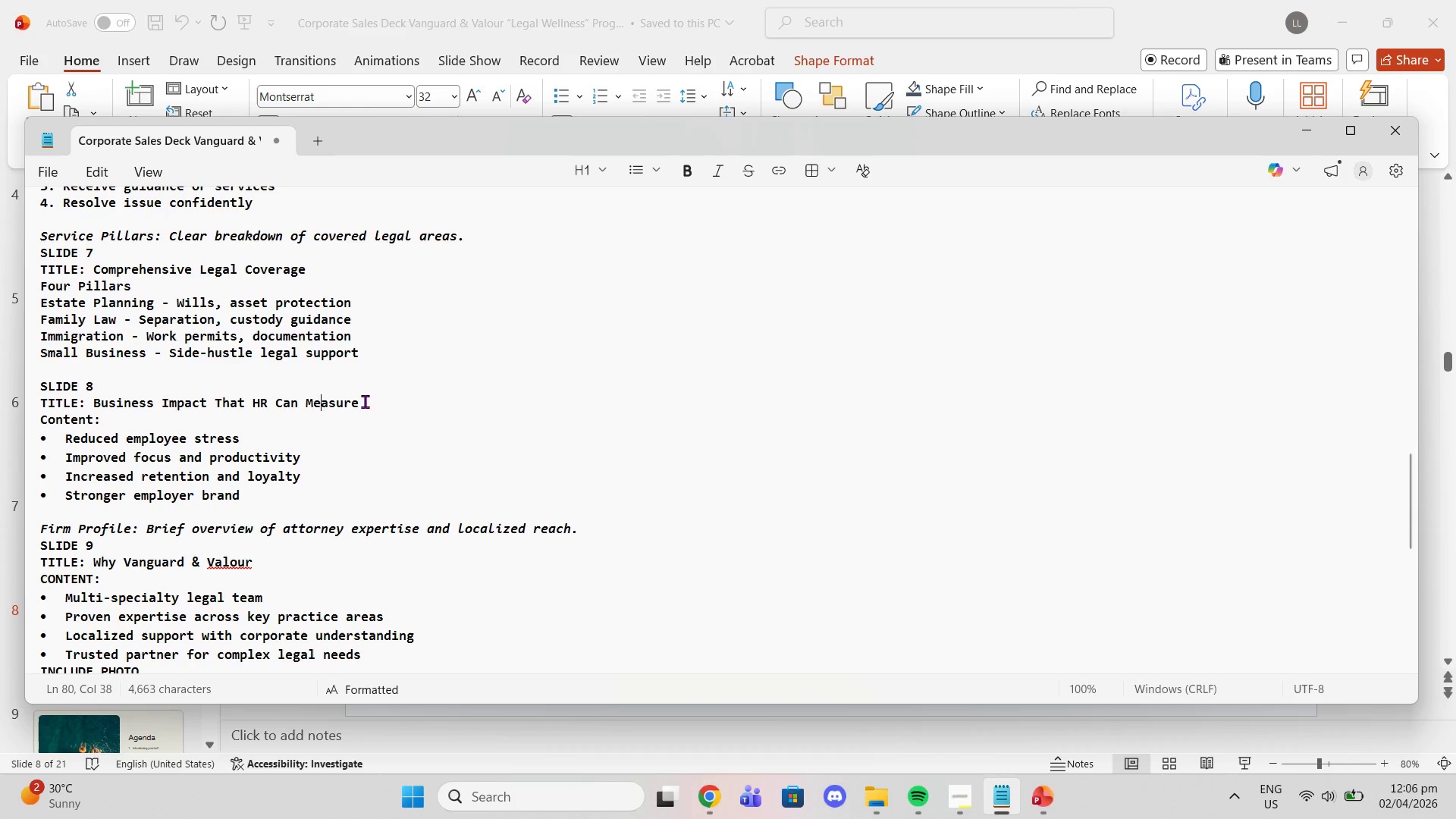 
left_click_drag(start_coordinate=[365, 401], to_coordinate=[89, 403])
 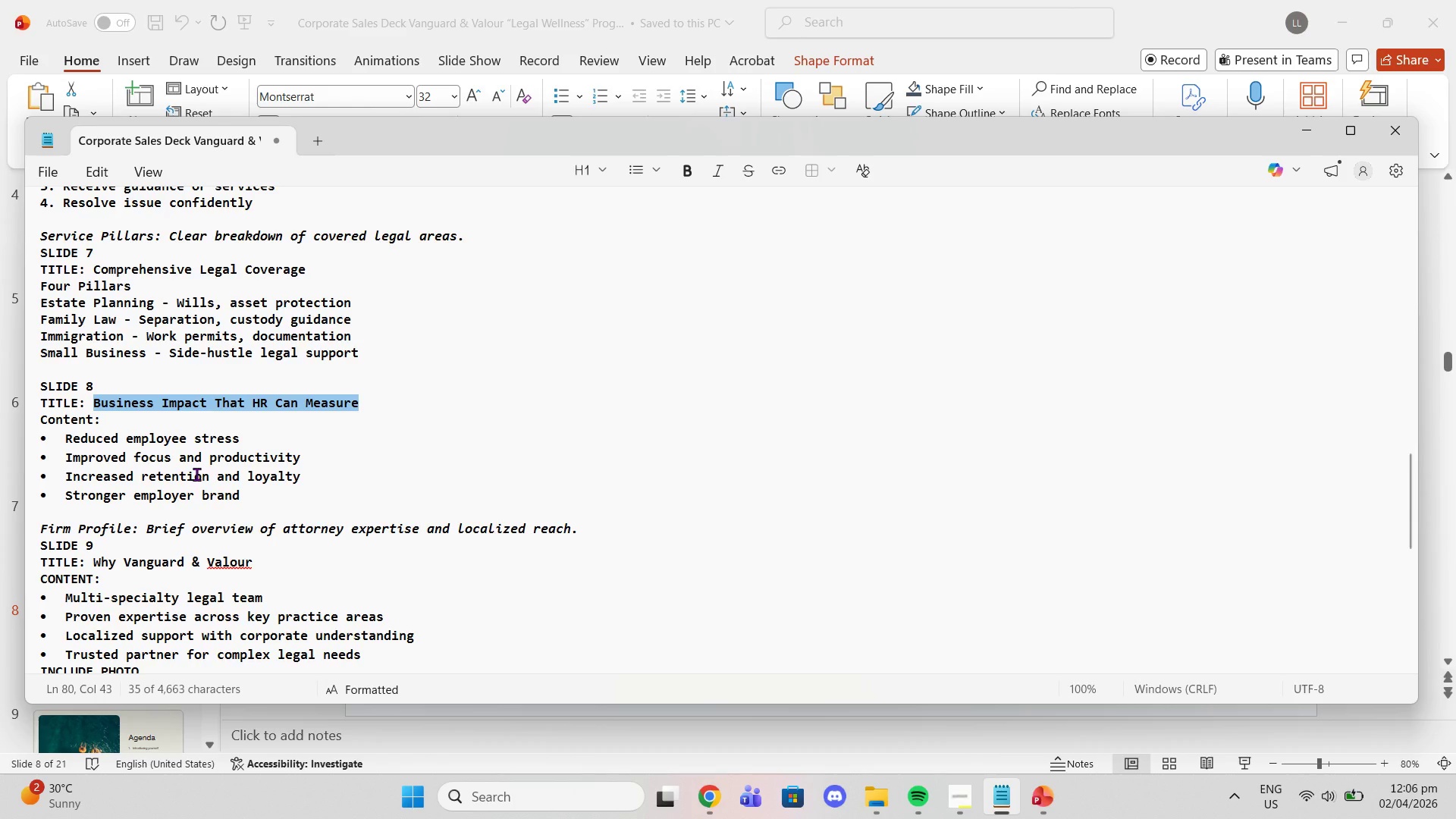 
key(Control+C)
 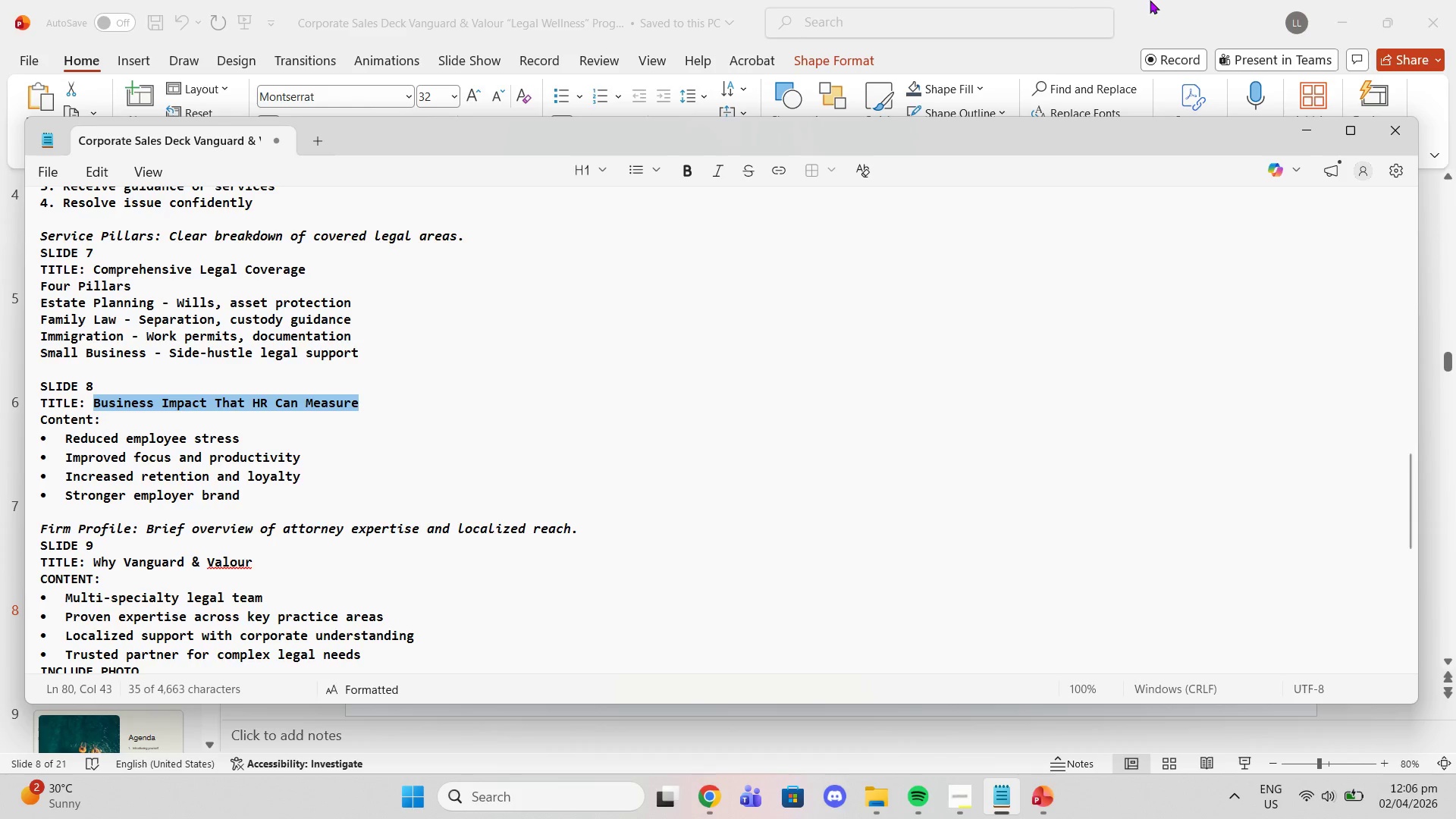 
left_click([1200, 0])
 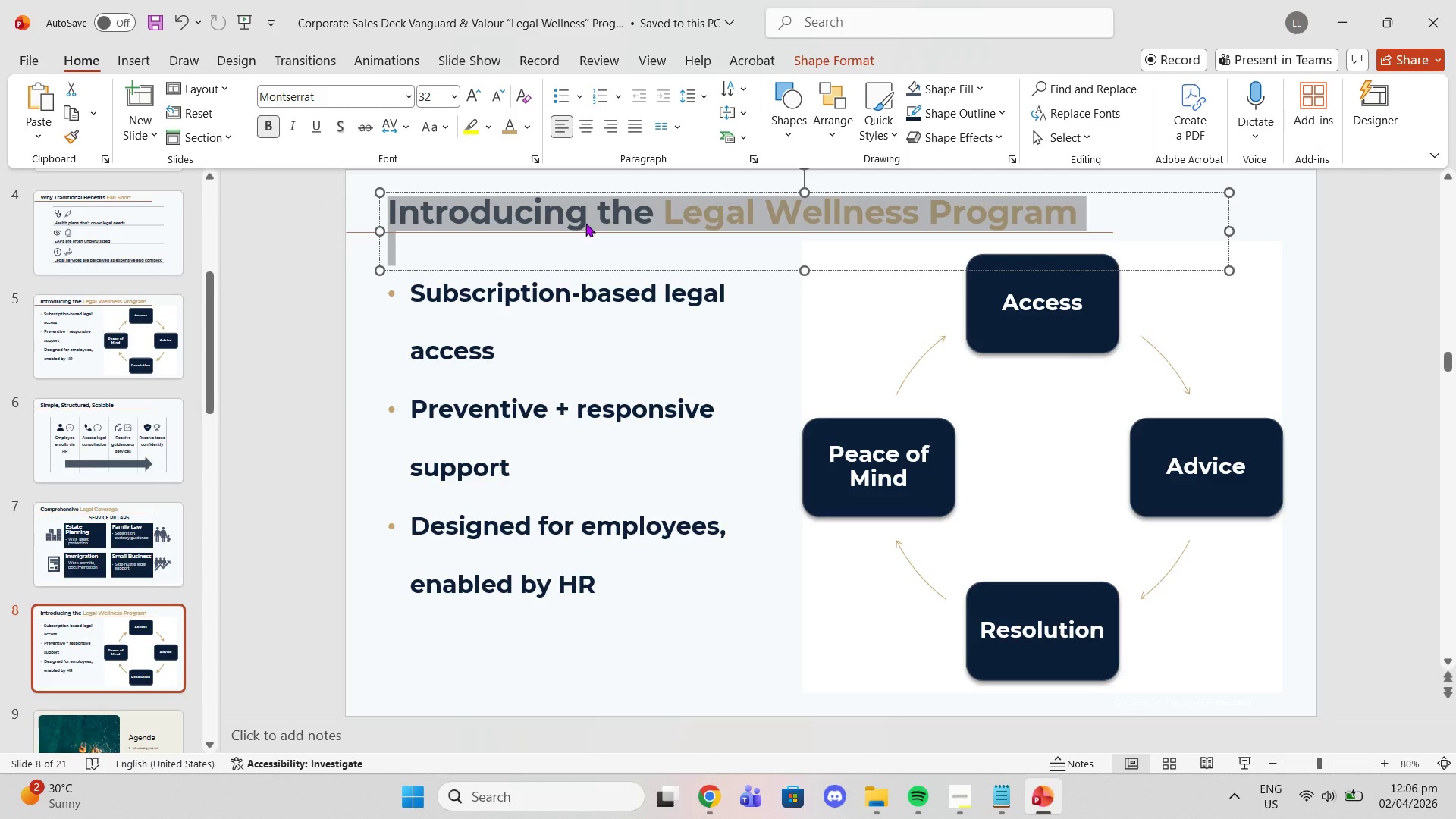 
key(Control+C)
 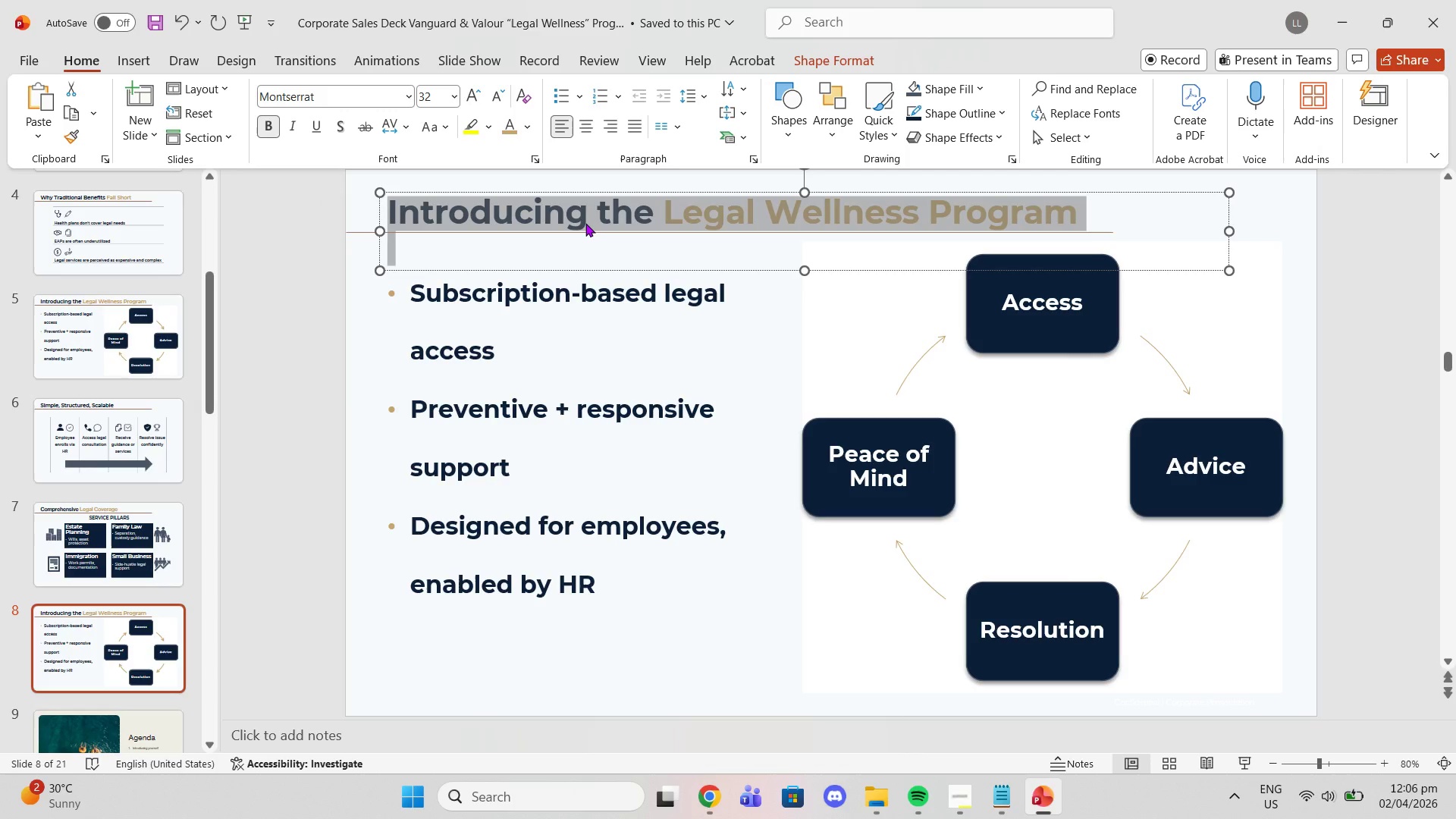 
key(Control+V)
 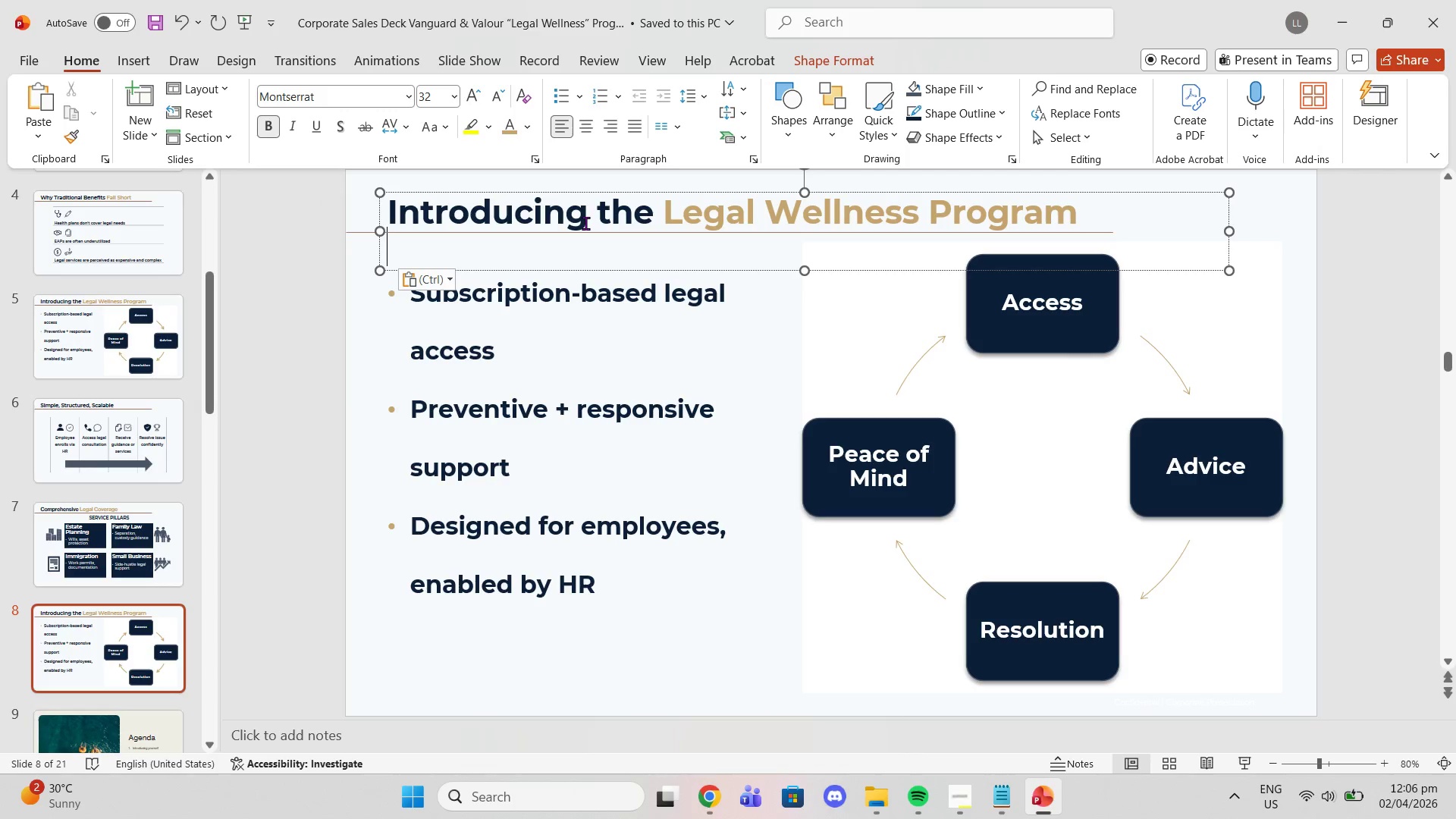 
key(Control+Z)
 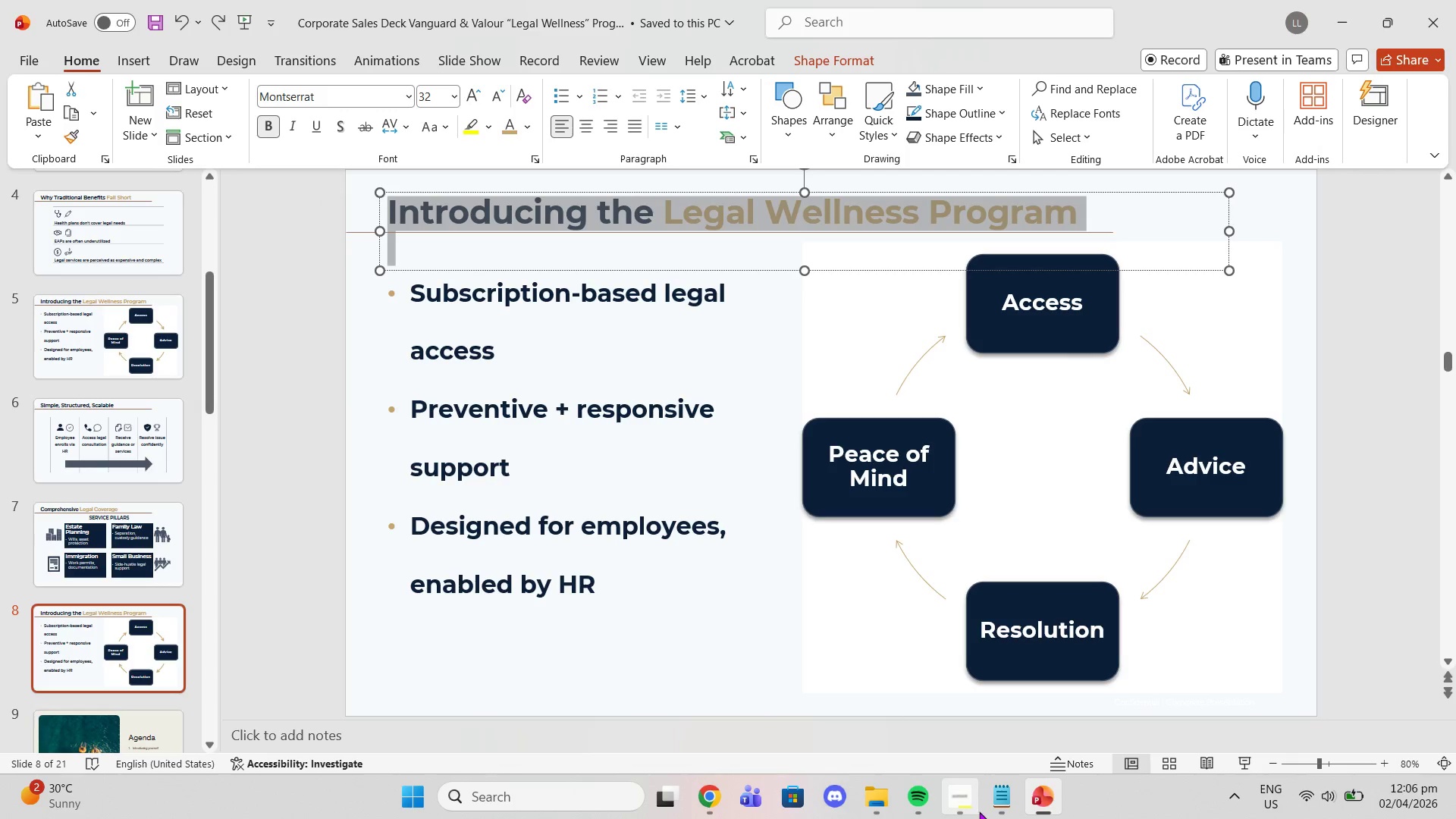 
left_click([996, 804])
 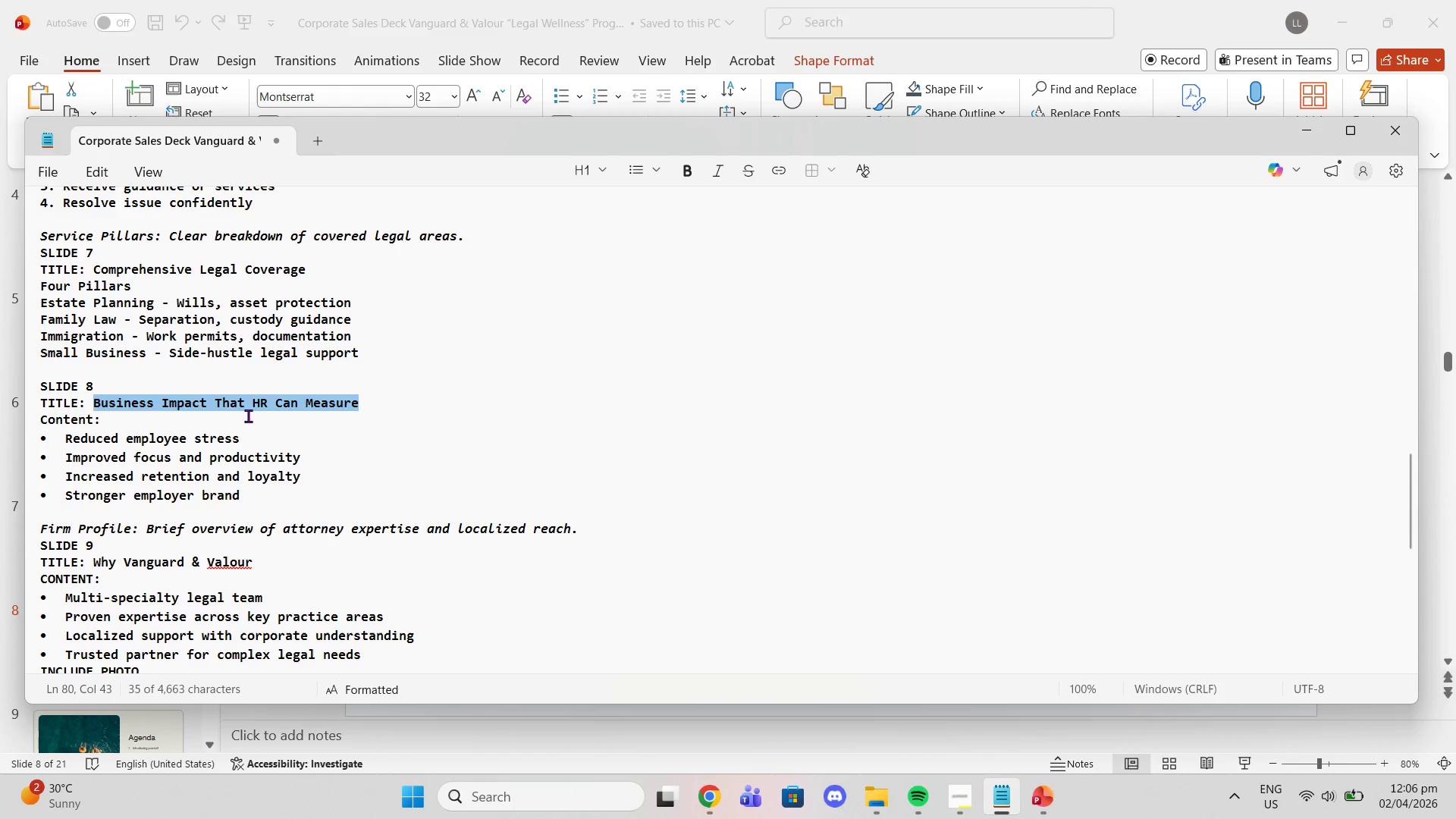 
right_click([238, 402])
 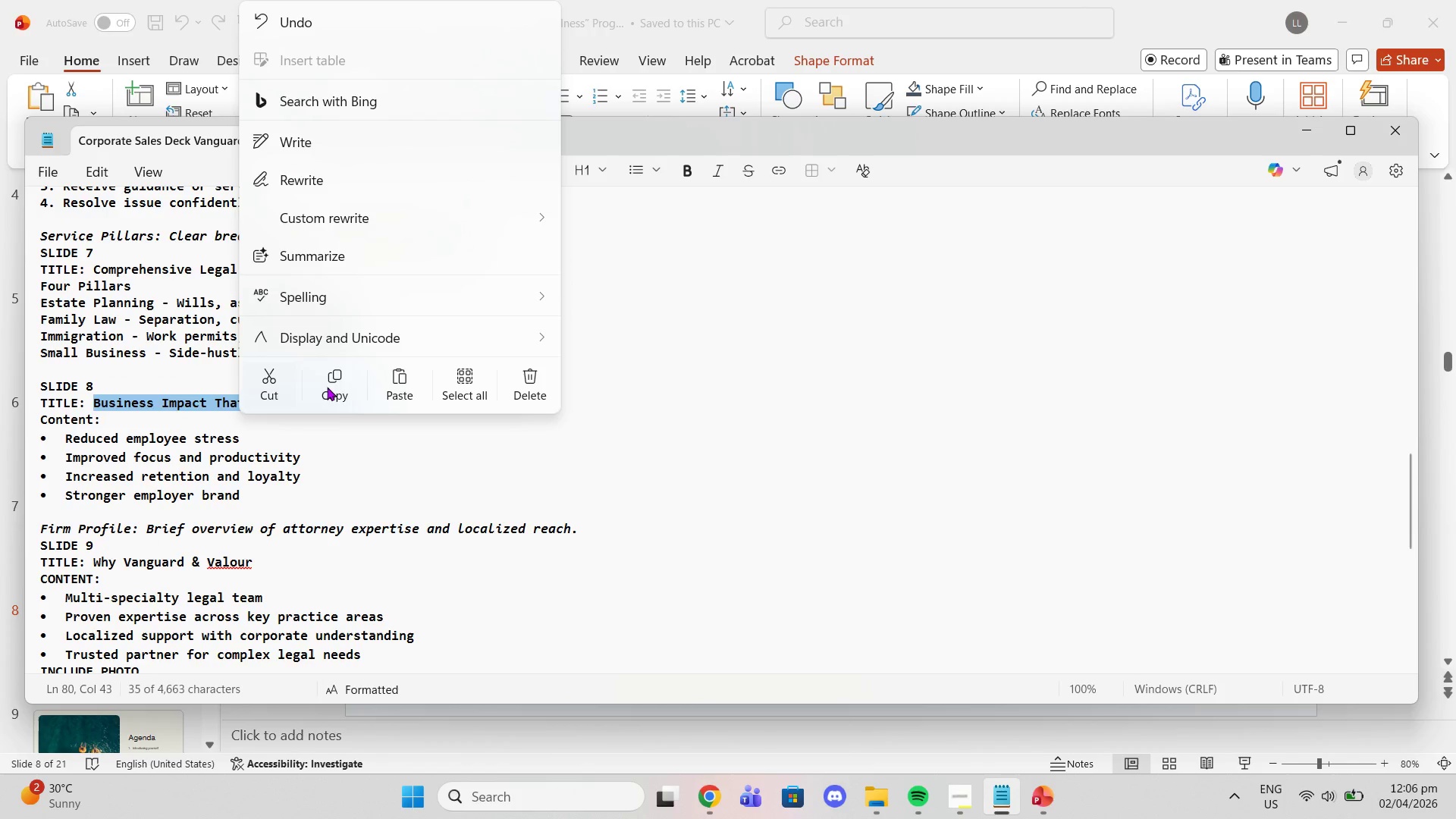 
left_click([329, 387])
 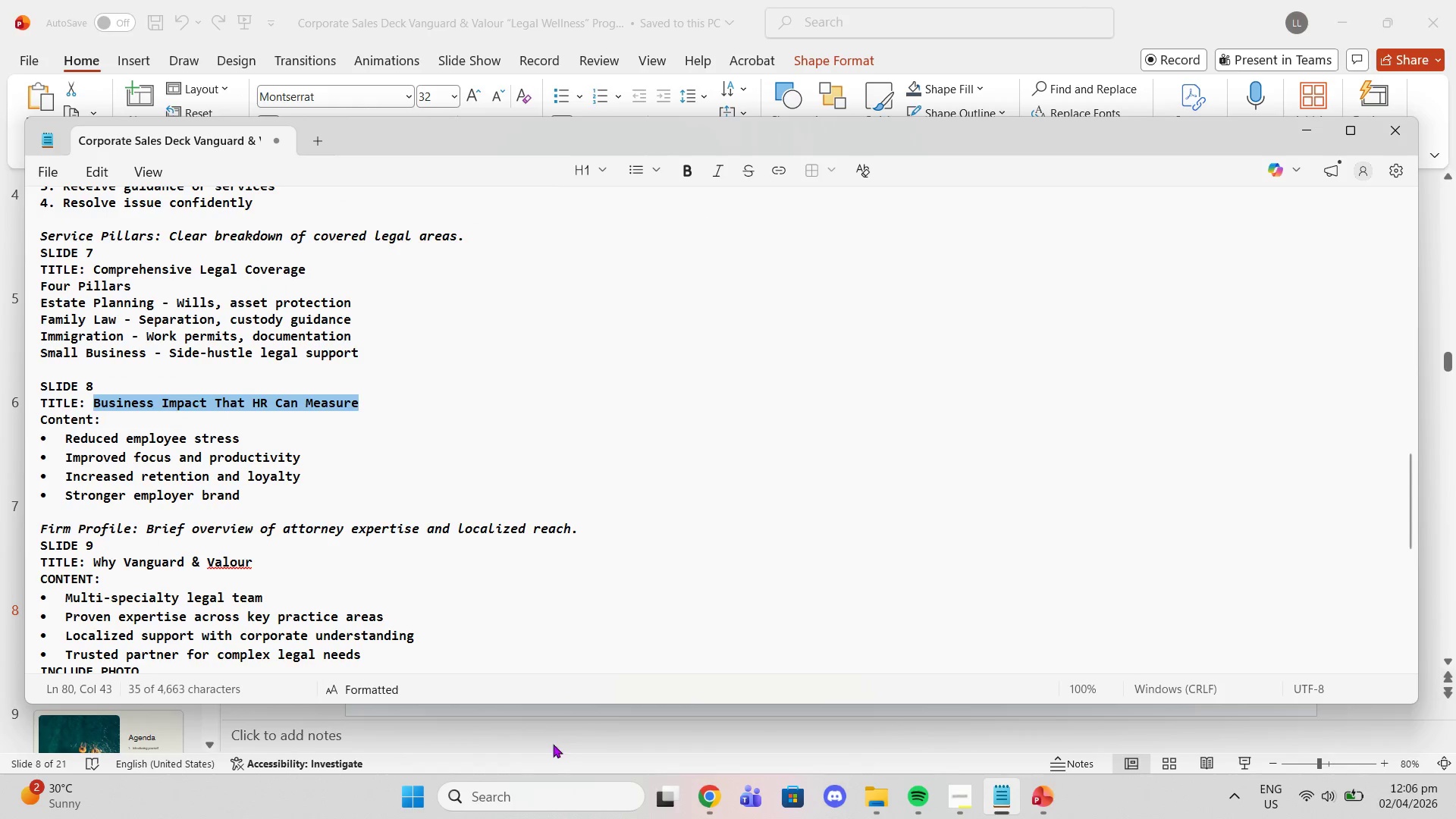 
left_click([554, 745])
 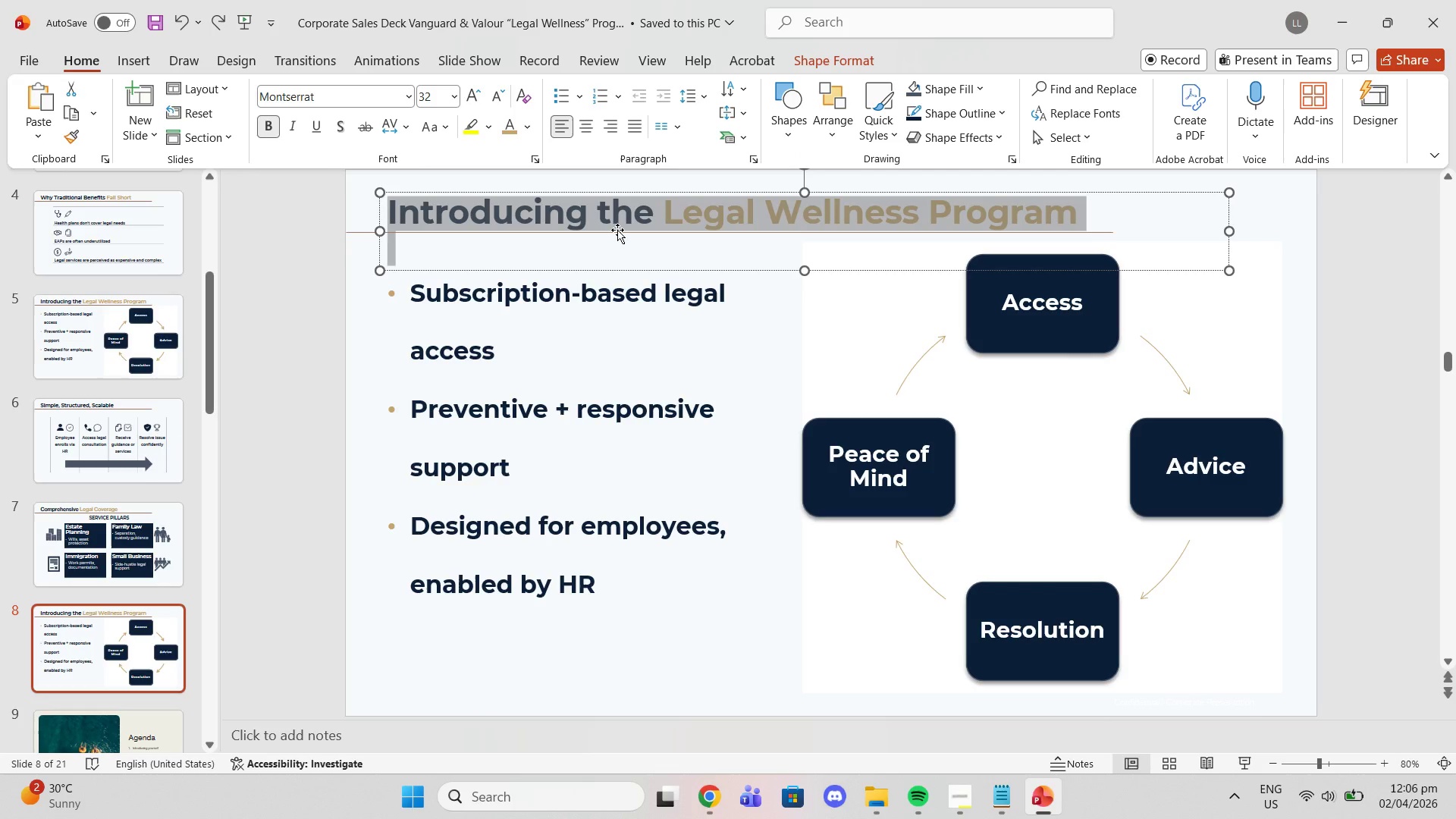 
key(Control+V)
 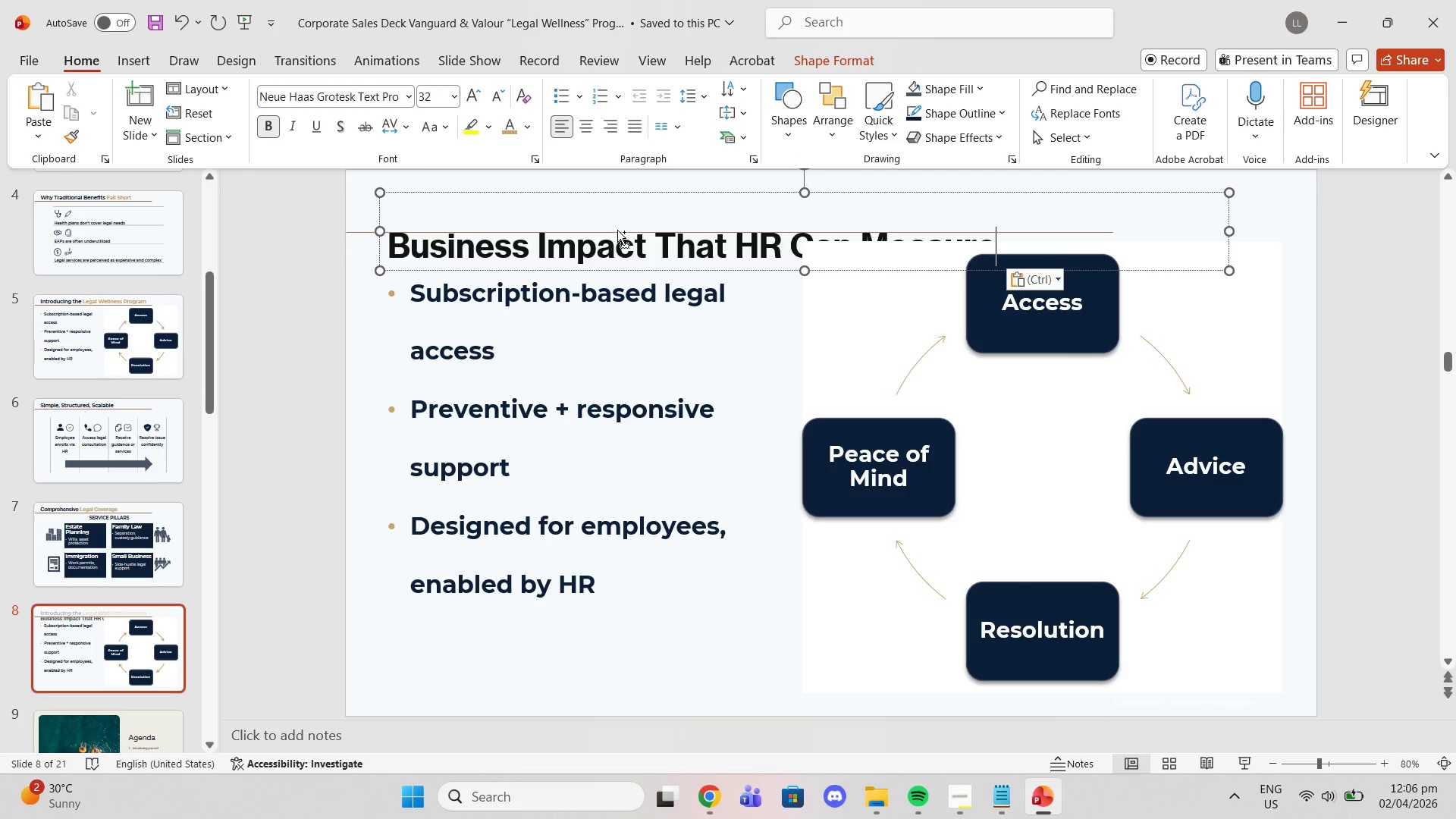 
key(Control+ControlLeft)
 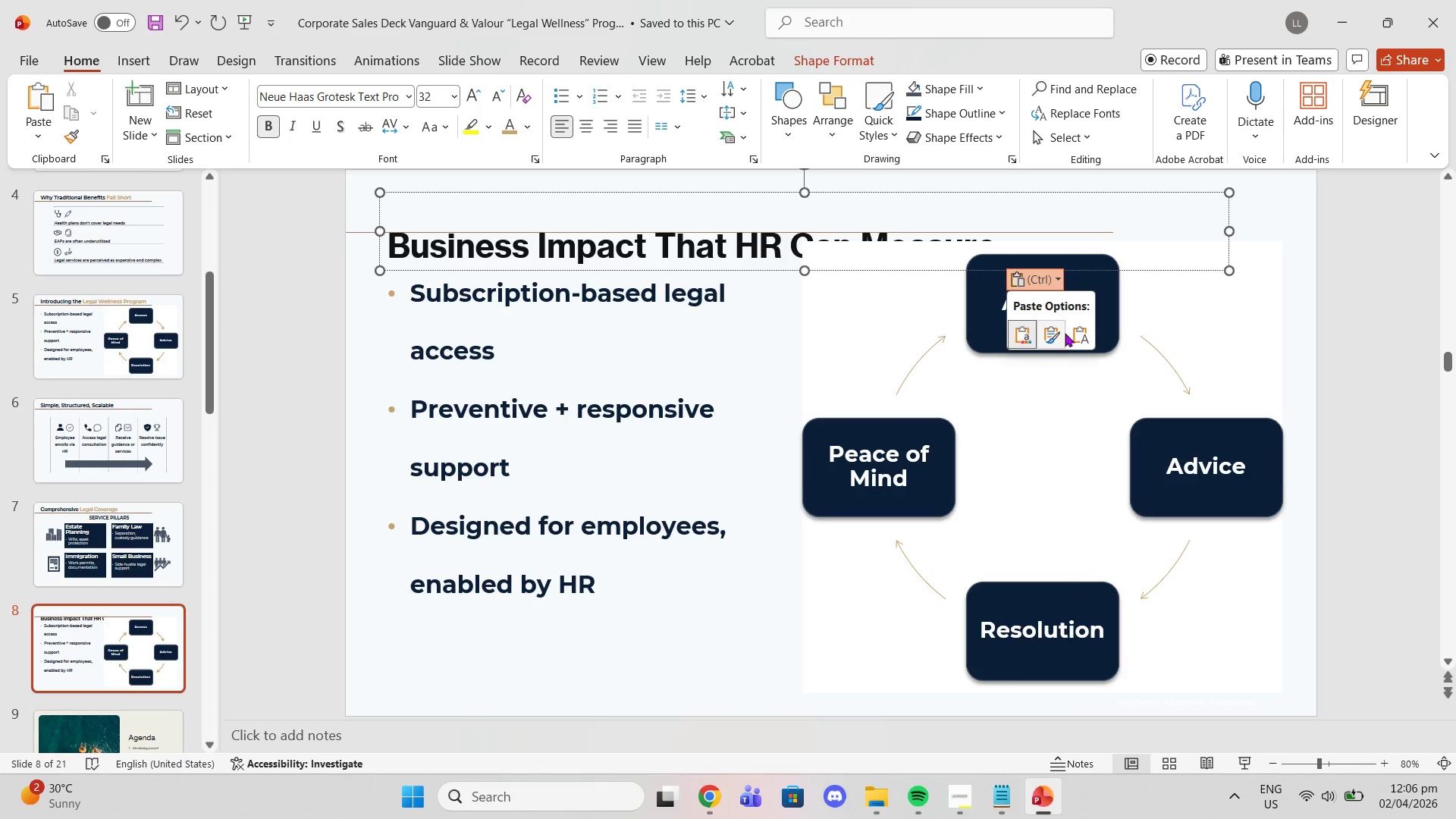 
left_click([1075, 334])
 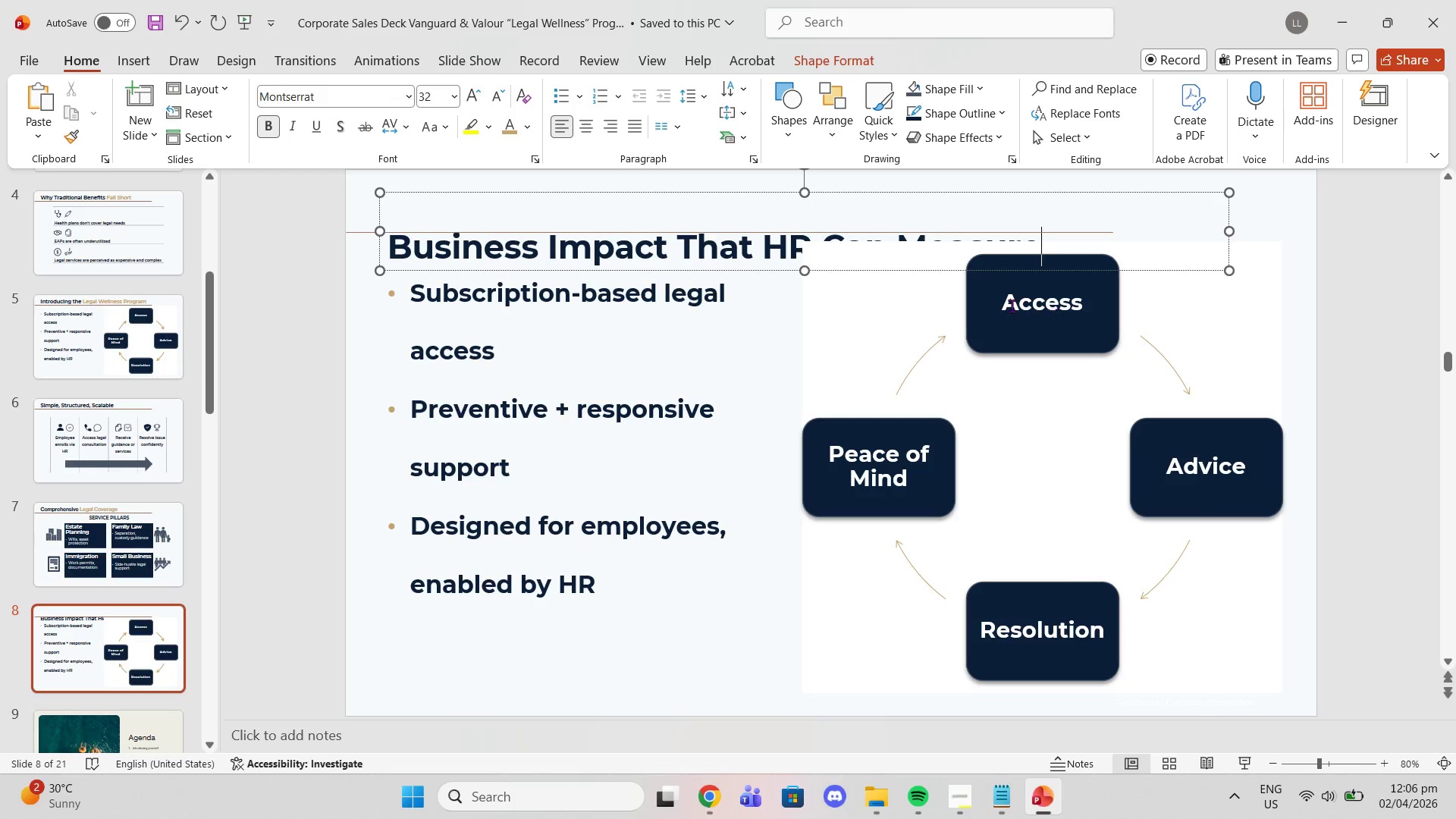 
key(Enter)
 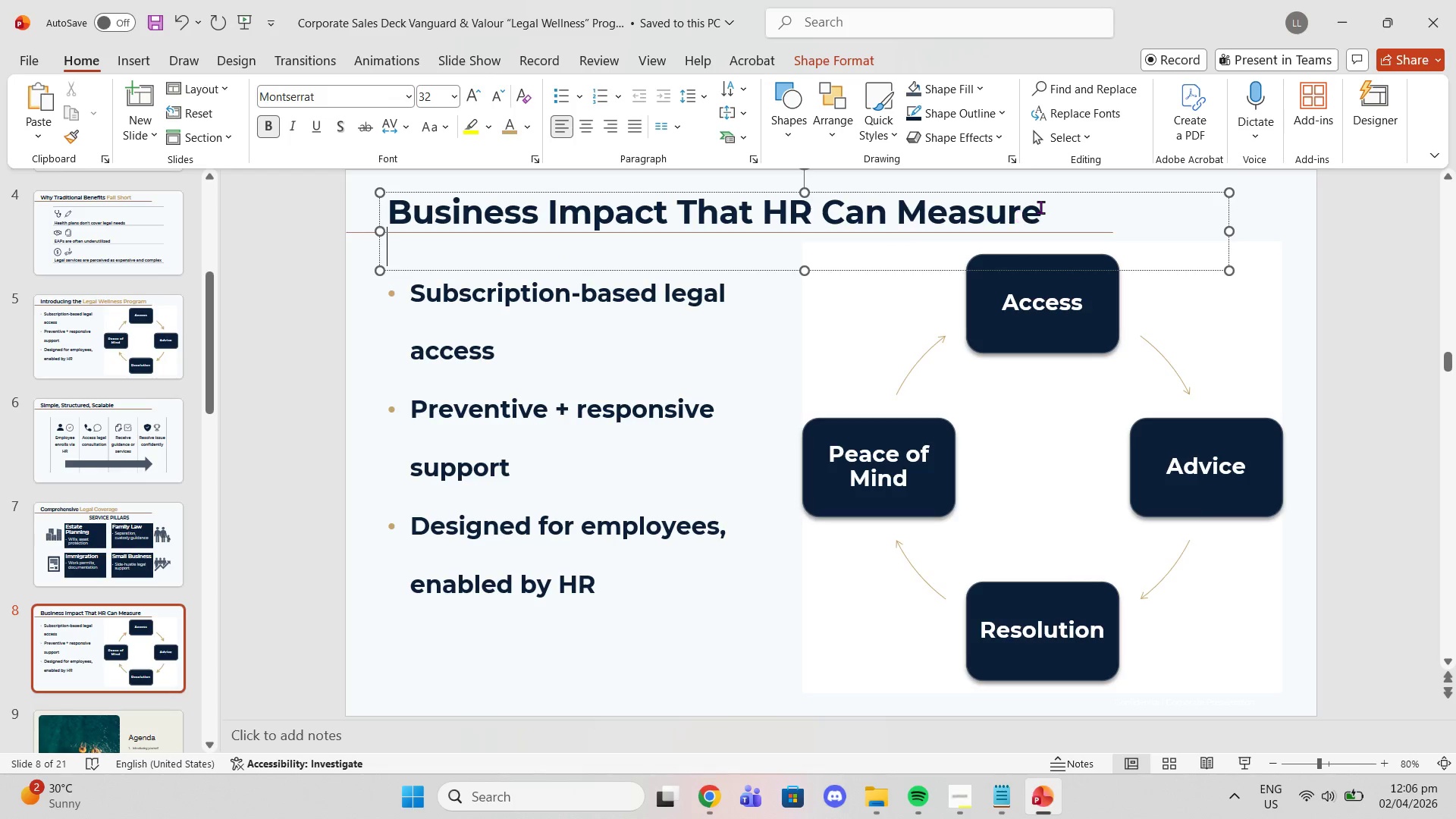 
left_click_drag(start_coordinate=[1042, 206], to_coordinate=[764, 212])
 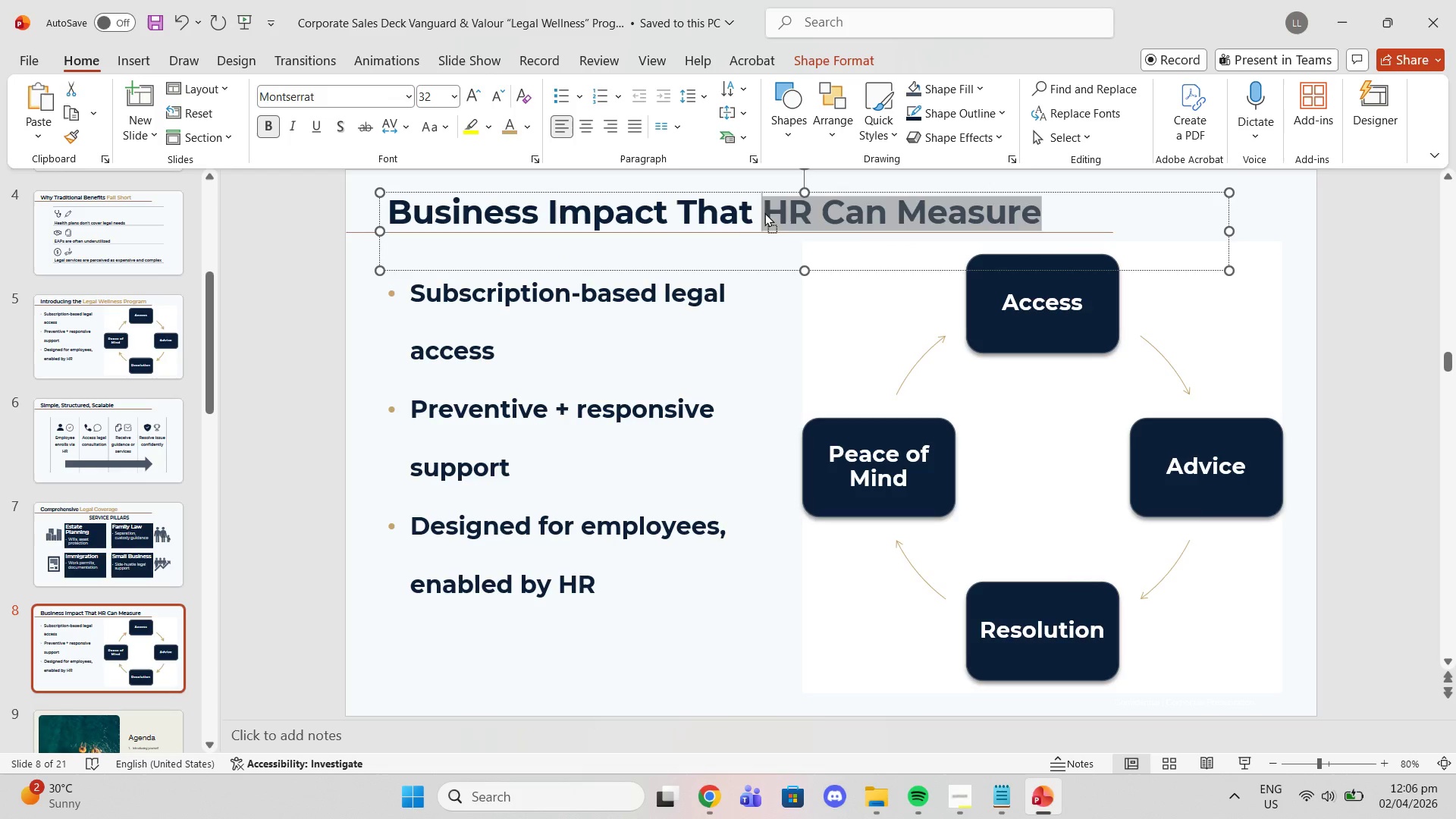 
left_click([764, 212])
 